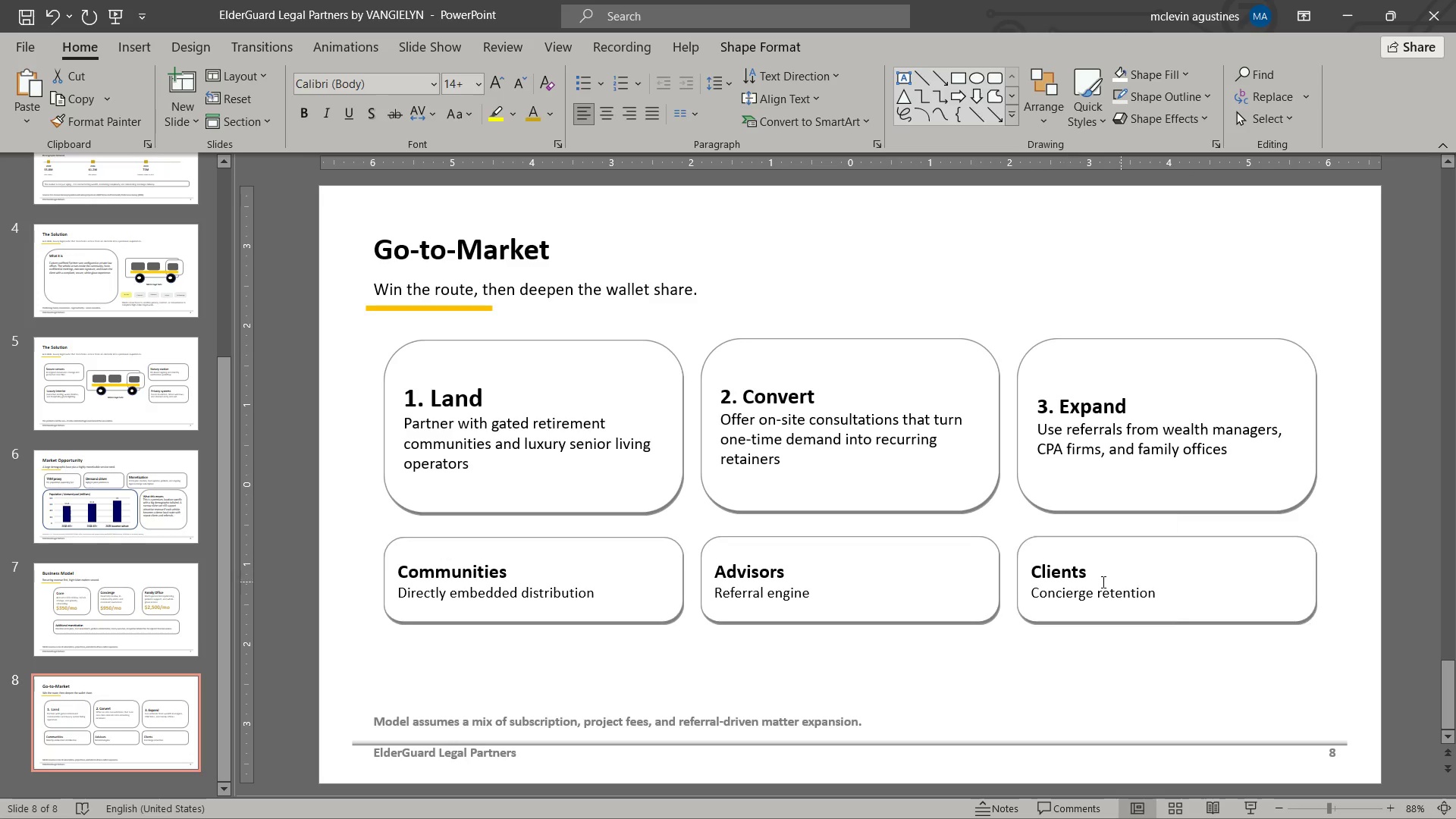 
key(Escape)
 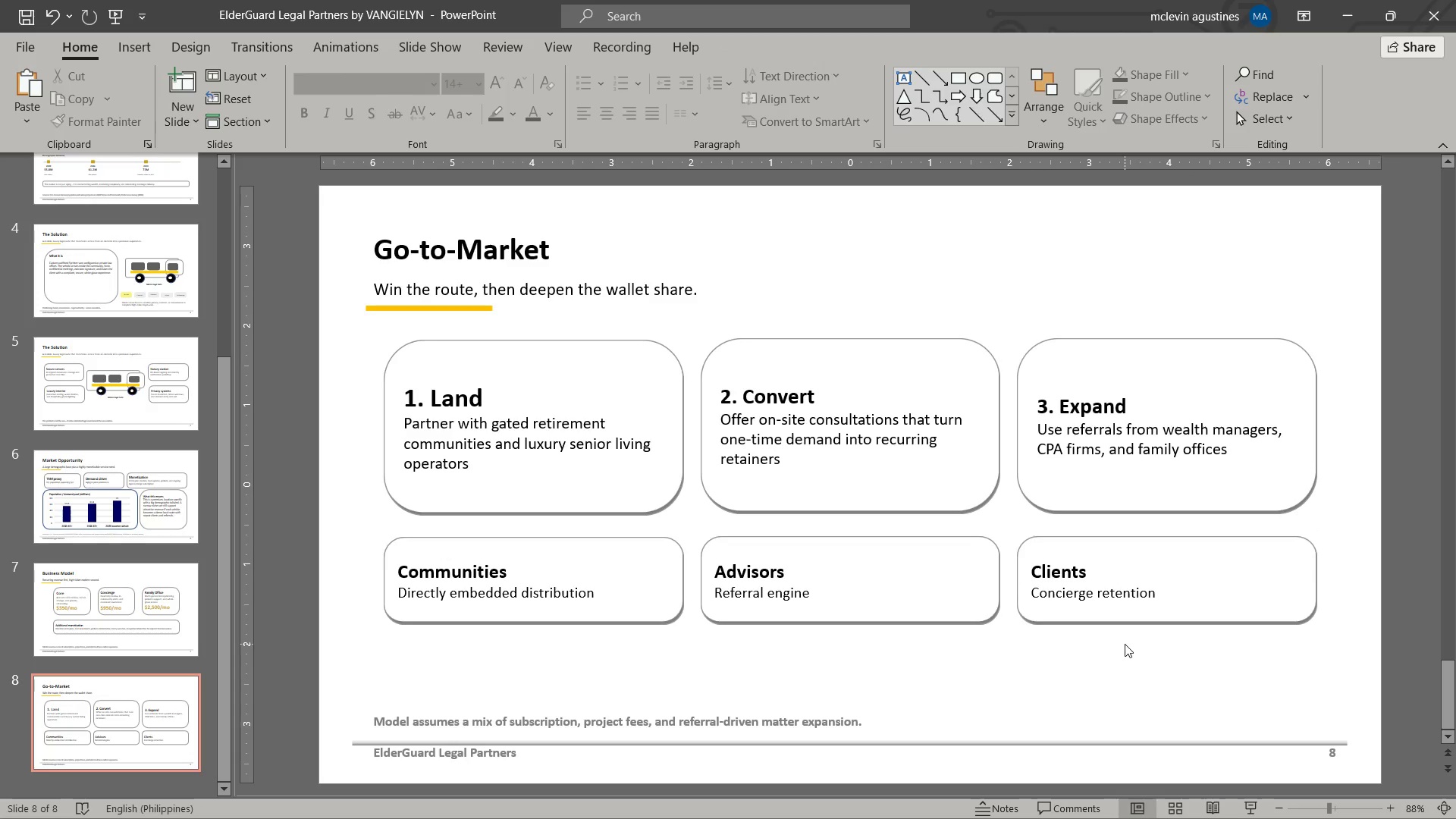 
key(Control+ControlLeft)
 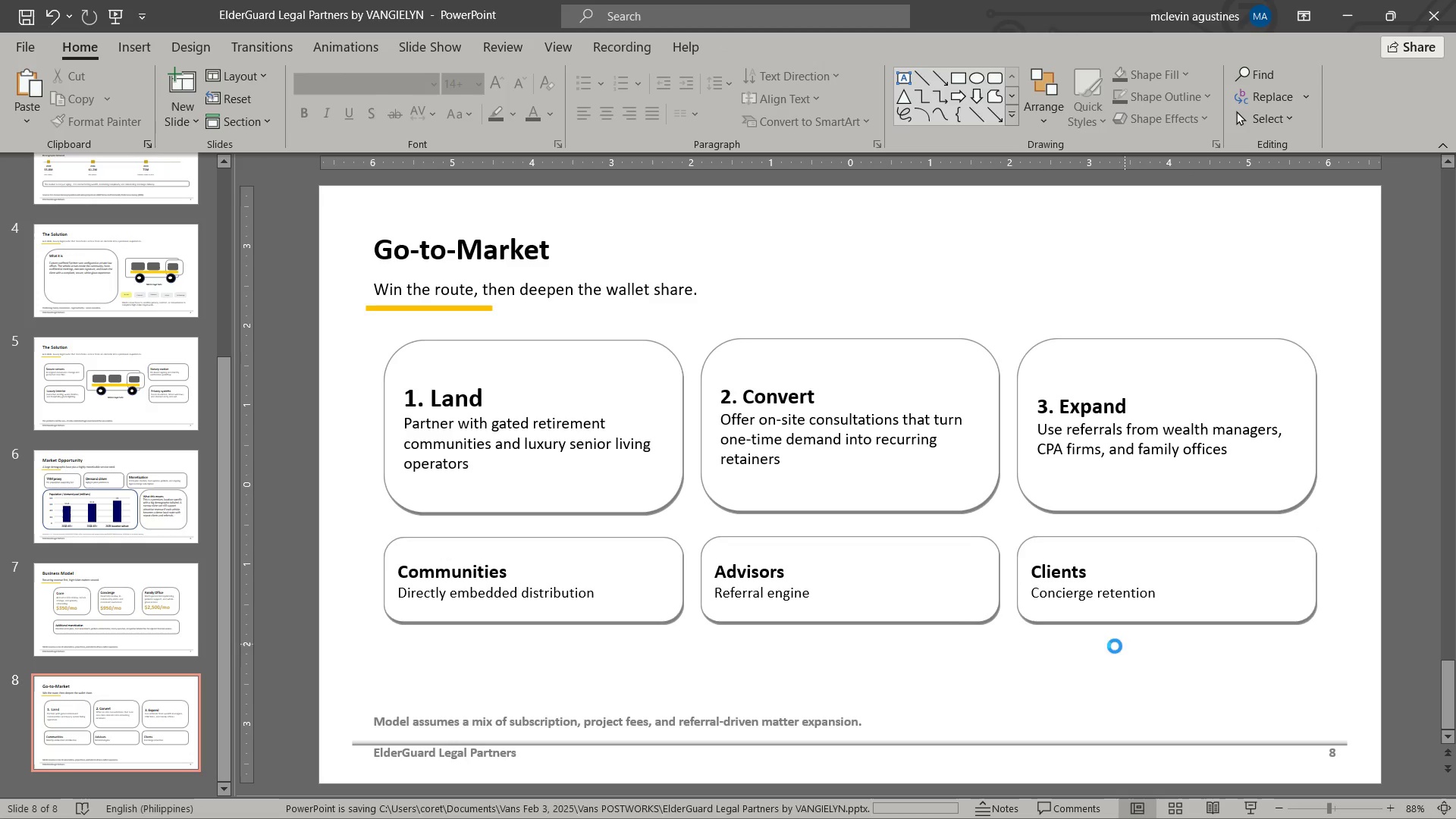 
key(Control+S)
 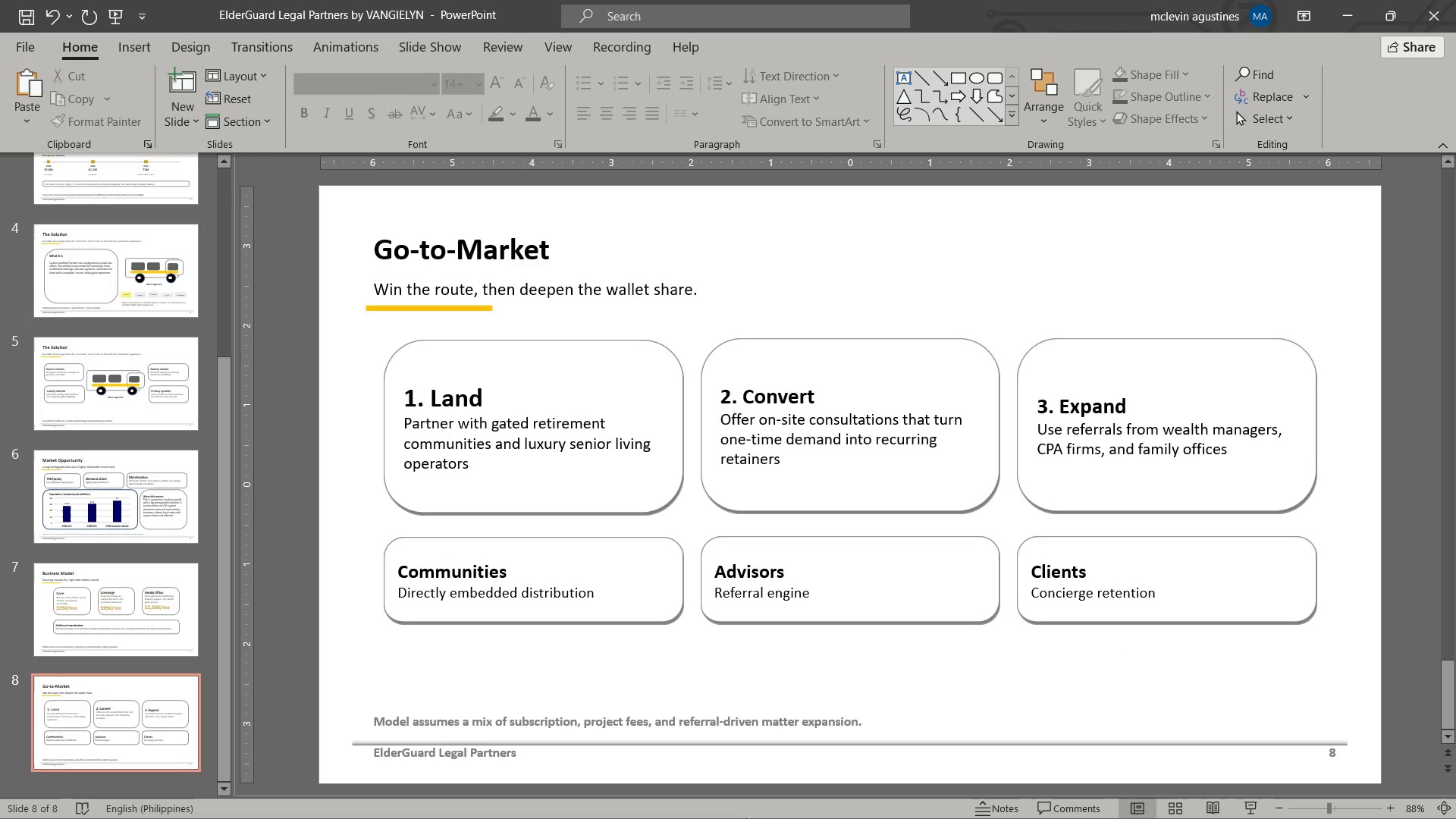 
wait(5.02)
 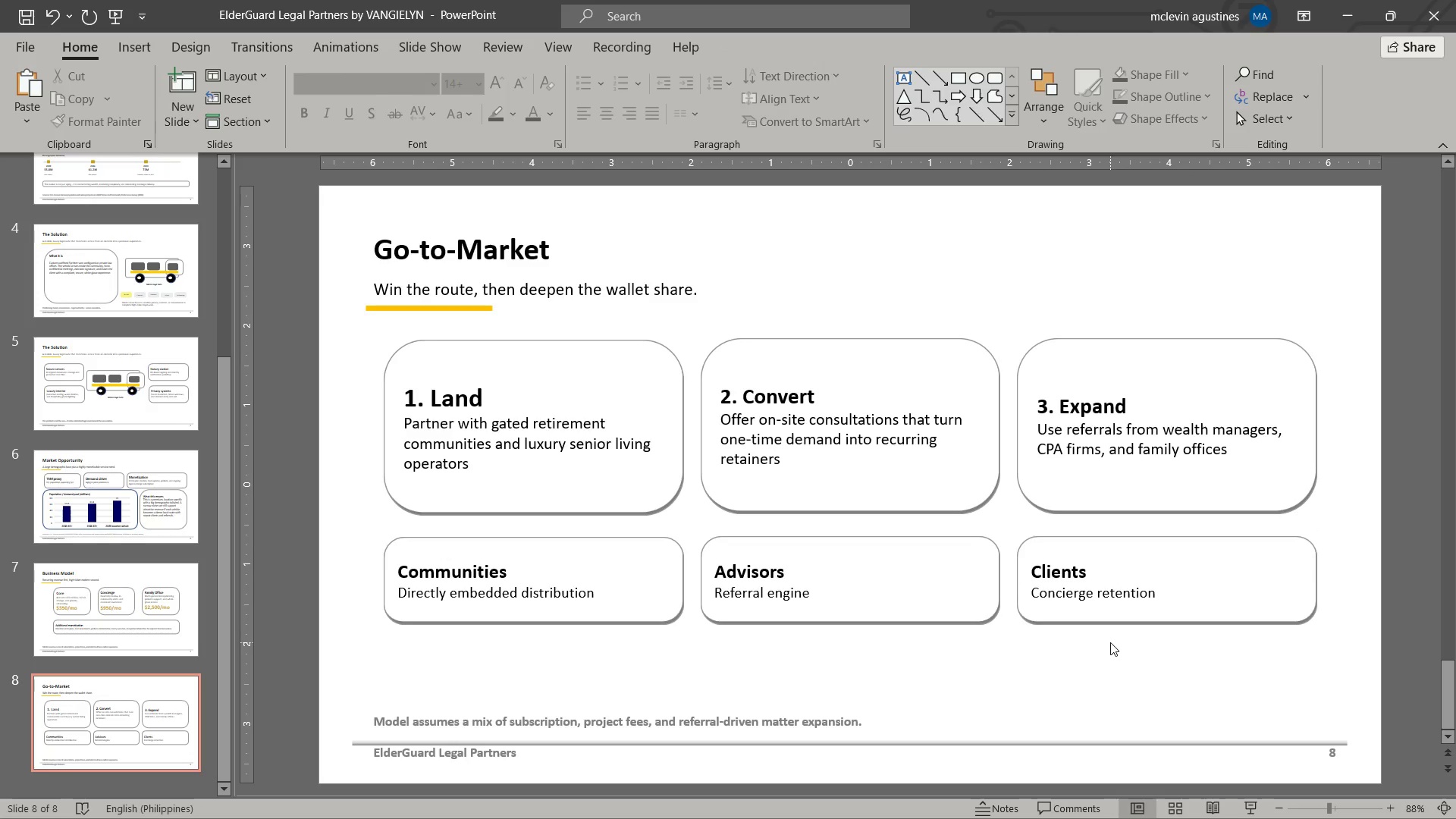 
left_click_drag(start_coordinate=[403, 723], to_coordinate=[924, 743])
 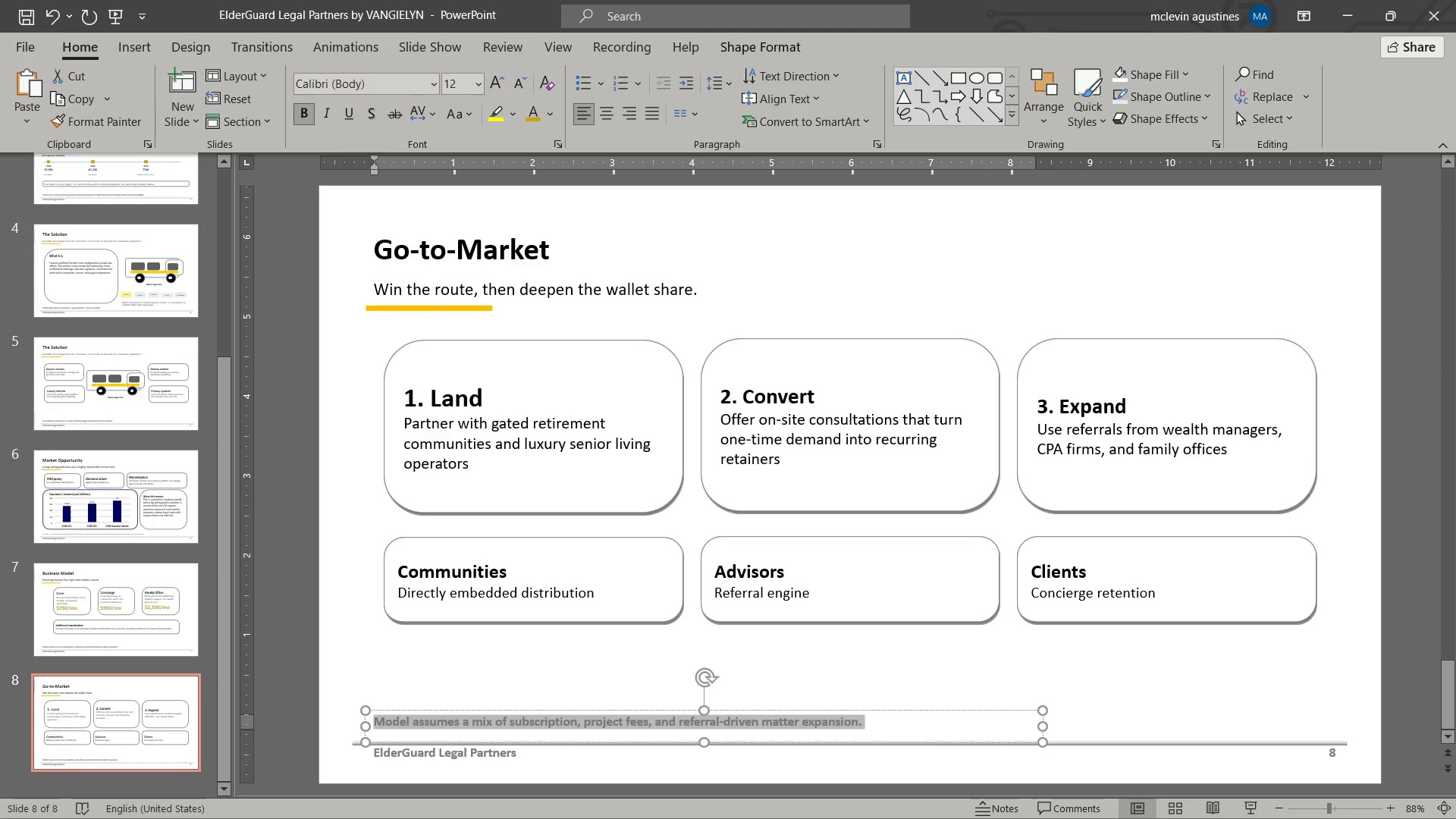 
type(go-to-market is local, relationship-driven)
 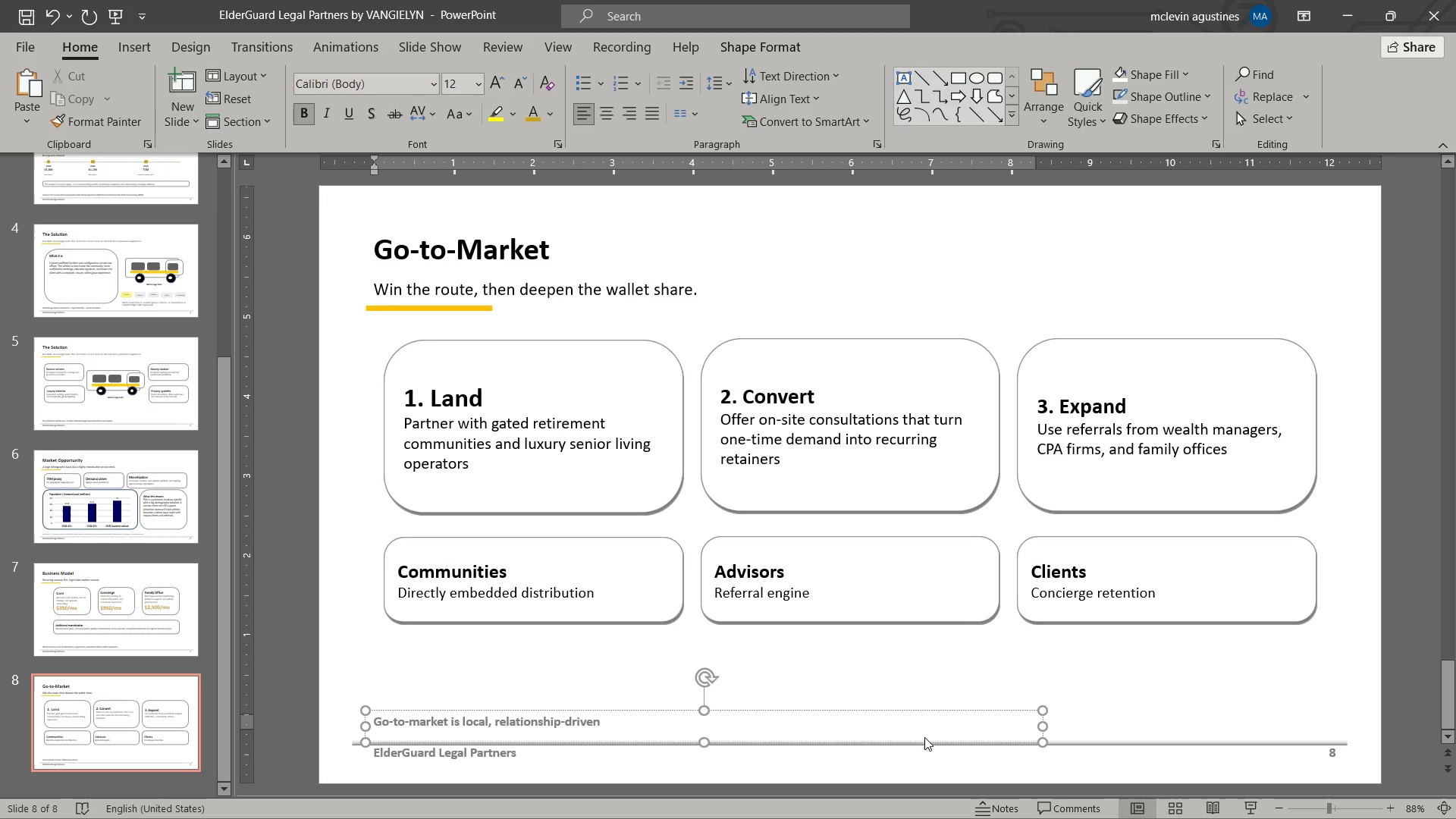 
type(, and repeatable across retirement-heavy geographies.)
key(Escape)
 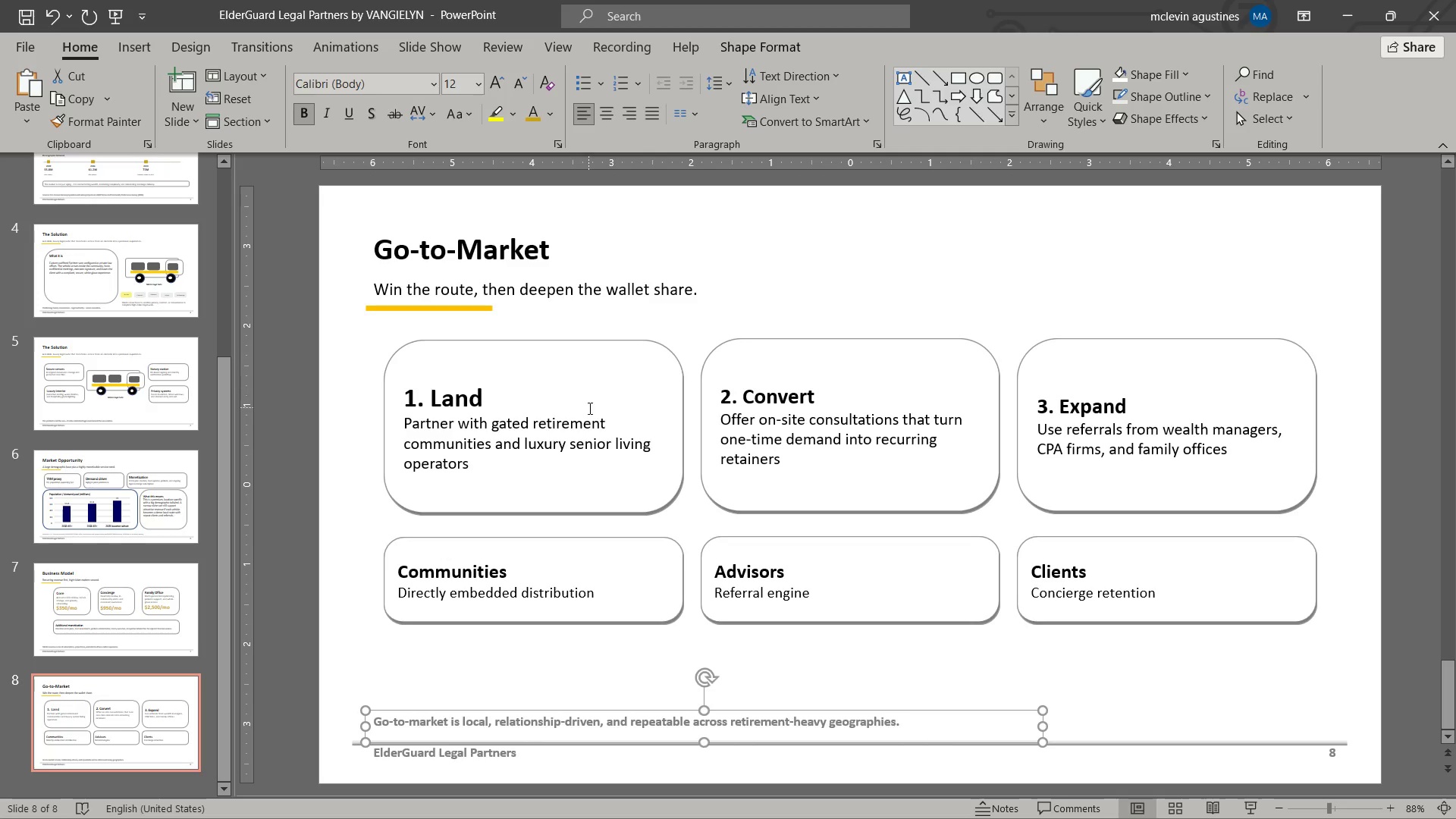 
key(Escape)
 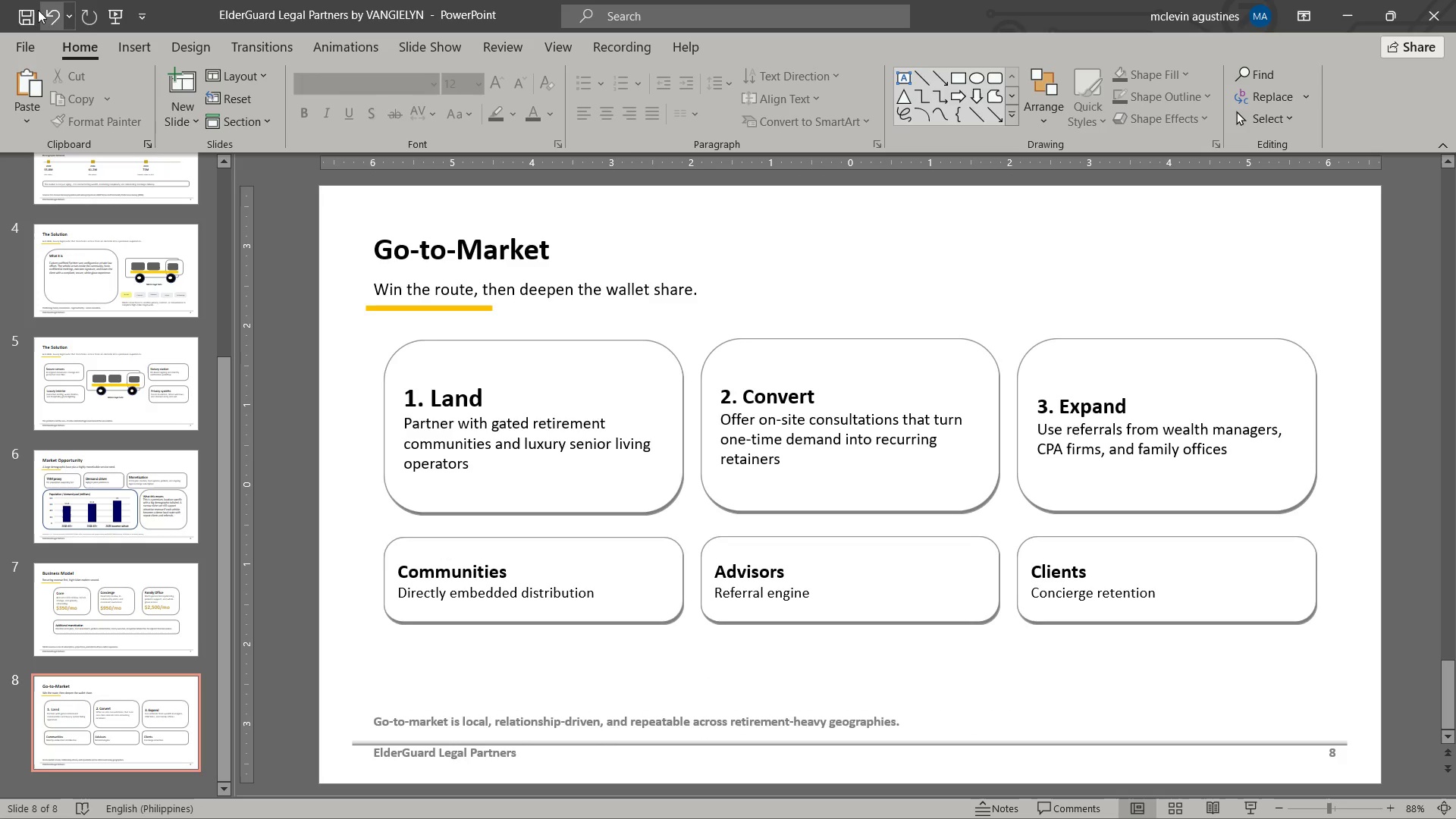 
left_click([30, 10])
 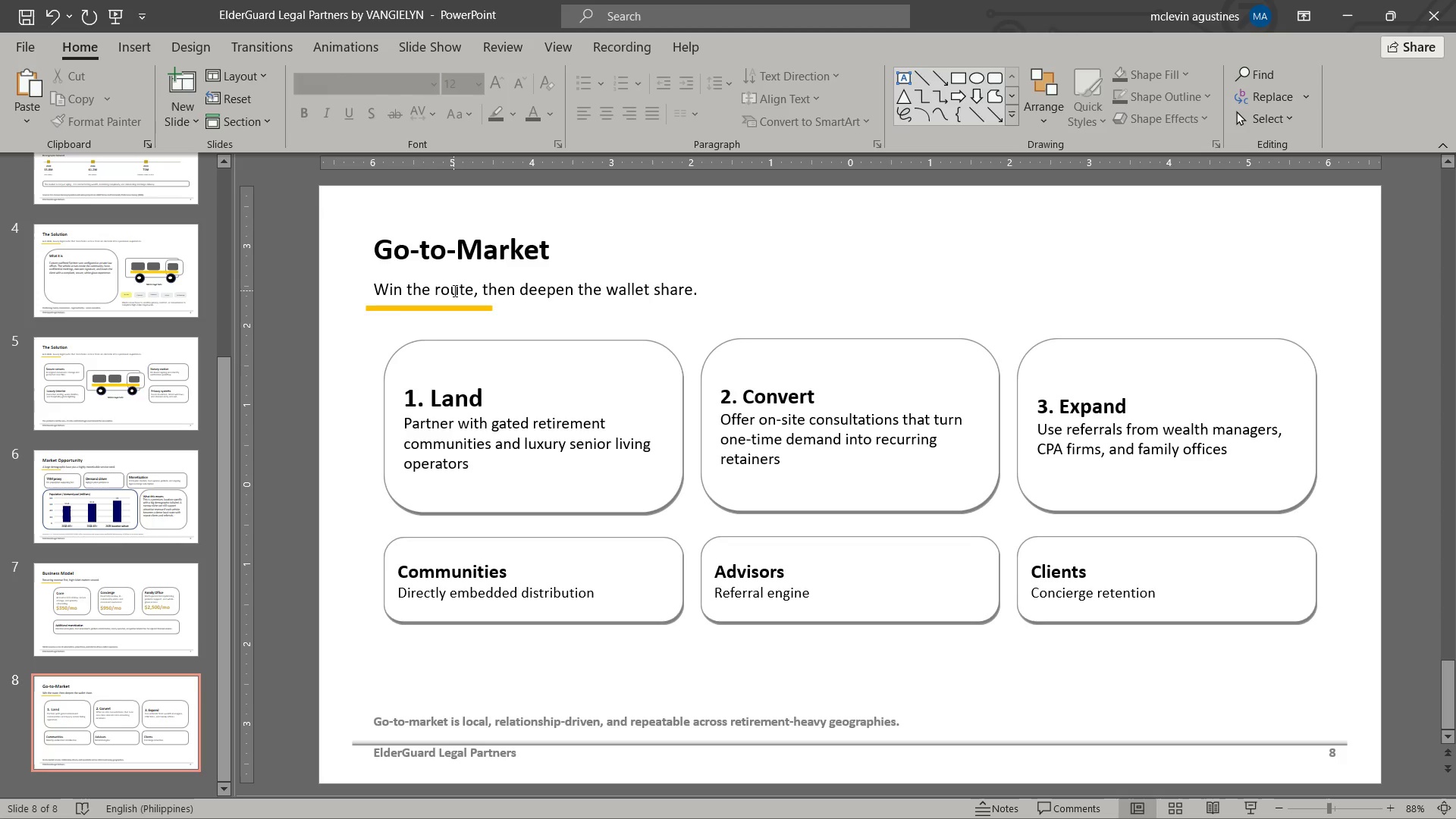 
wait(11.19)
 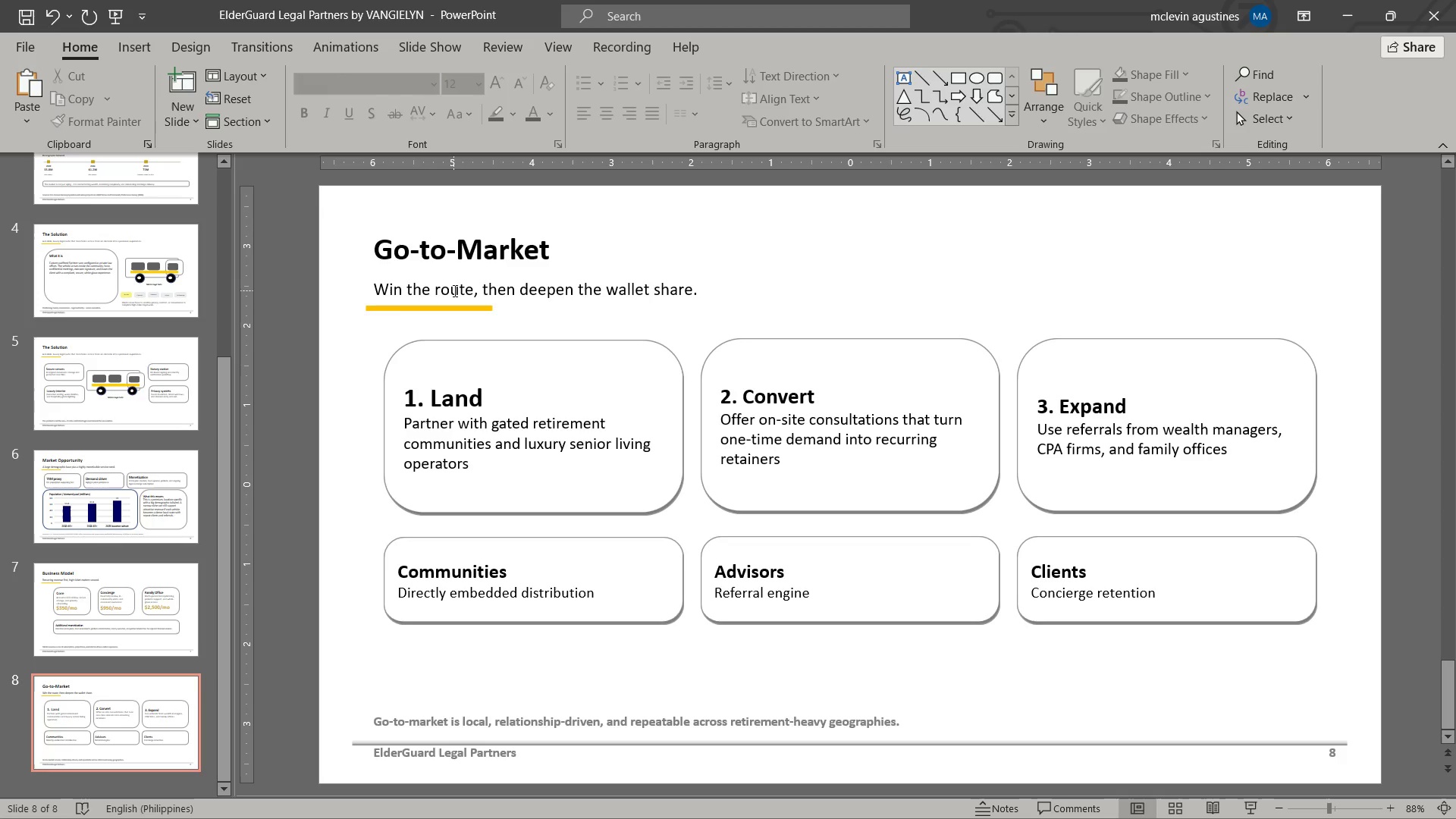 
left_click([181, 679])
 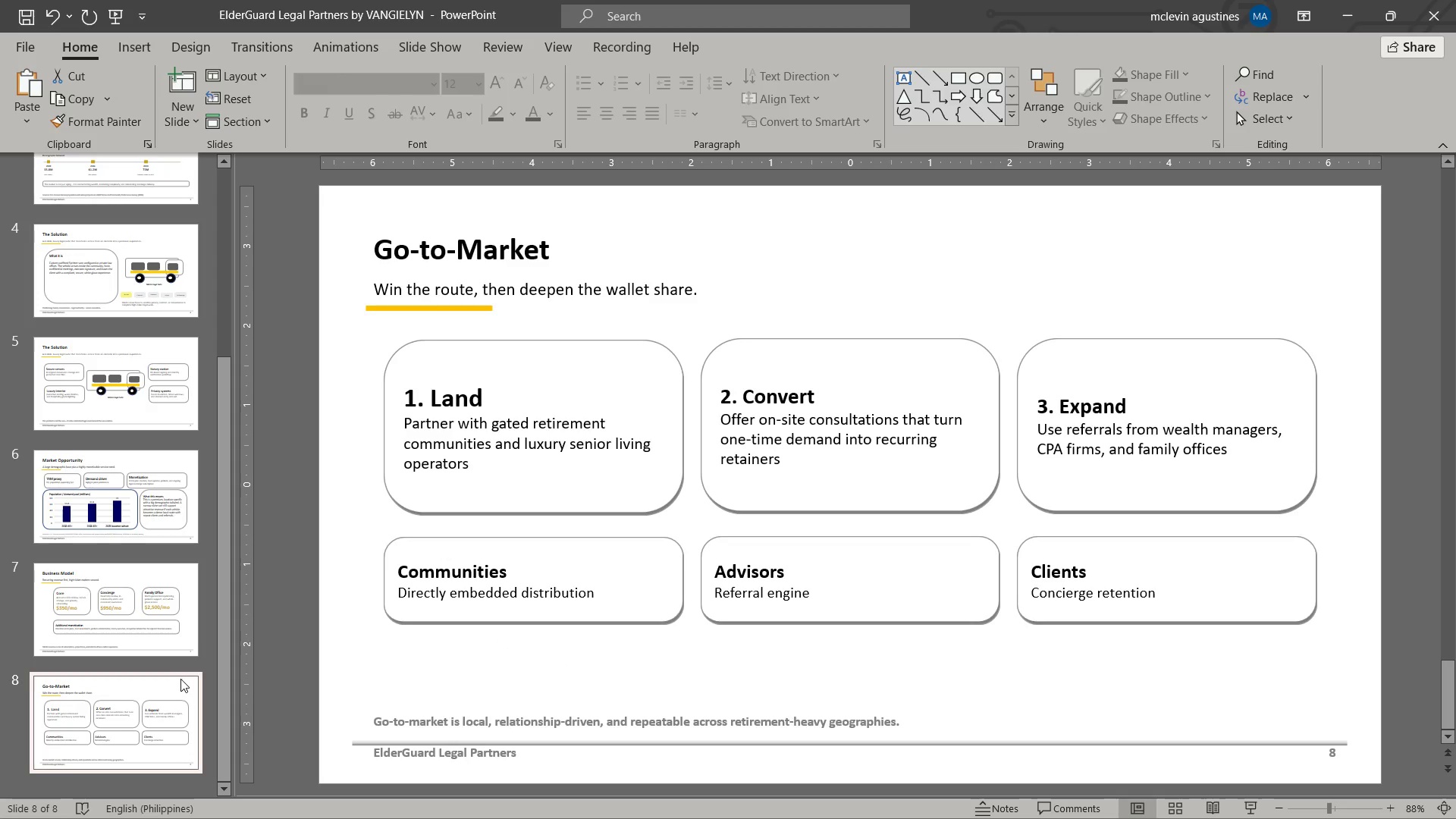 
key(Control+C)
 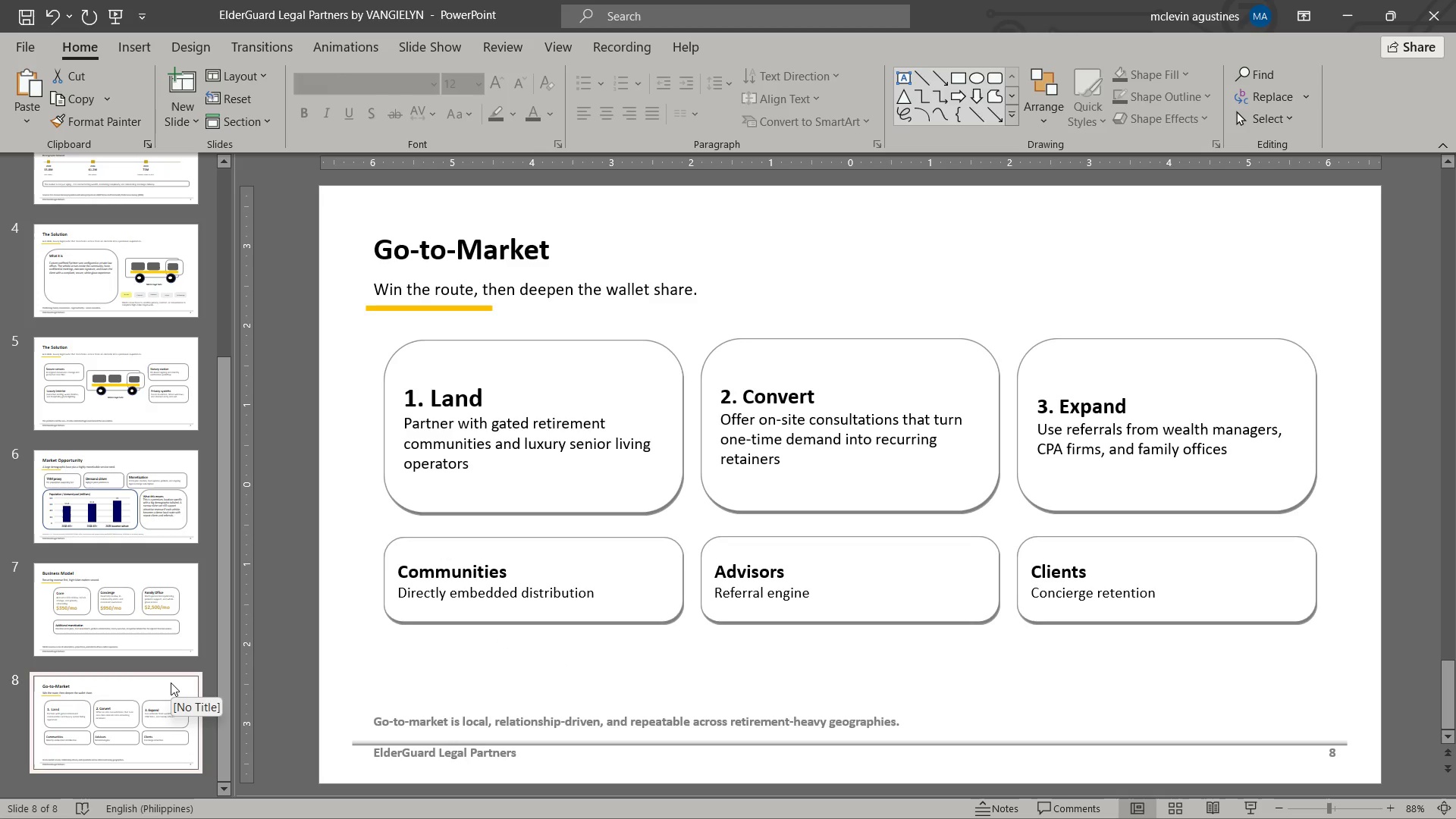 
key(Control+V)
 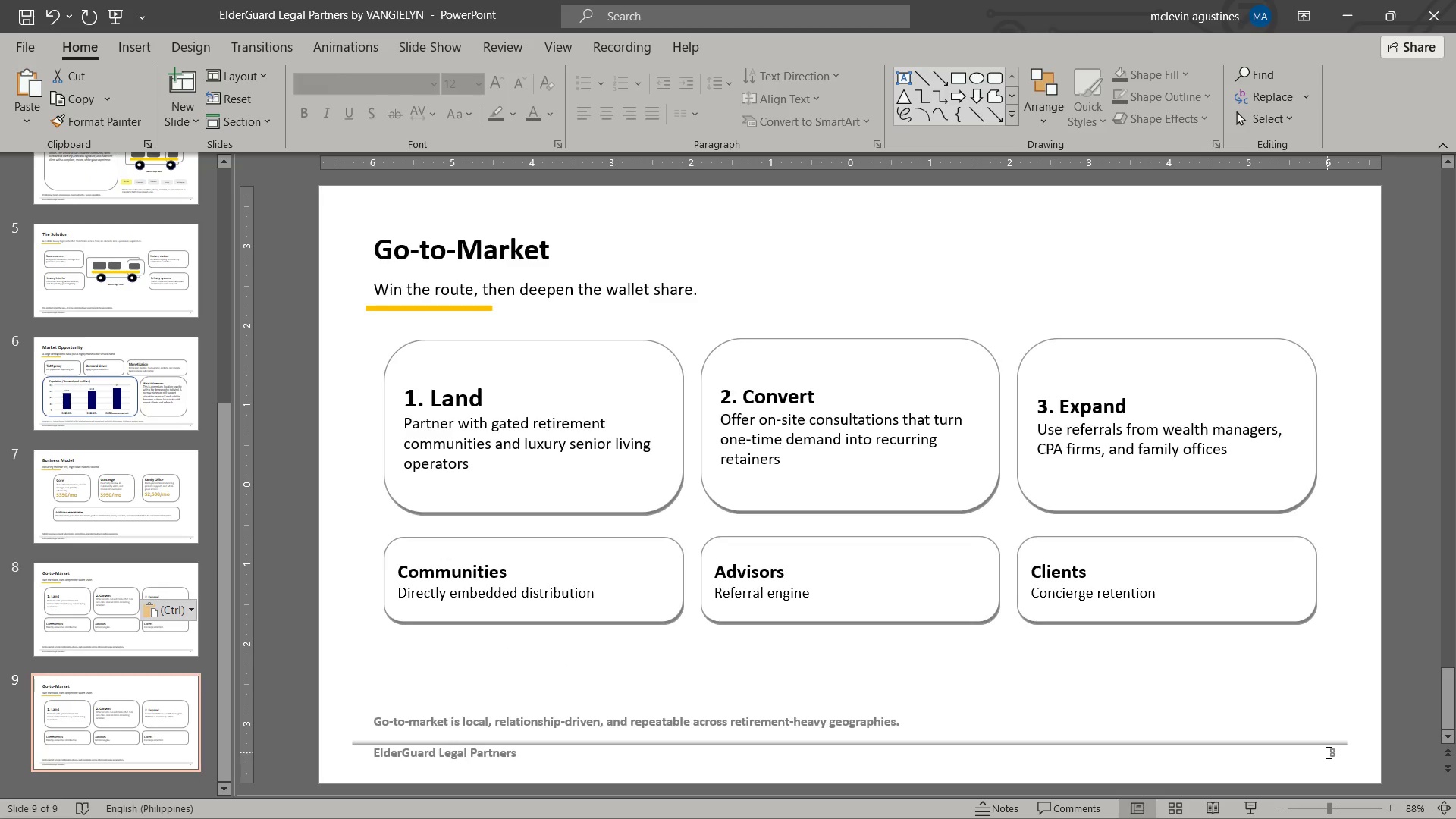 
left_click_drag(start_coordinate=[1327, 752], to_coordinate=[1337, 752])
 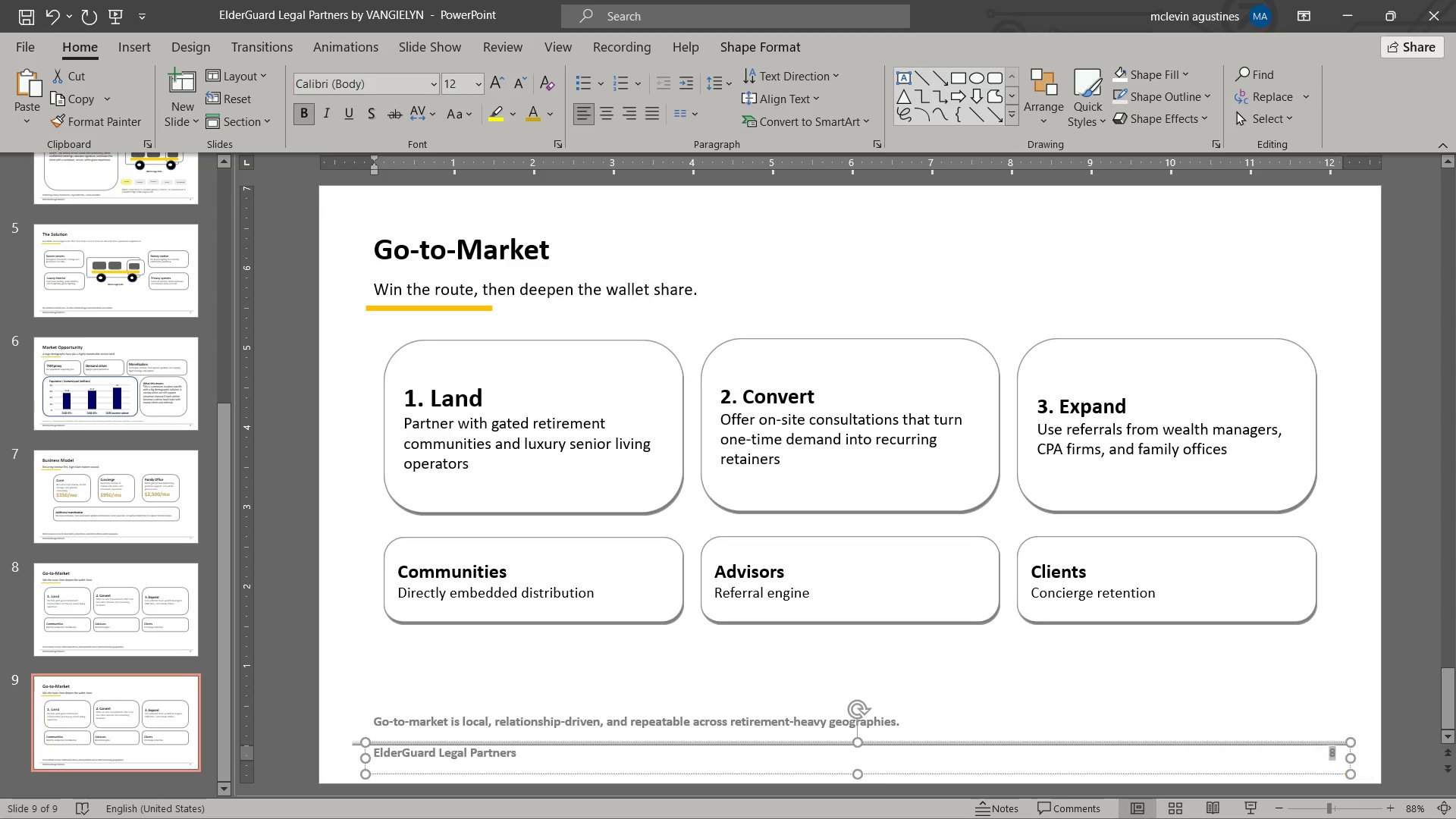 
key(Numpad9)
 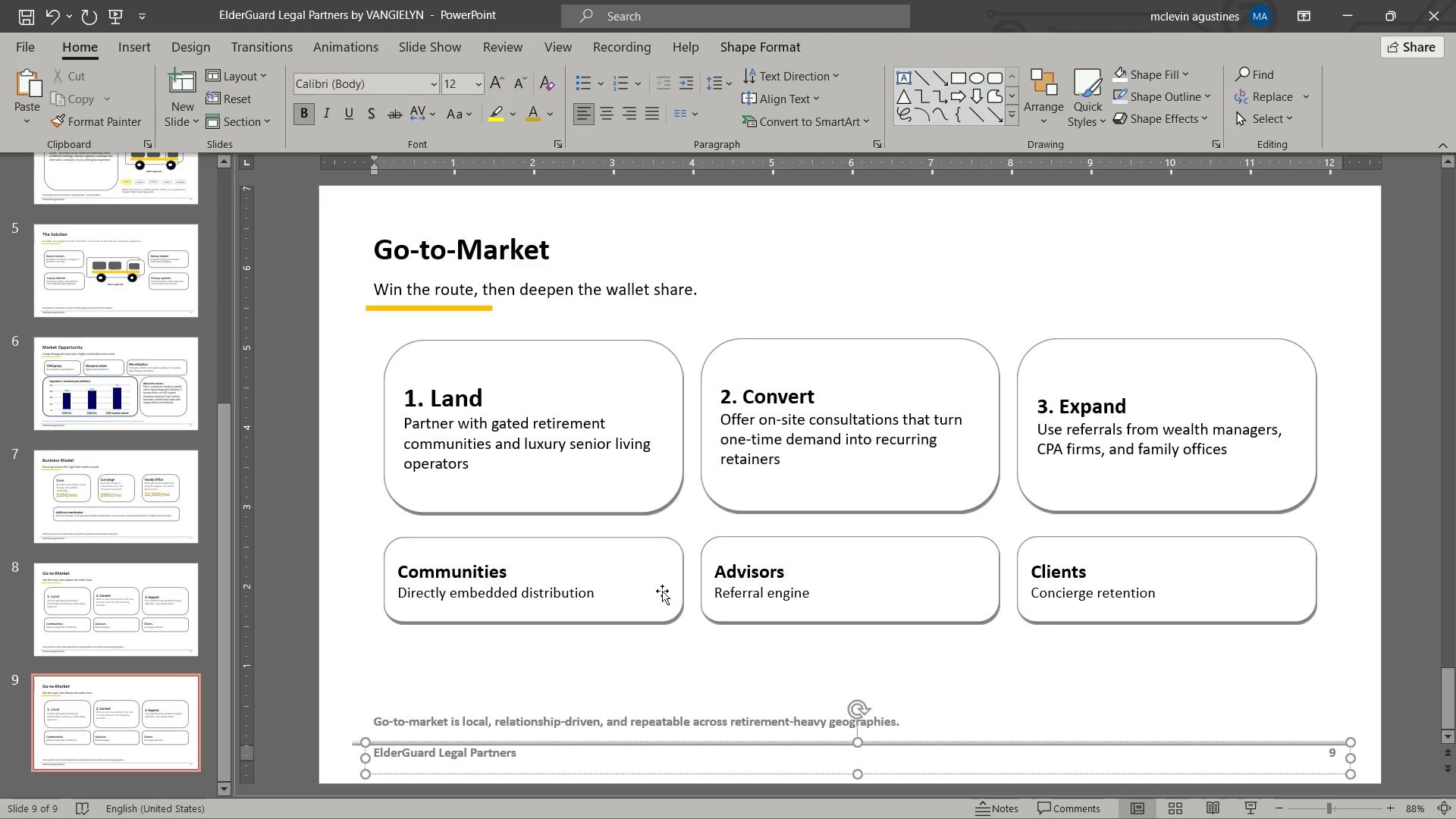 
left_click([1048, 482])
 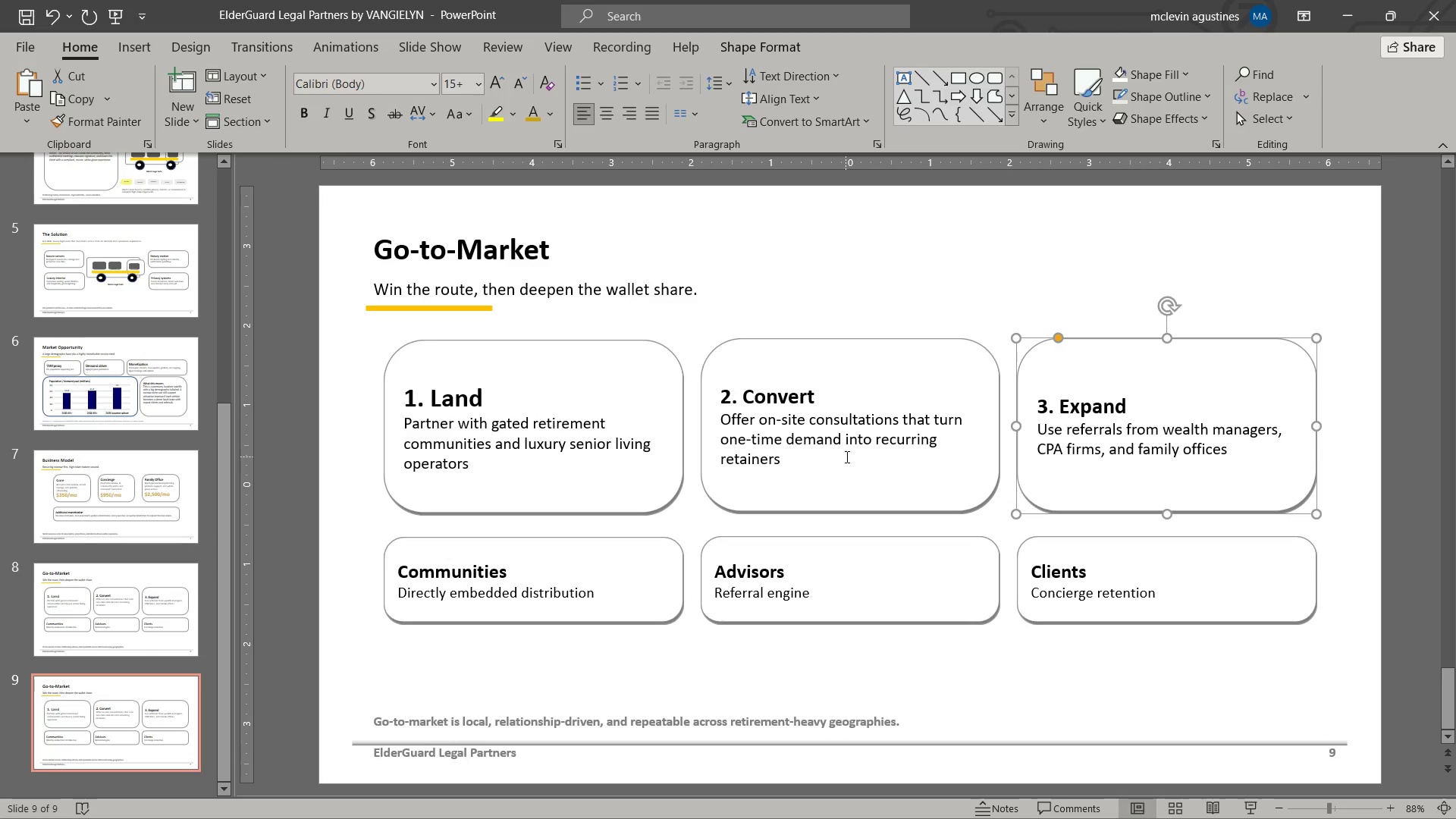 
hold_key(key=ShiftLeft, duration=1.08)
double_click([626, 500])
 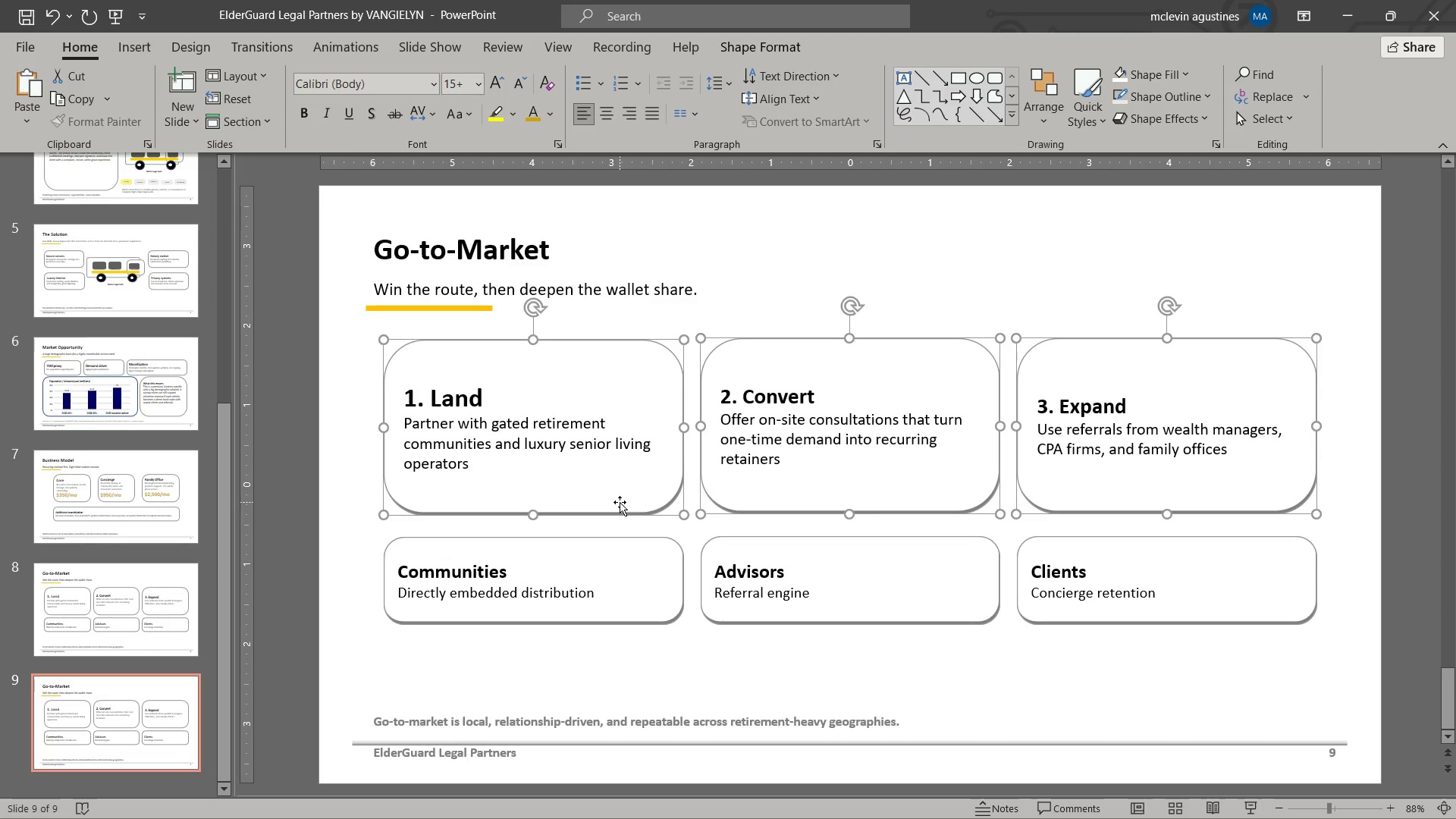 
key(Delete)
 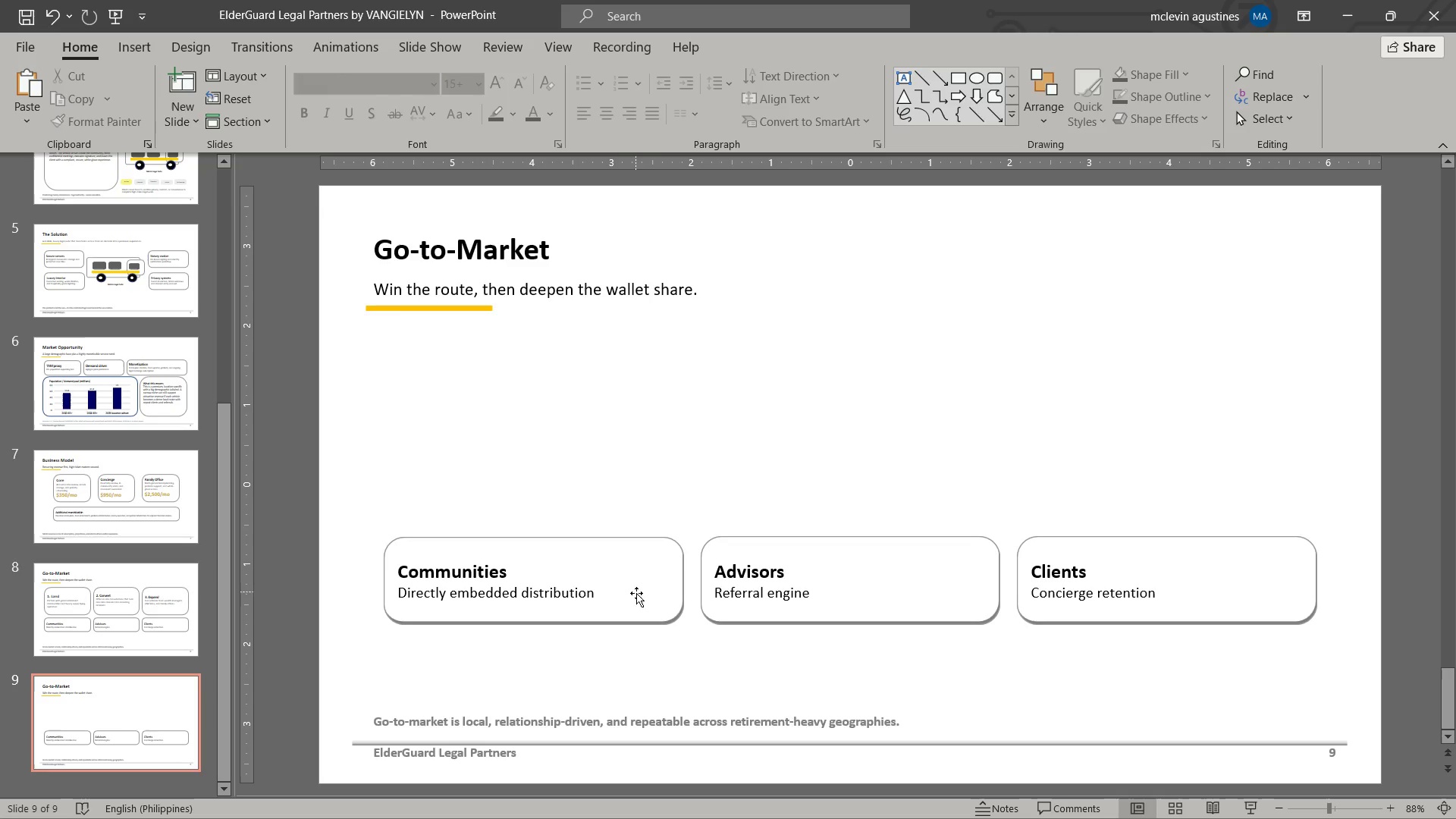 
left_click_drag(start_coordinate=[645, 620], to_coordinate=[1273, 511])
 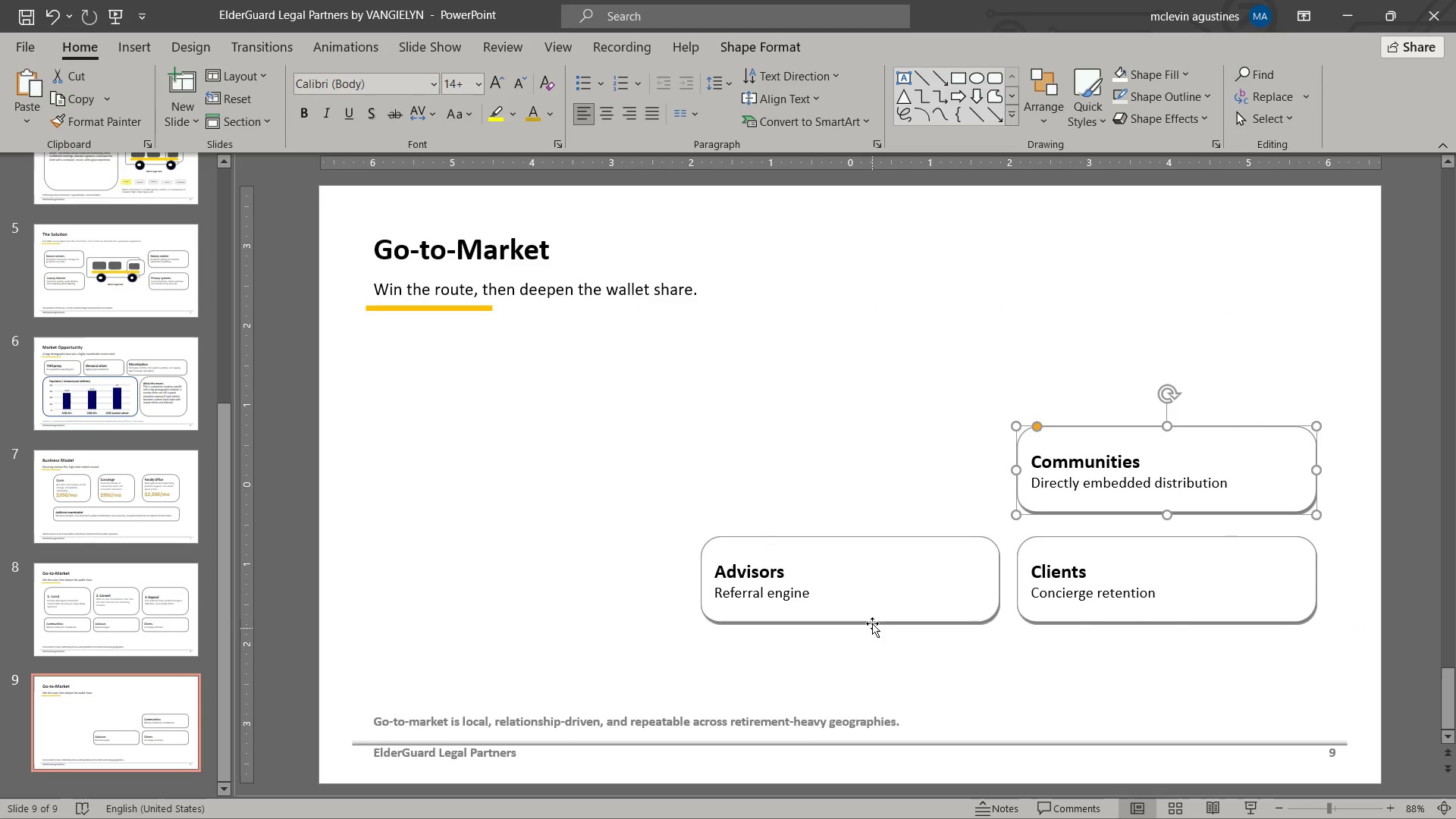 
left_click_drag(start_coordinate=[876, 624], to_coordinate=[1194, 403])
 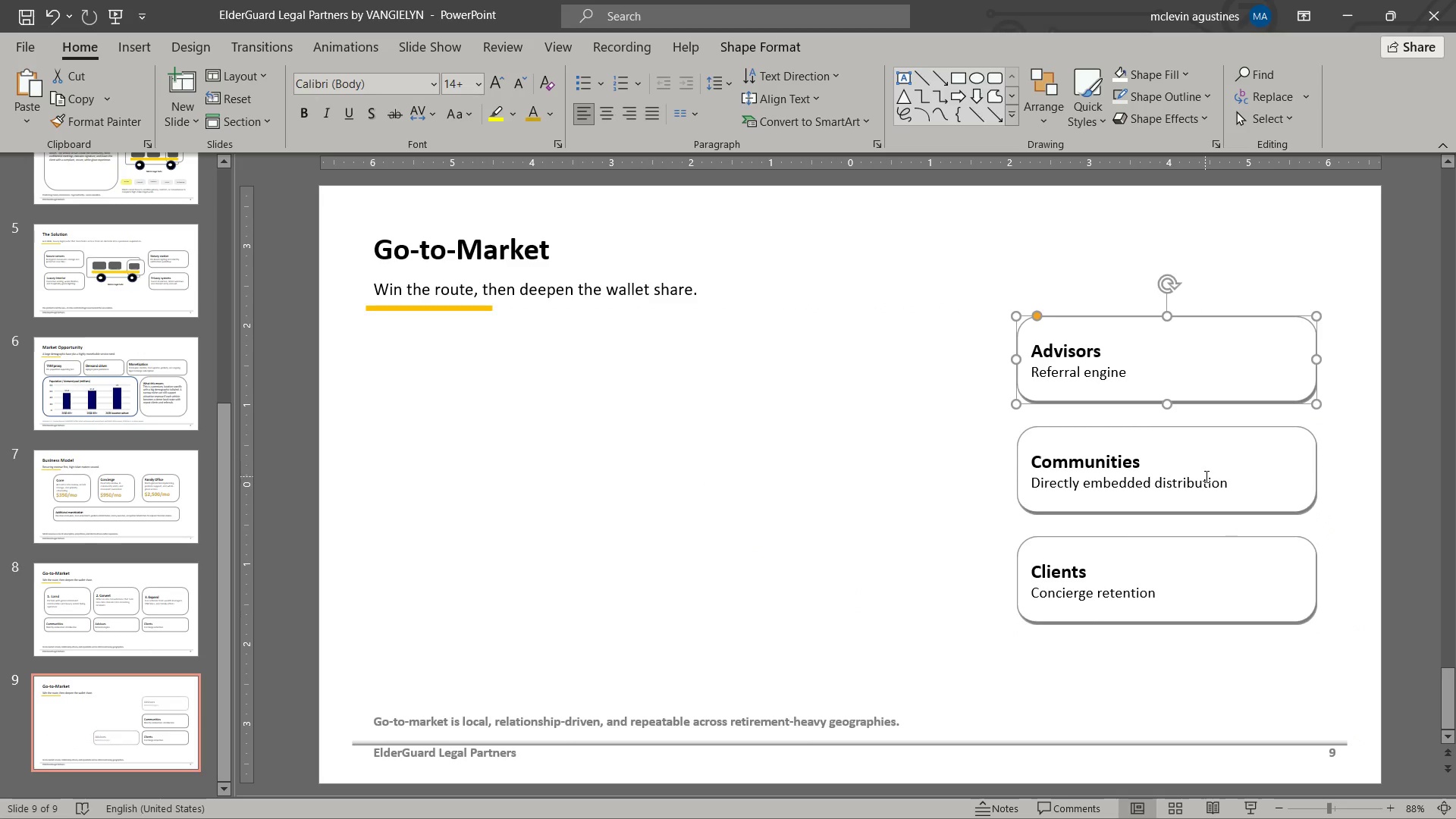 
hold_key(key=ShiftLeft, duration=0.72)
 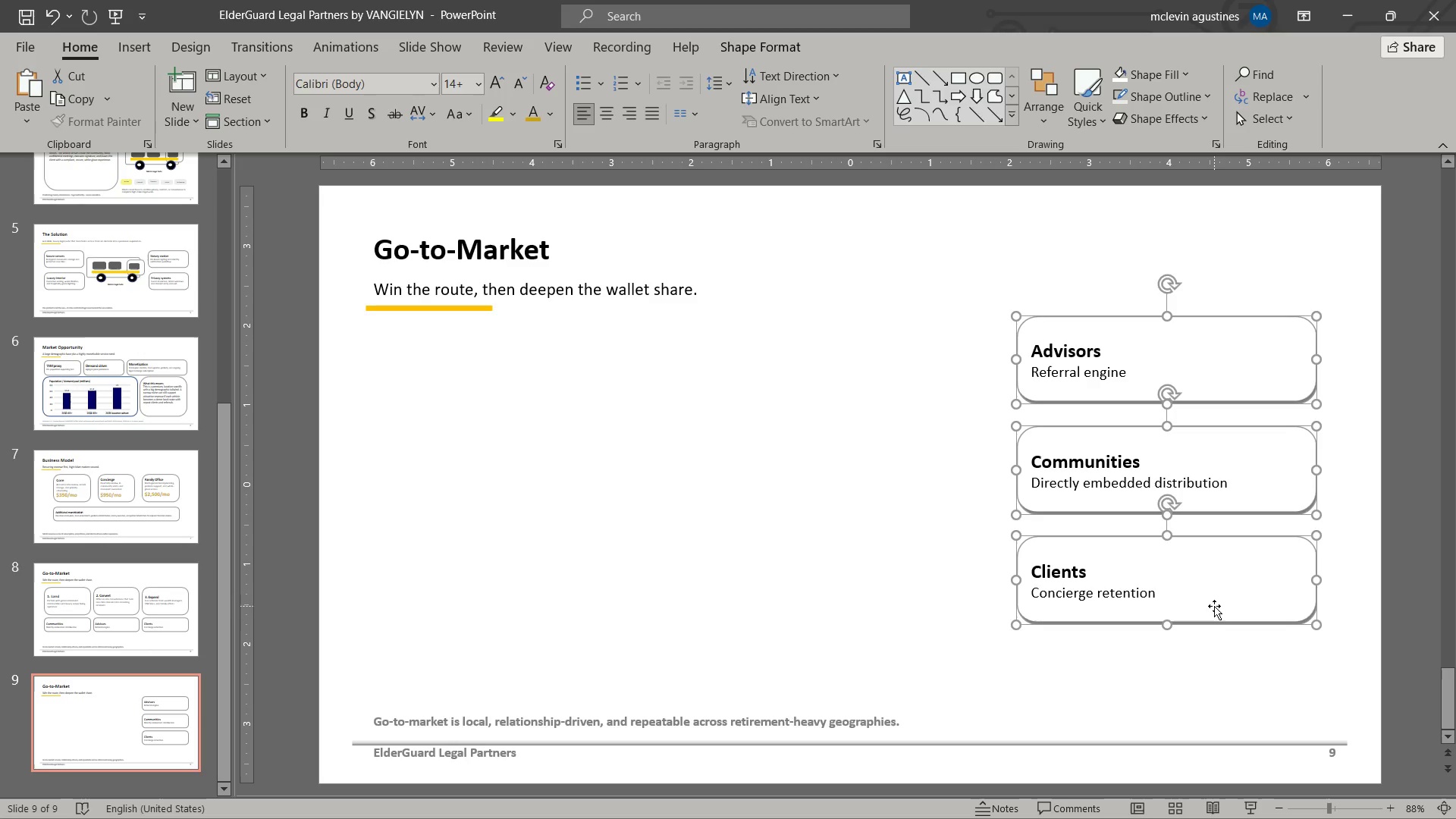 
left_click_drag(start_coordinate=[1216, 620], to_coordinate=[1216, 647])
 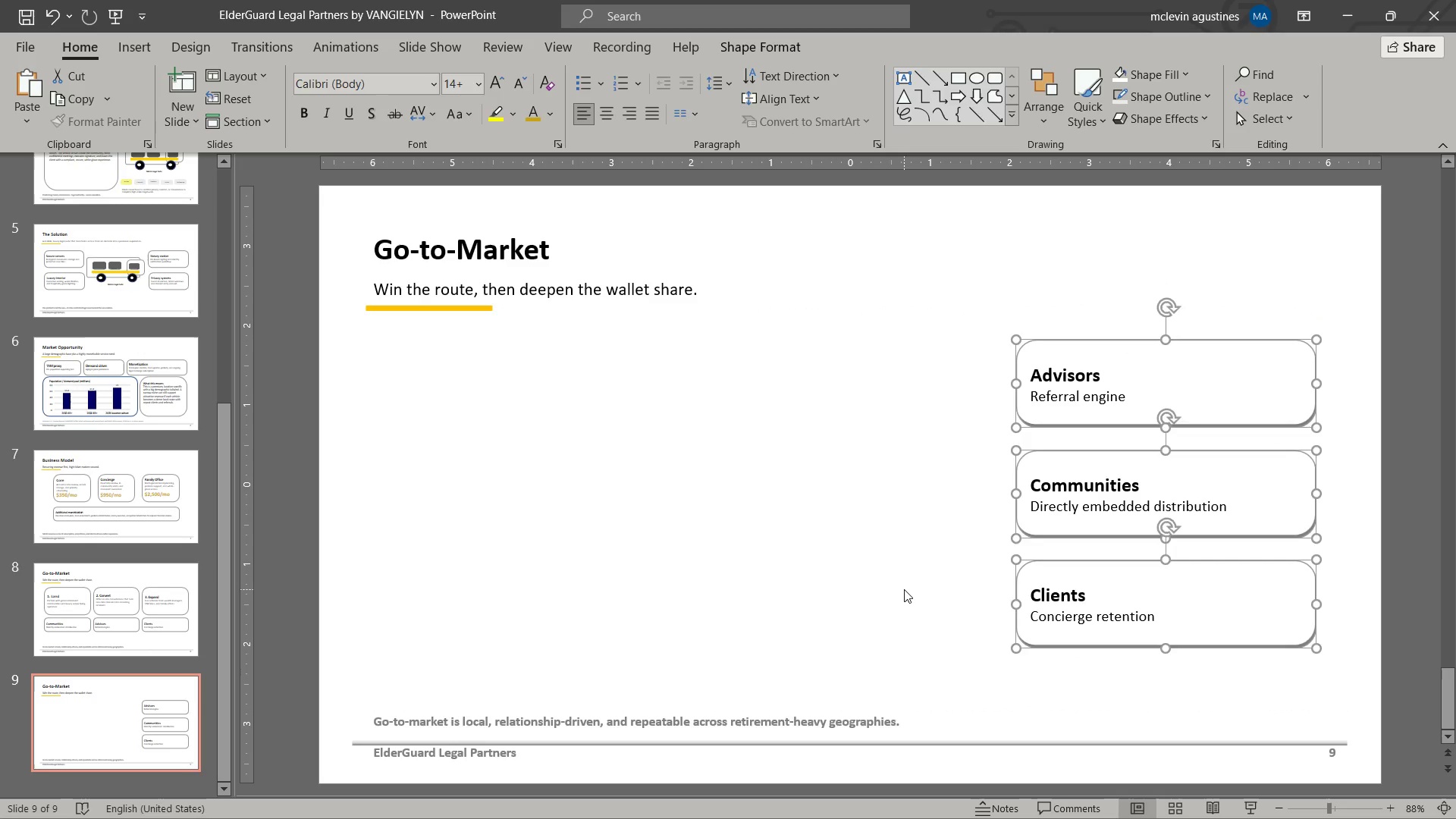 
left_click([904, 589])
 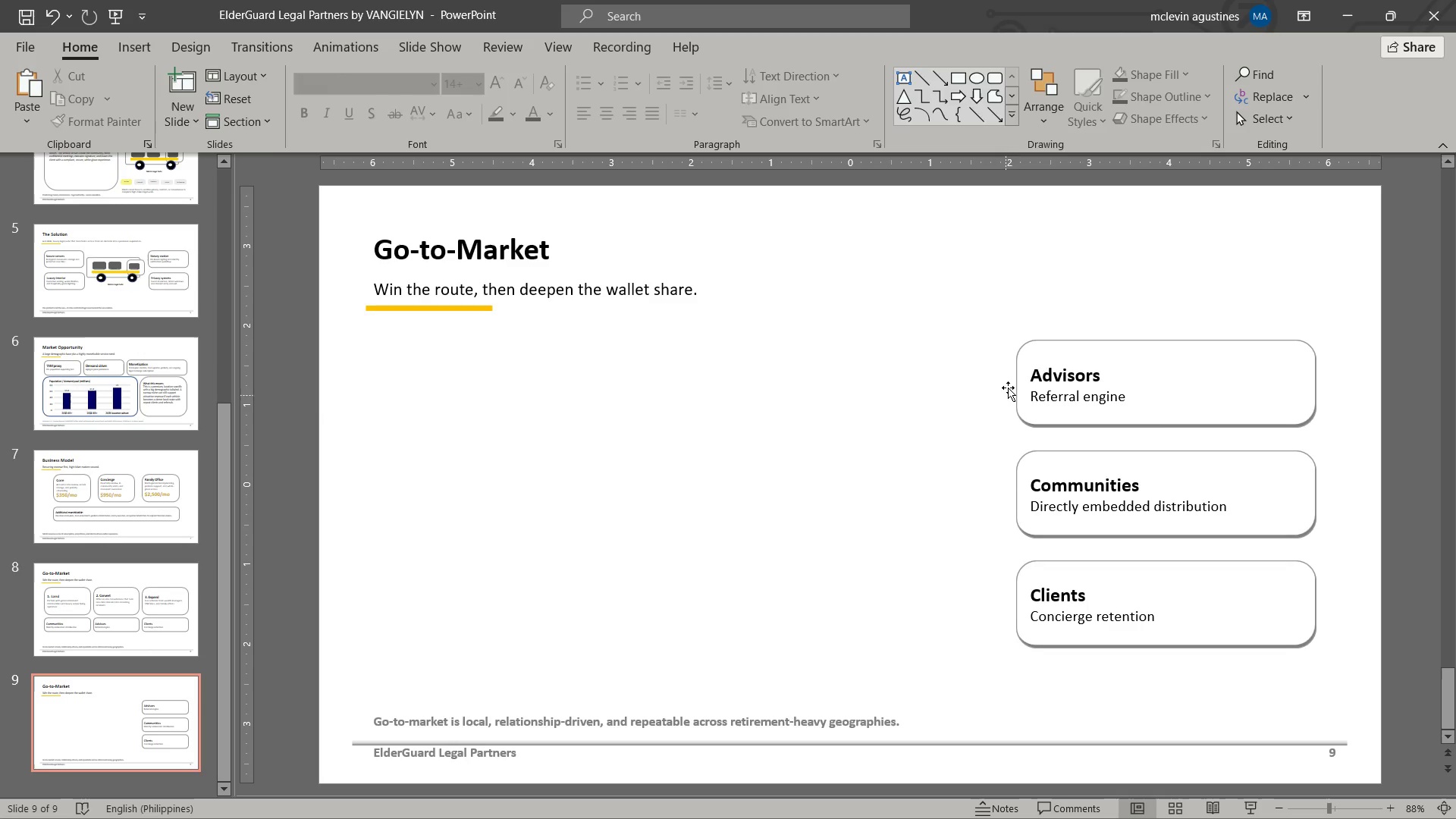 
double_click([1046, 378])
 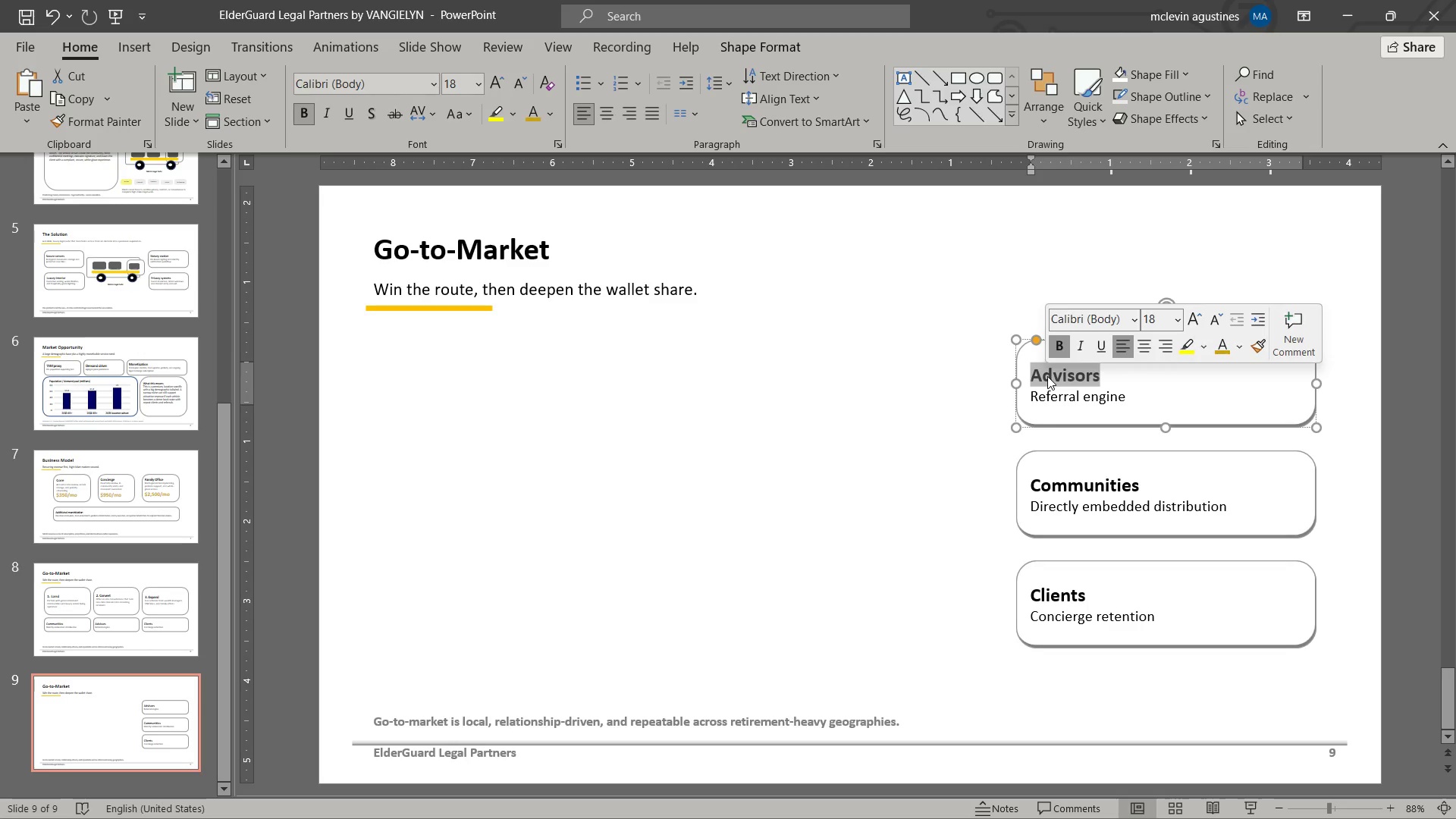 
type(unit cost / van)
 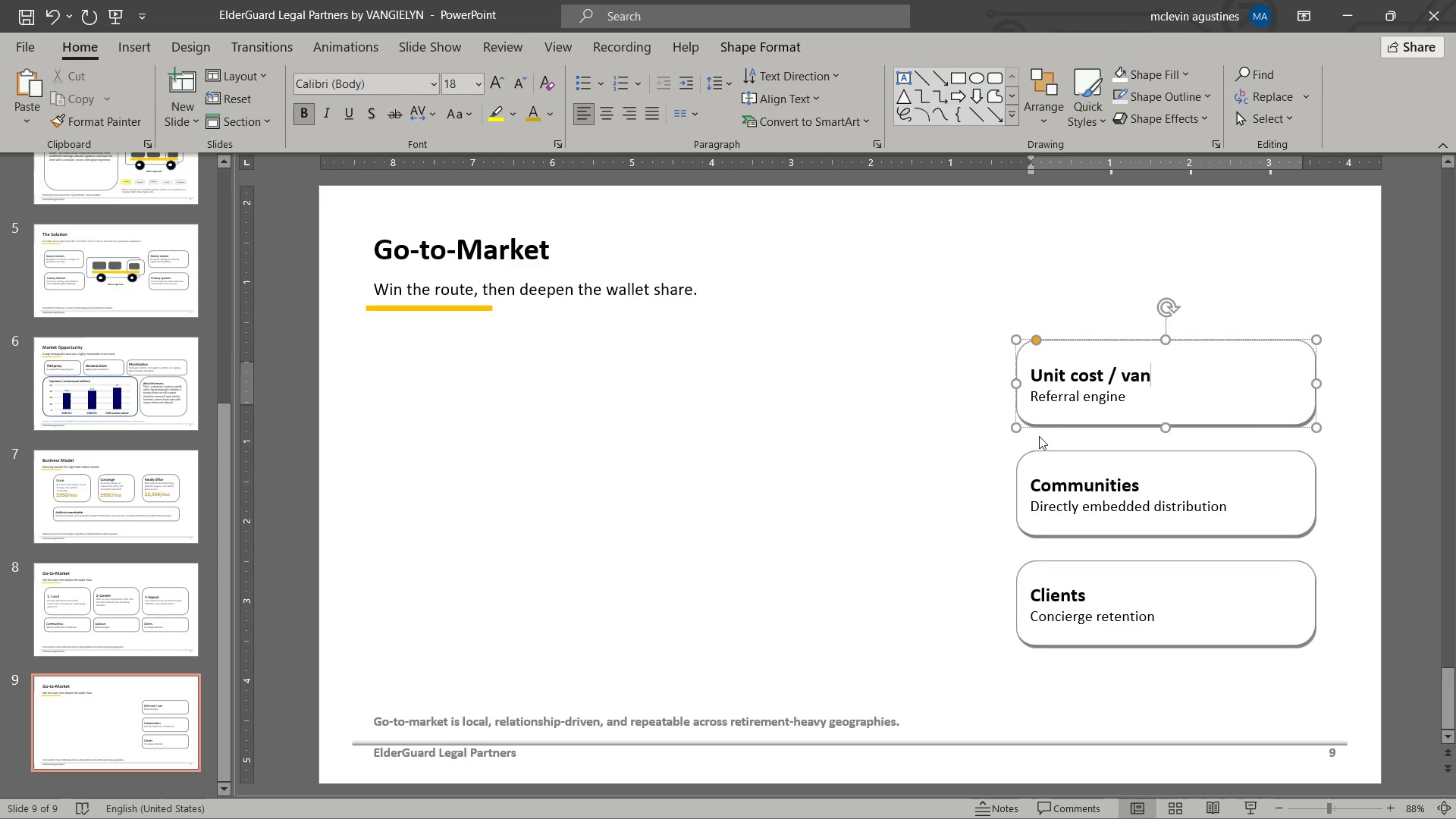 
double_click([1042, 487])
 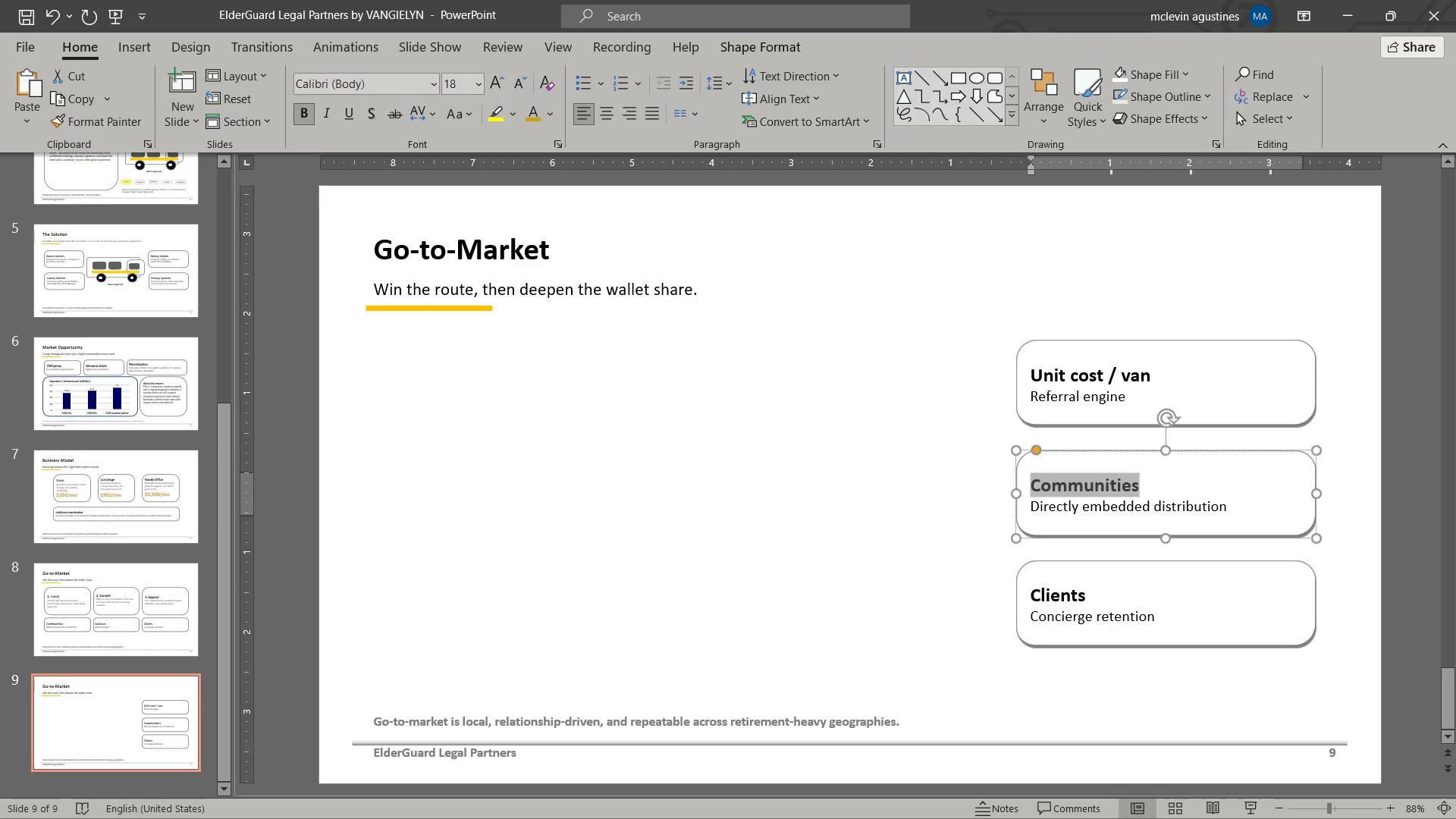 
type(revenue / van)
 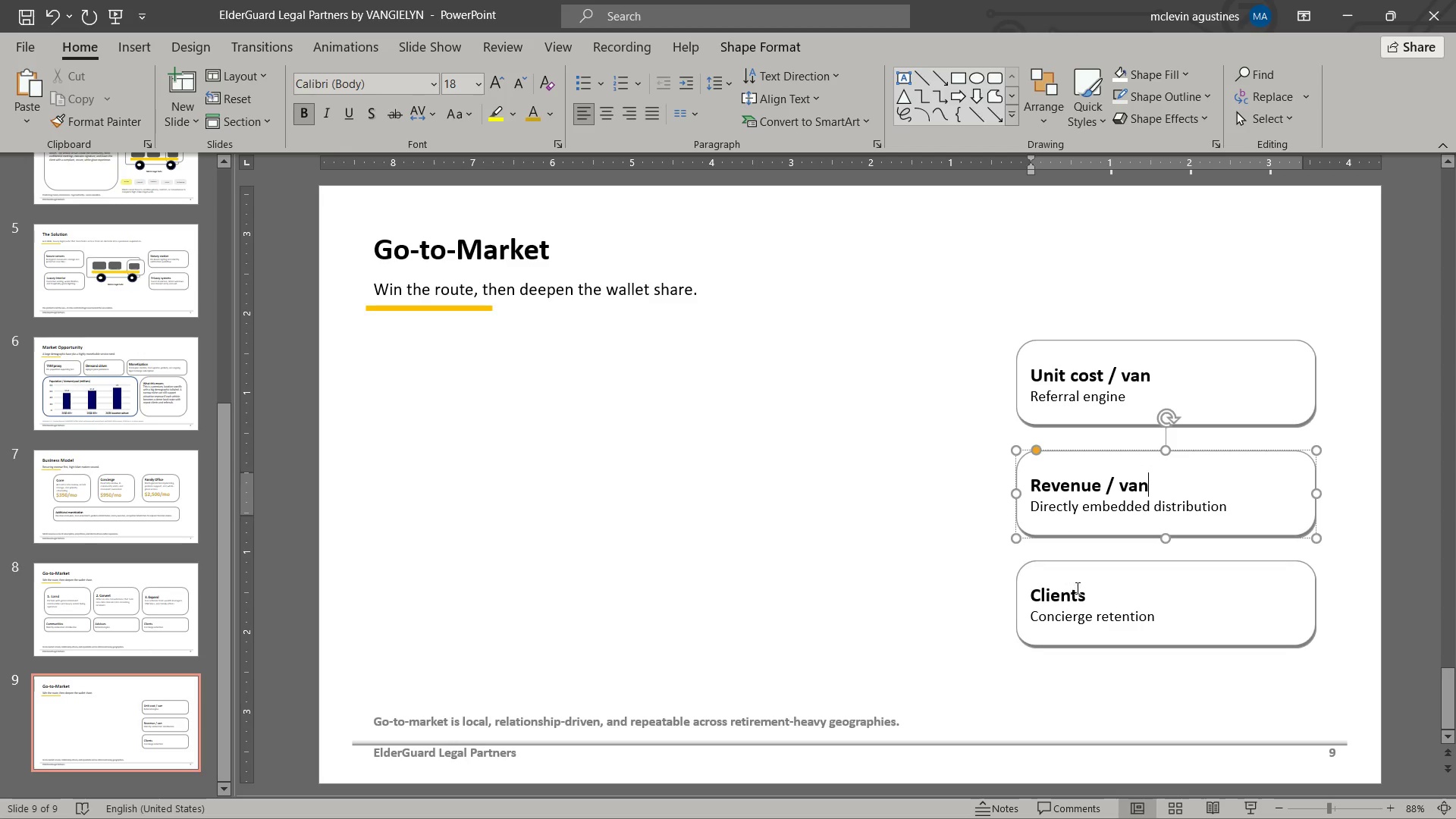 
double_click([1076, 589])
 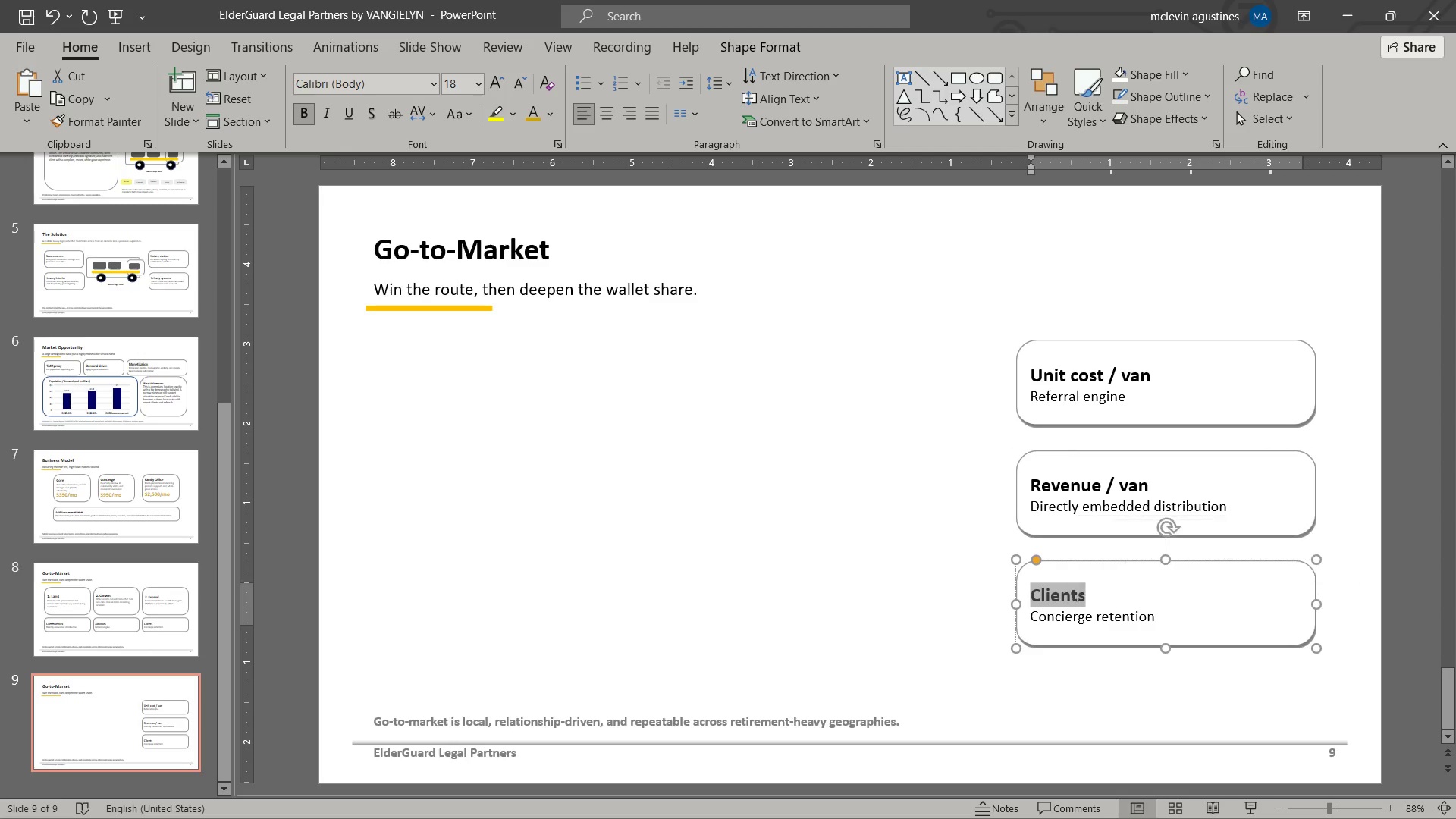 
type(payback )
 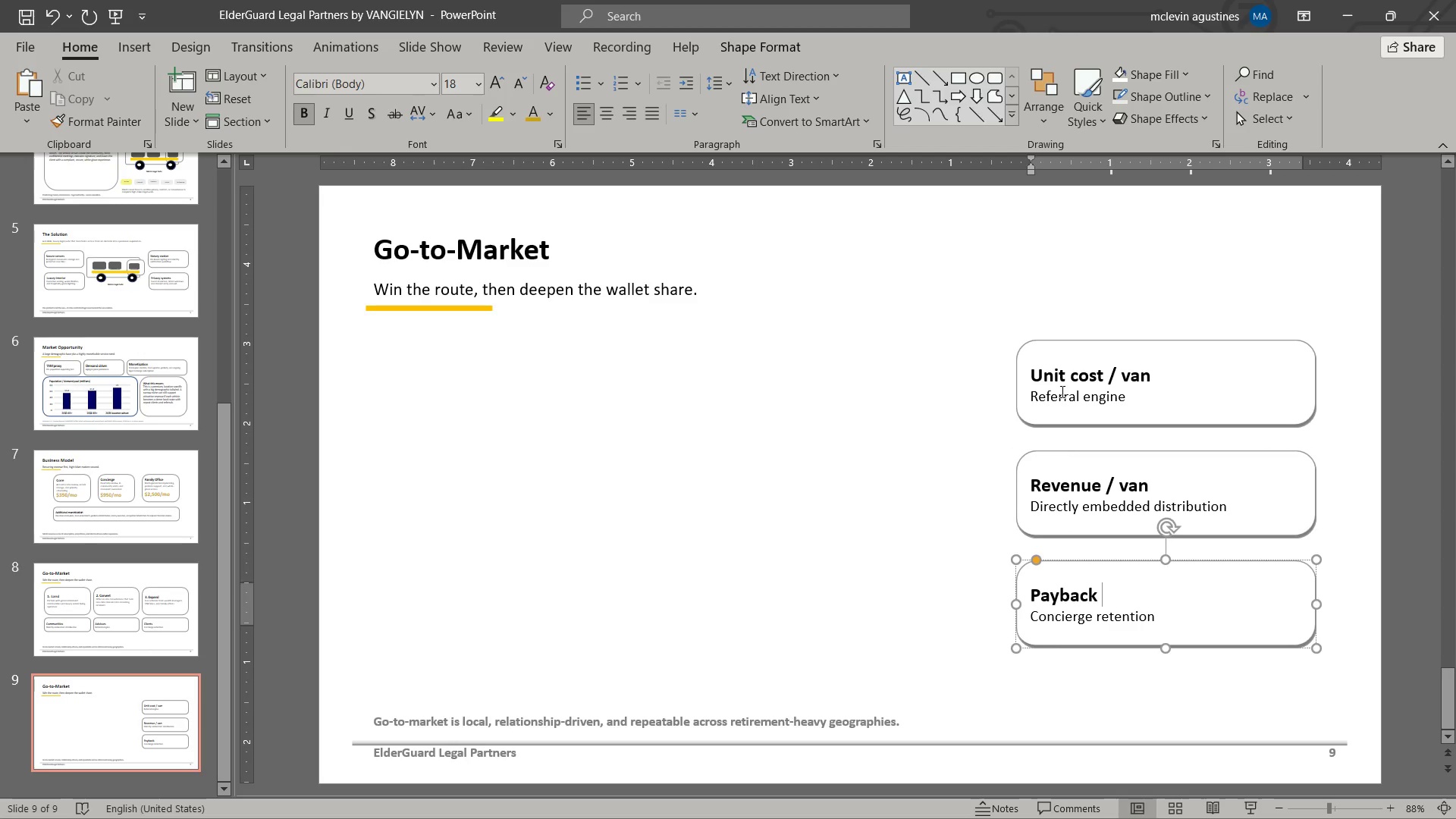 
left_click_drag(start_coordinate=[1061, 397], to_coordinate=[1136, 397])
 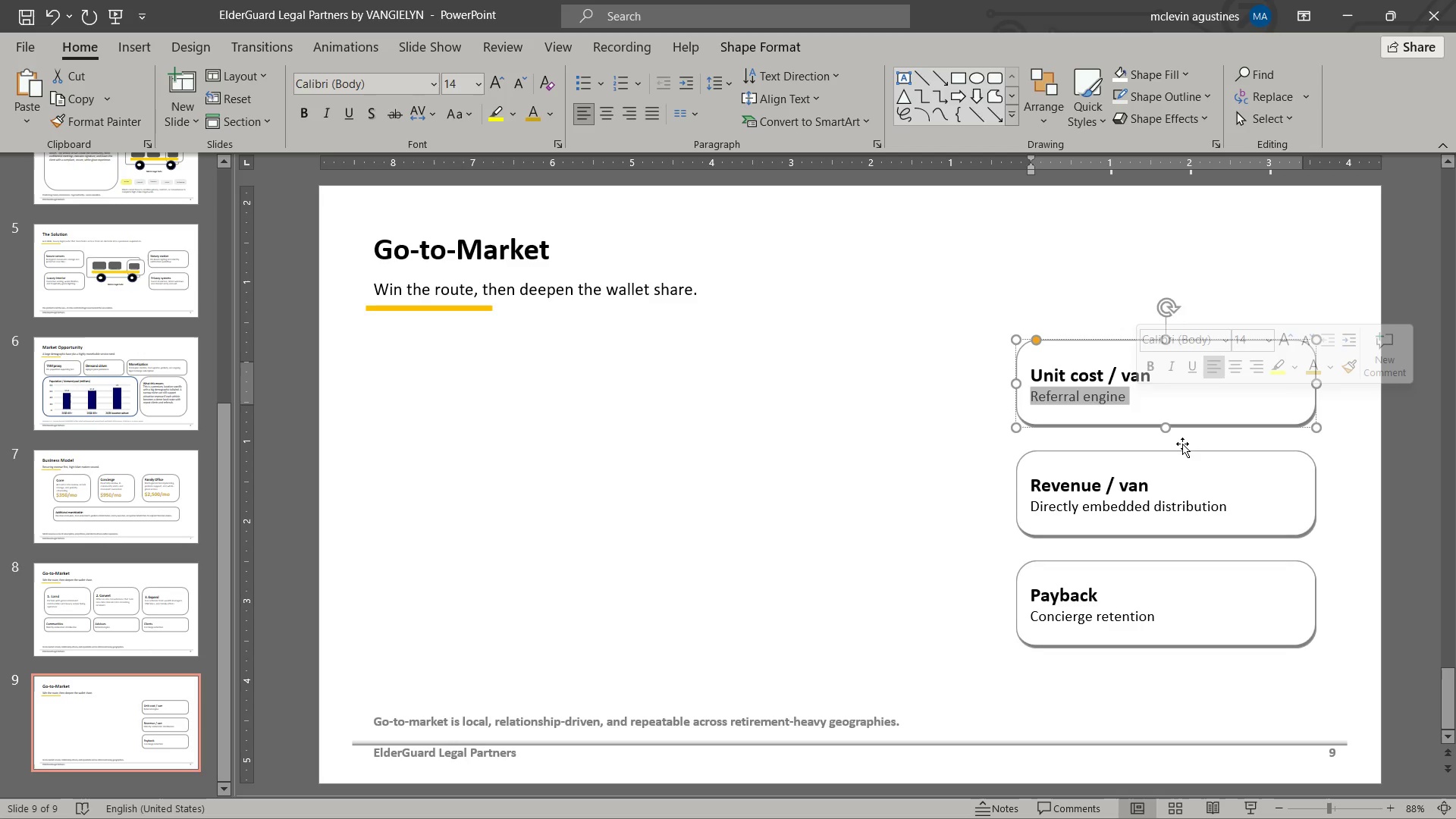 
type($ 320K - $360K buildout)
 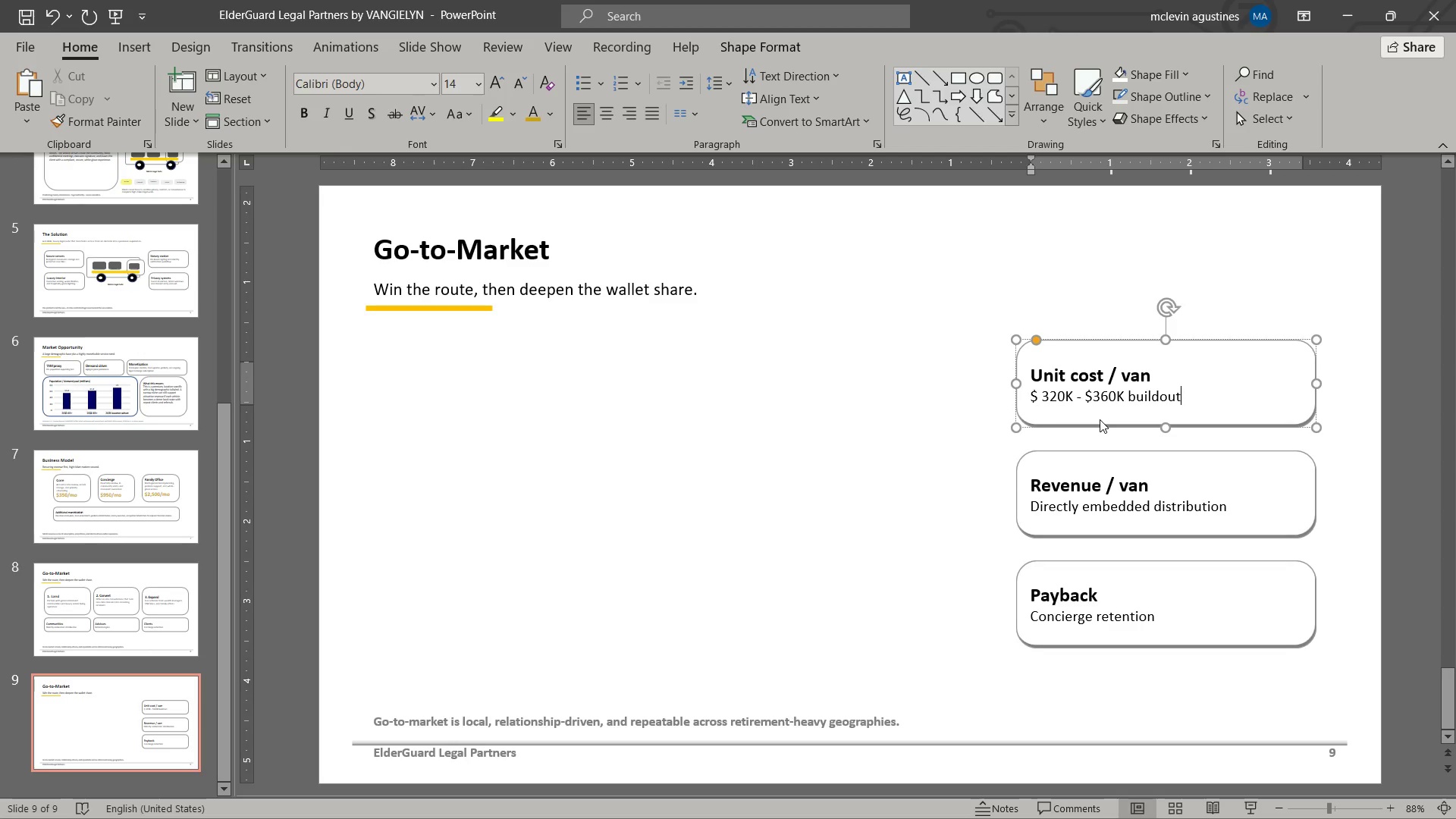 
hold_key(key=ShiftLeft, duration=0.81)
double_click([1169, 629])
 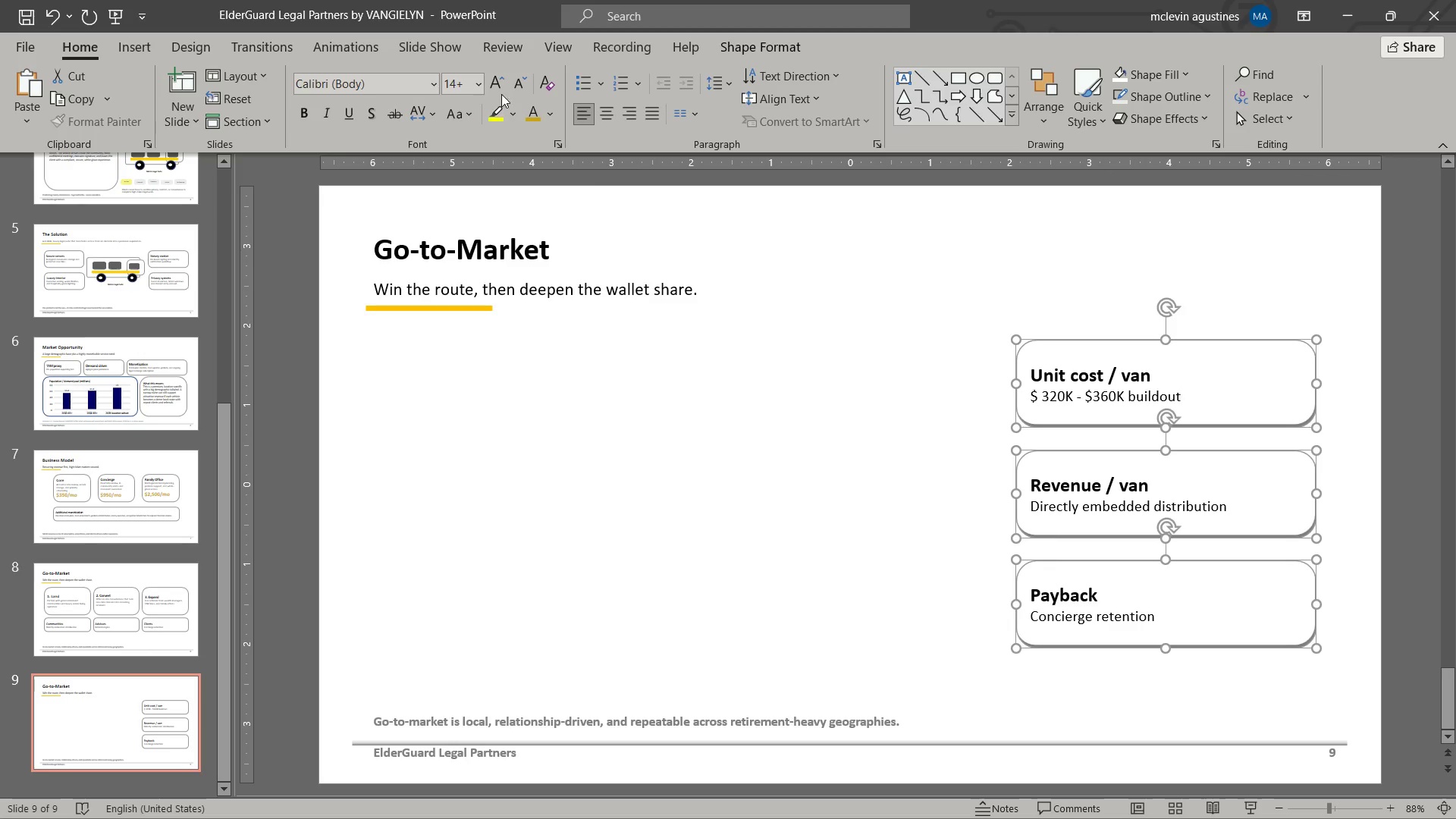 
left_click([500, 89])
 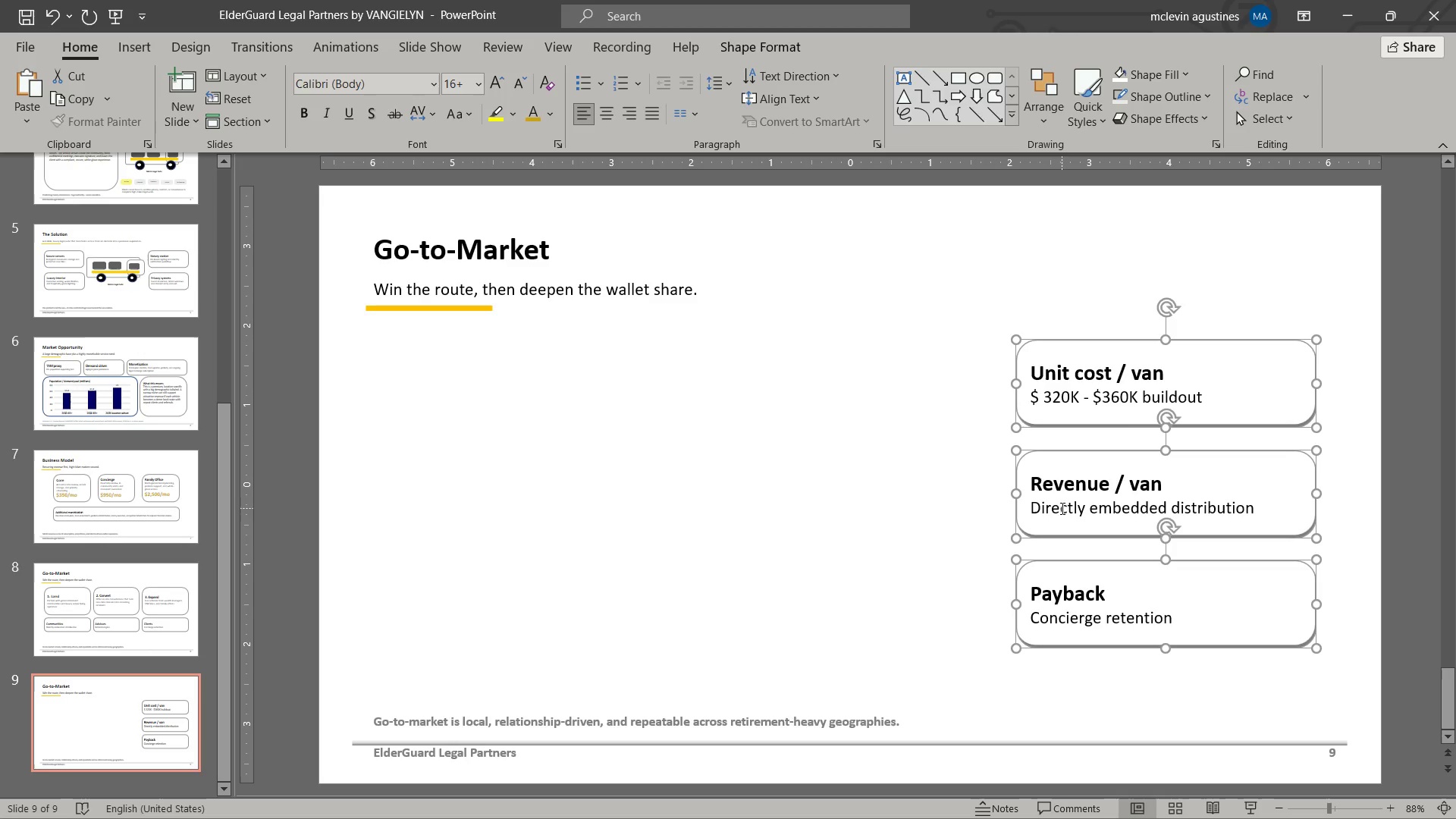 
left_click_drag(start_coordinate=[1034, 505], to_coordinate=[1293, 512])
 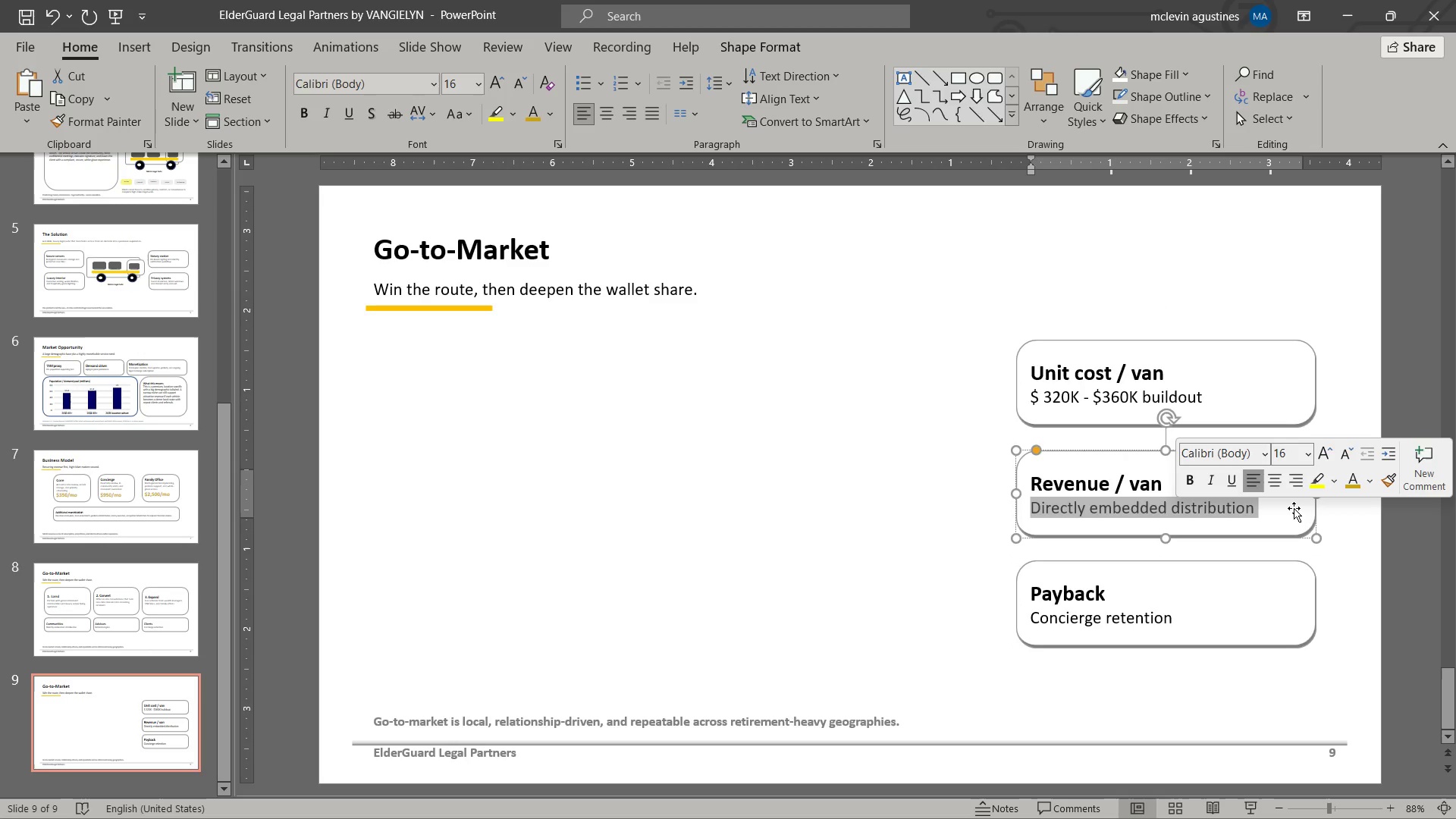 
key(Shift+4)
 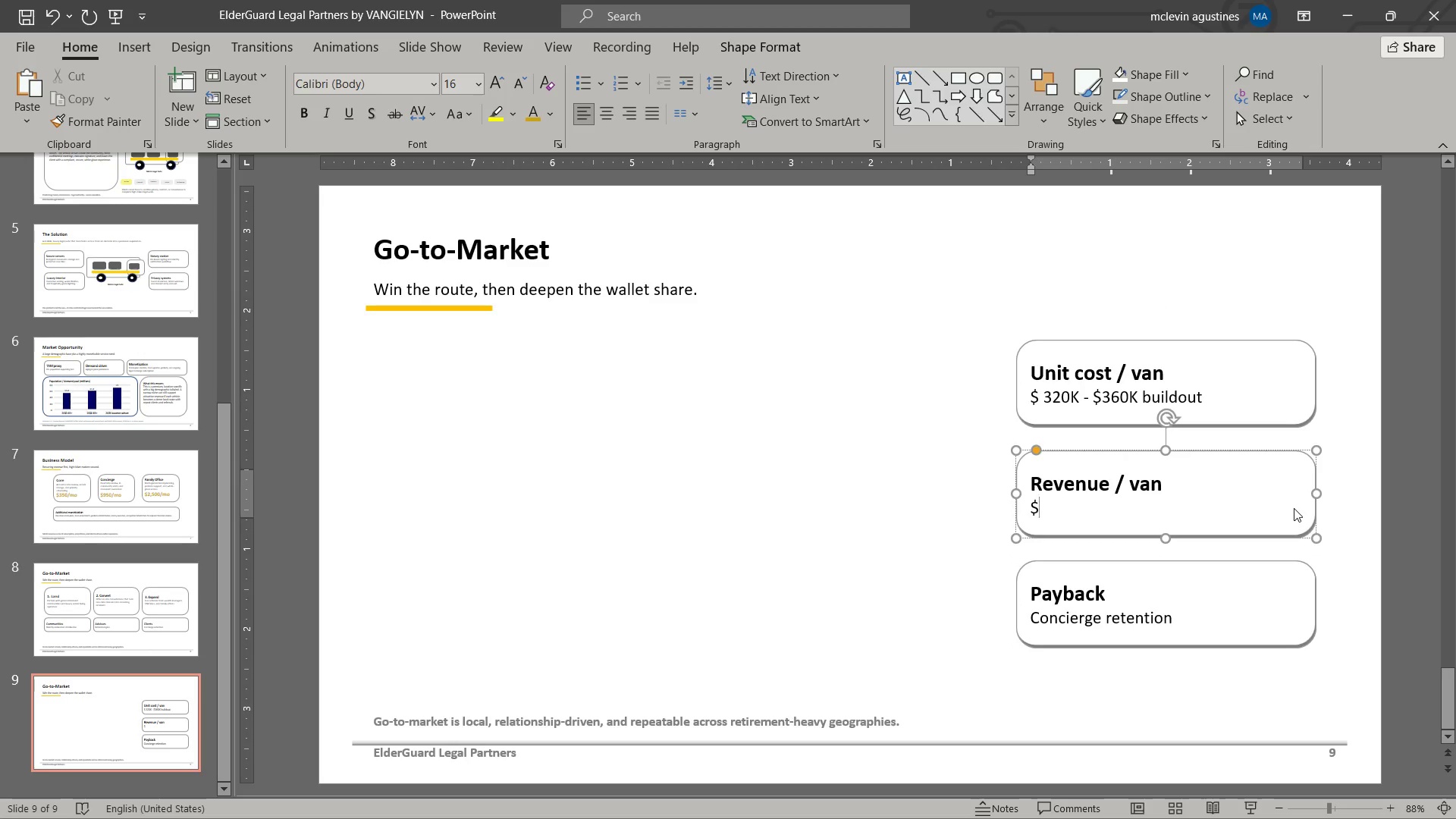 
key(Numpad9)
 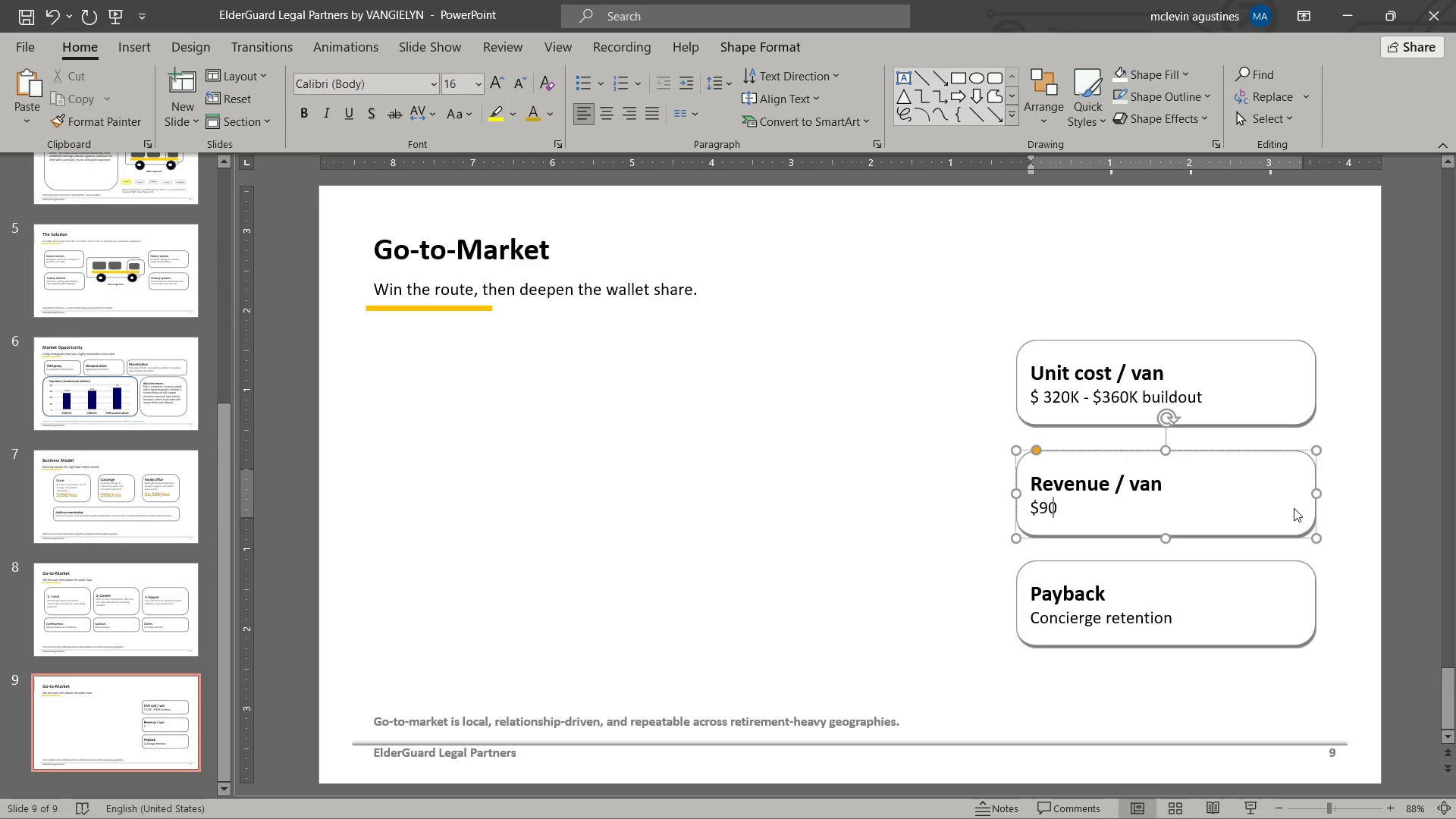 
key(Numpad0)
 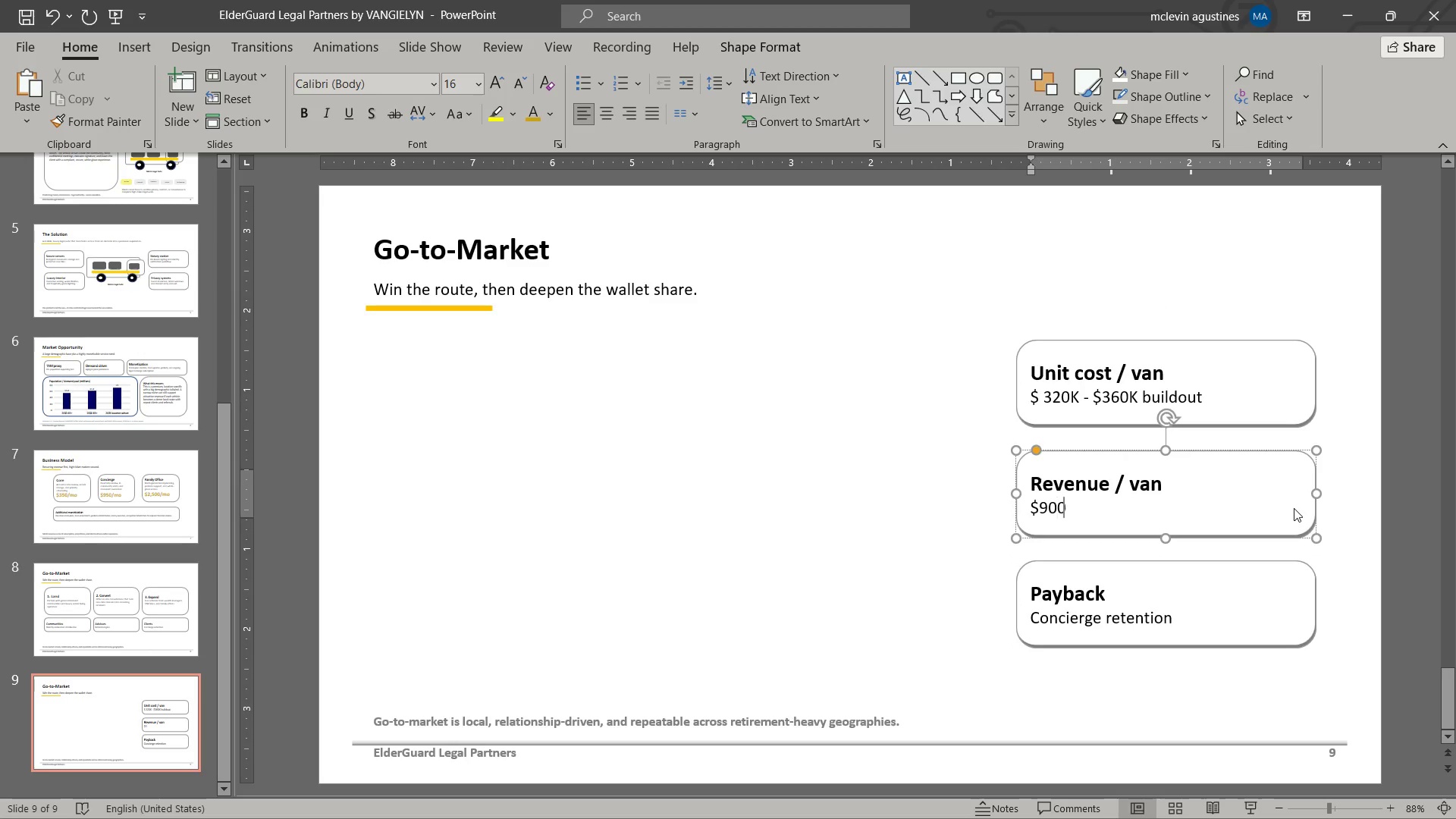 
key(Numpad0)
 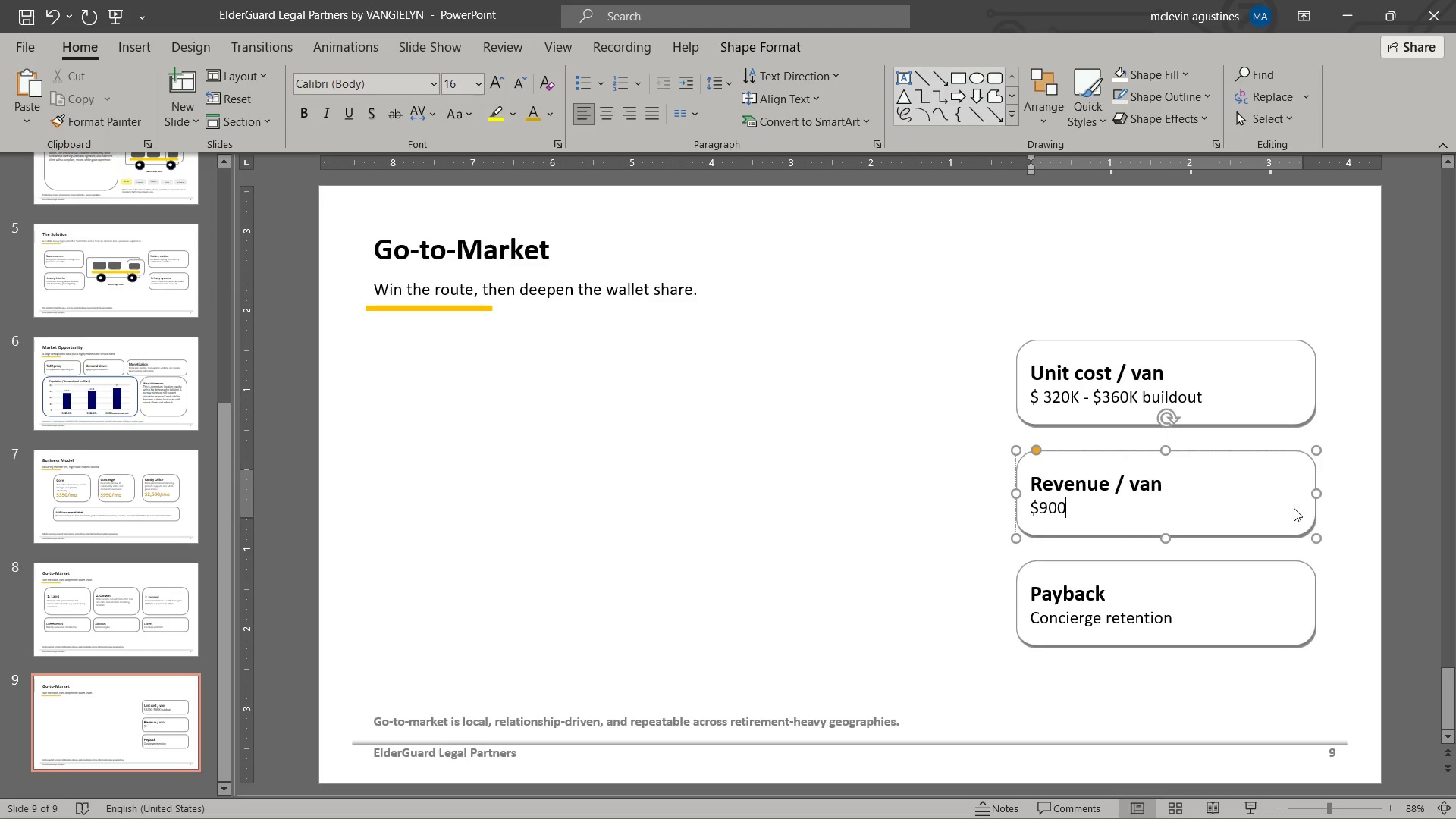 
key(Shift+K)
 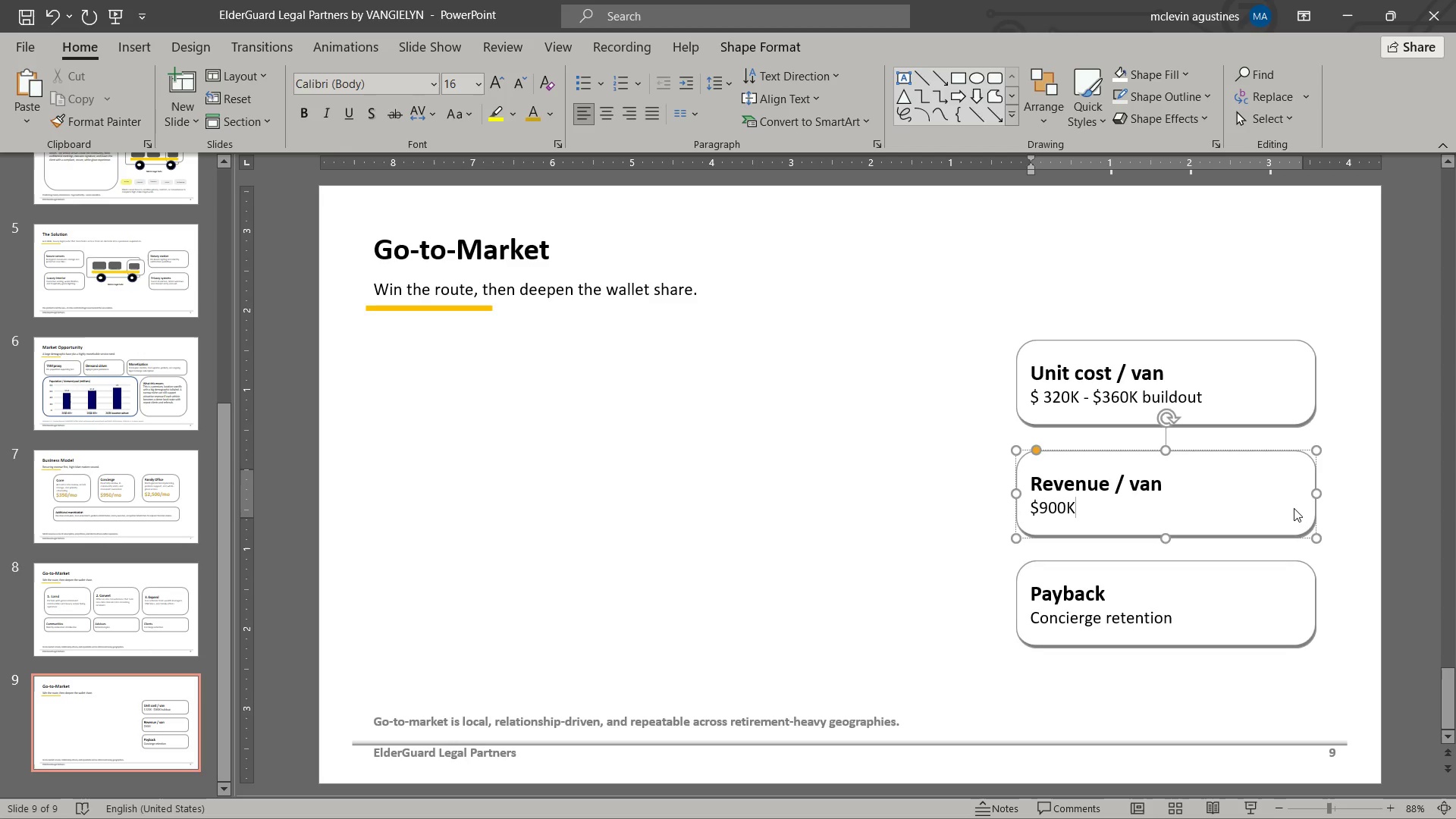 
key(Space)
 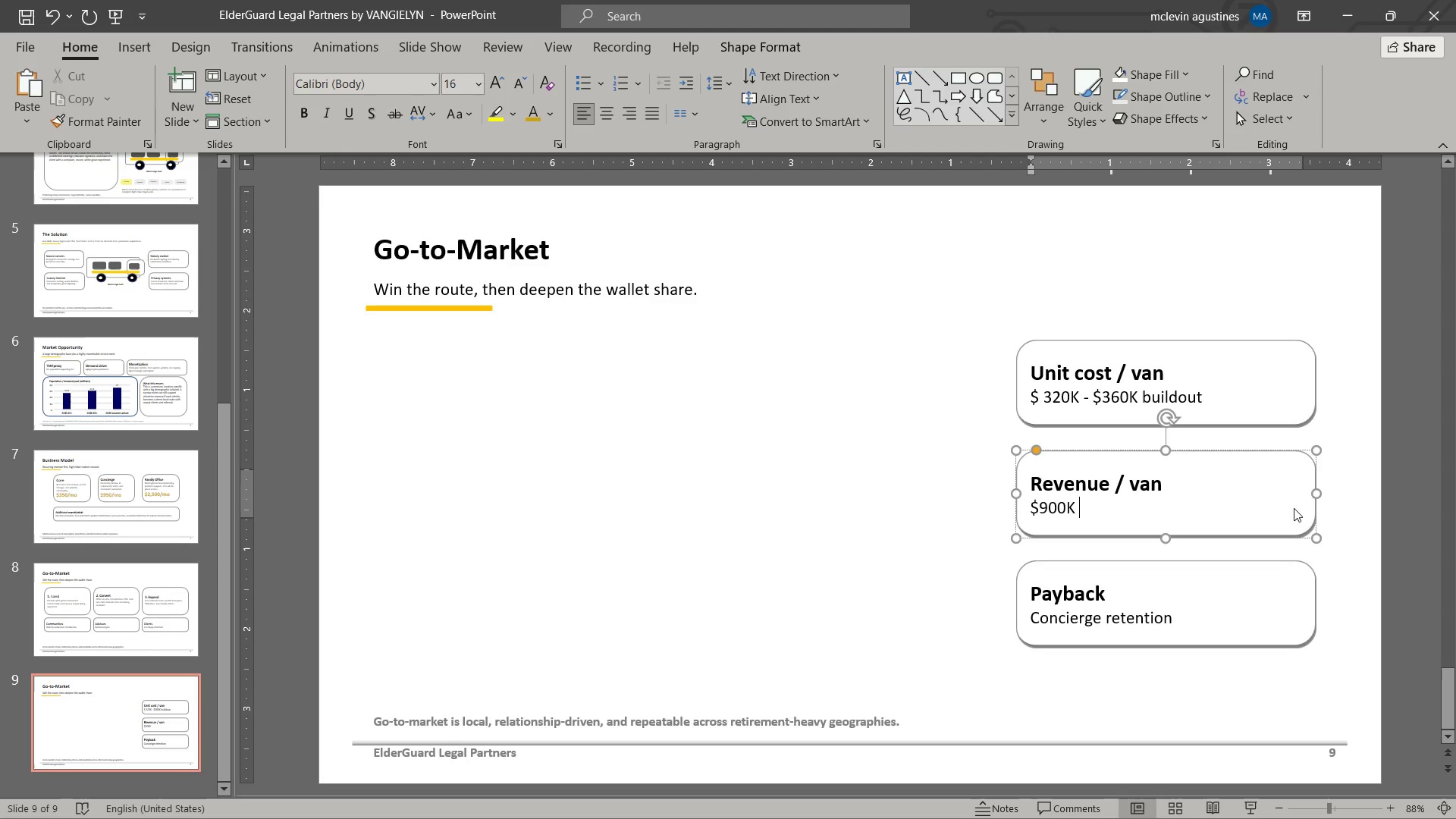 
key(Minus)
 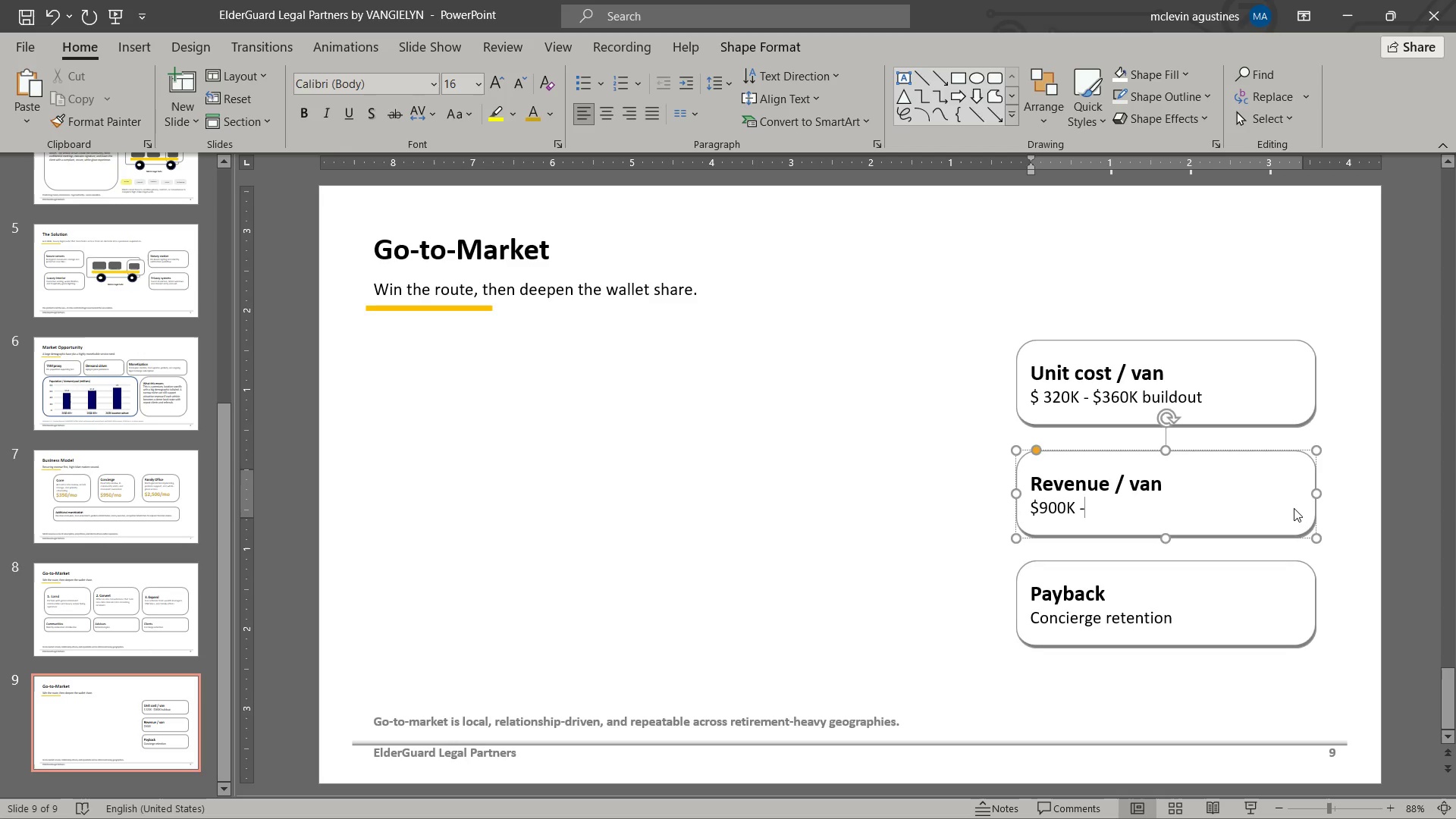 
key(Space)
 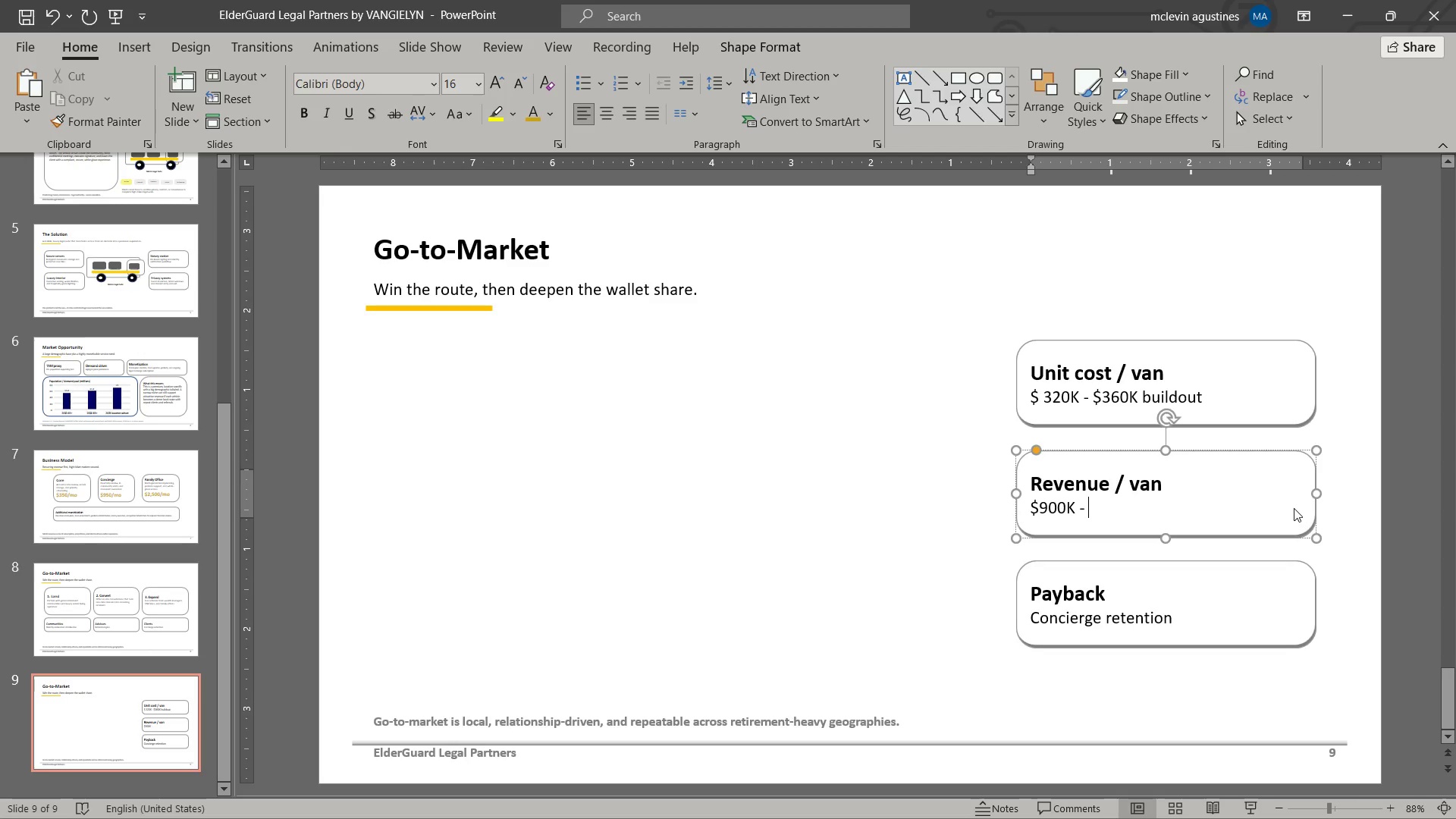 
key(Shift+4)
 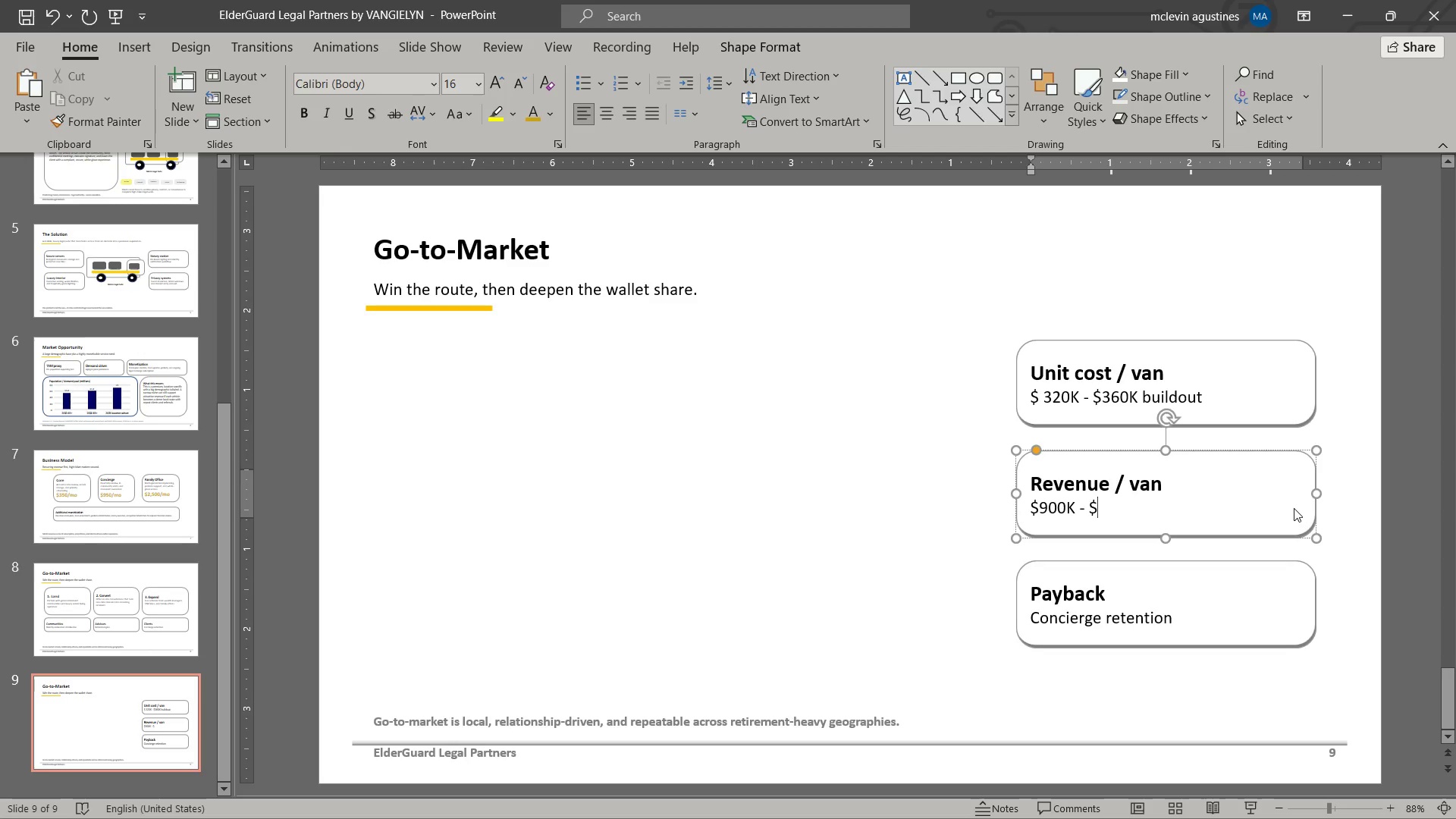 
key(Numpad1)
 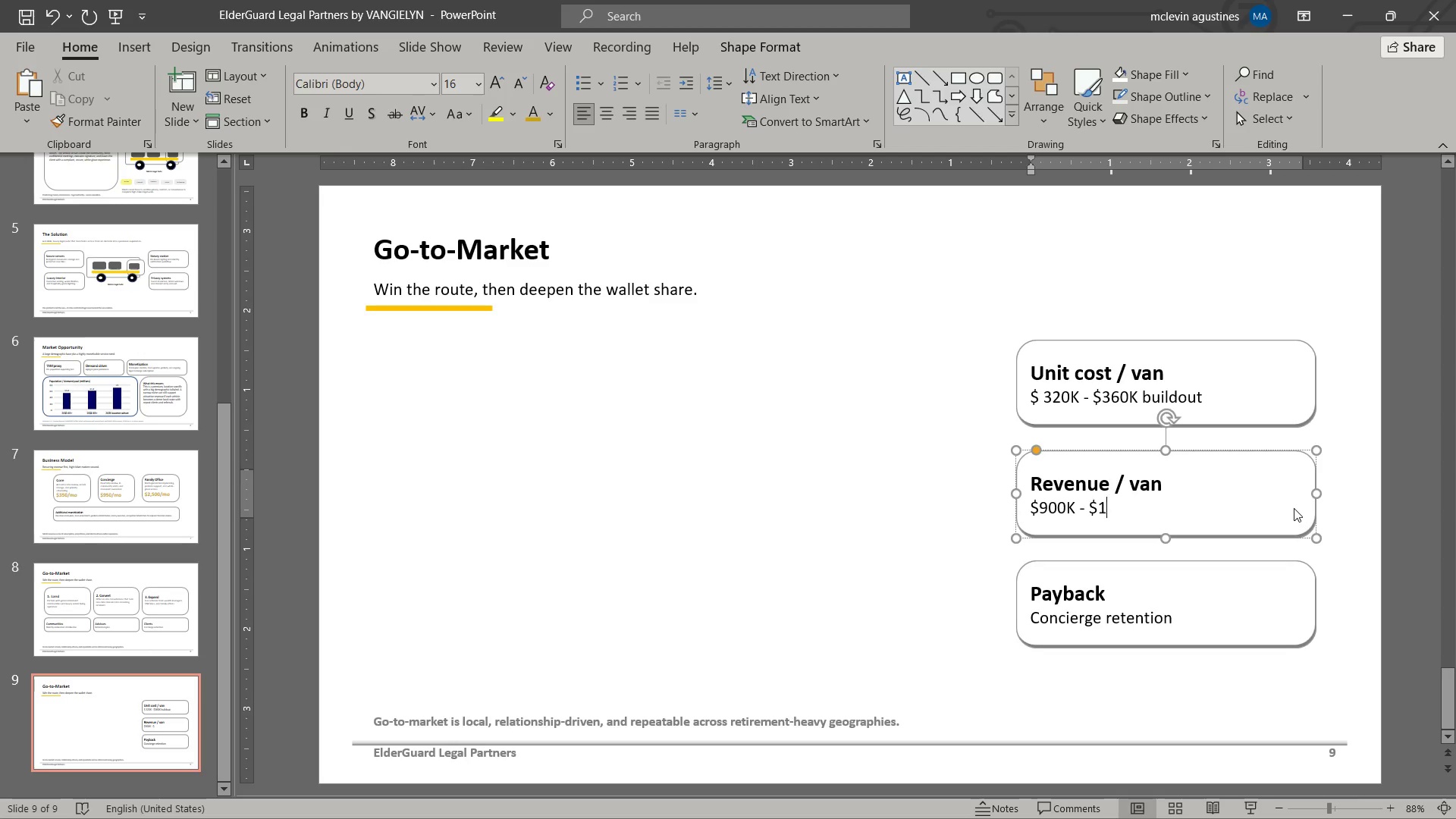 
key(NumpadDecimal)
 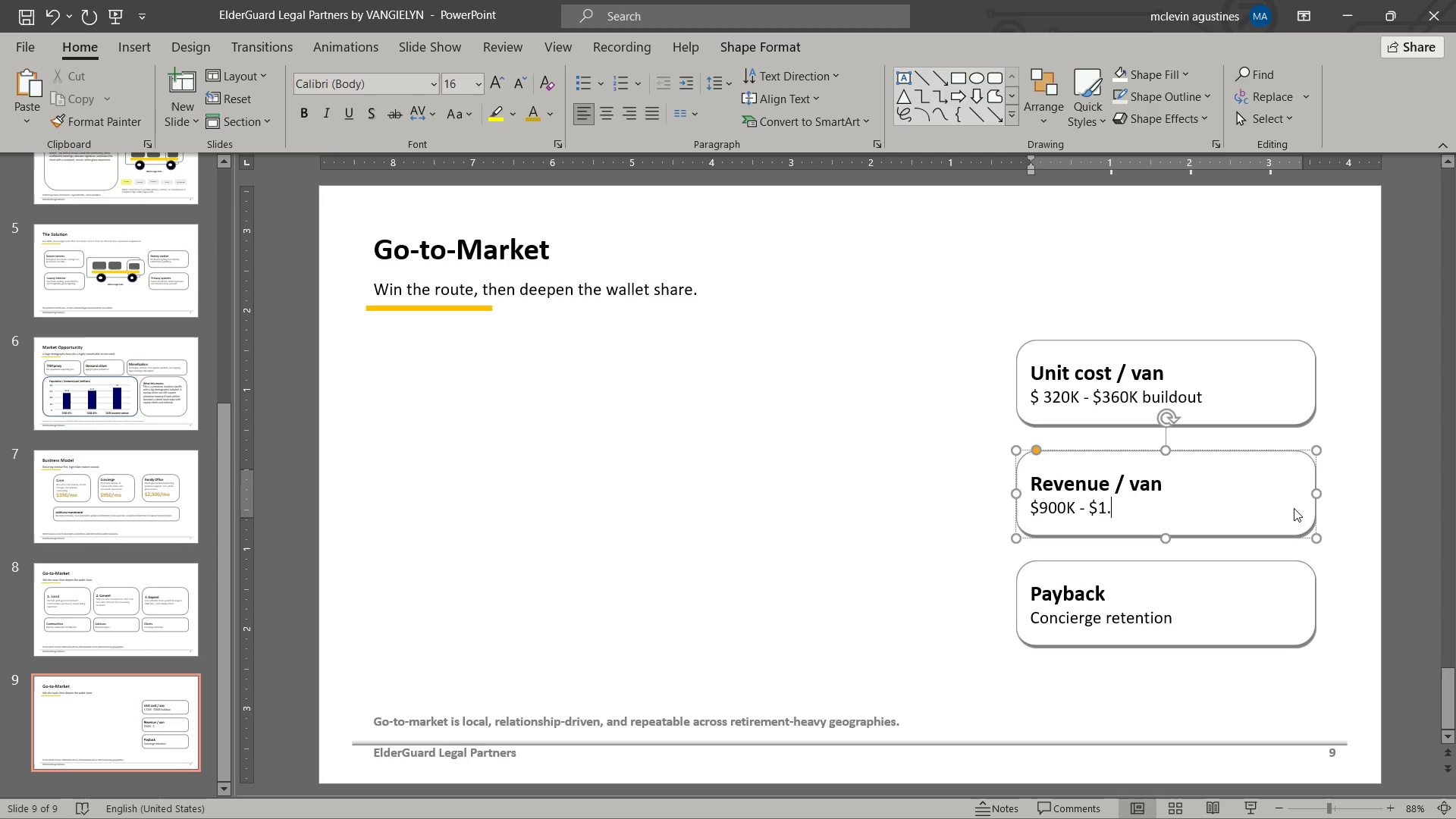 
key(Numpad2)
 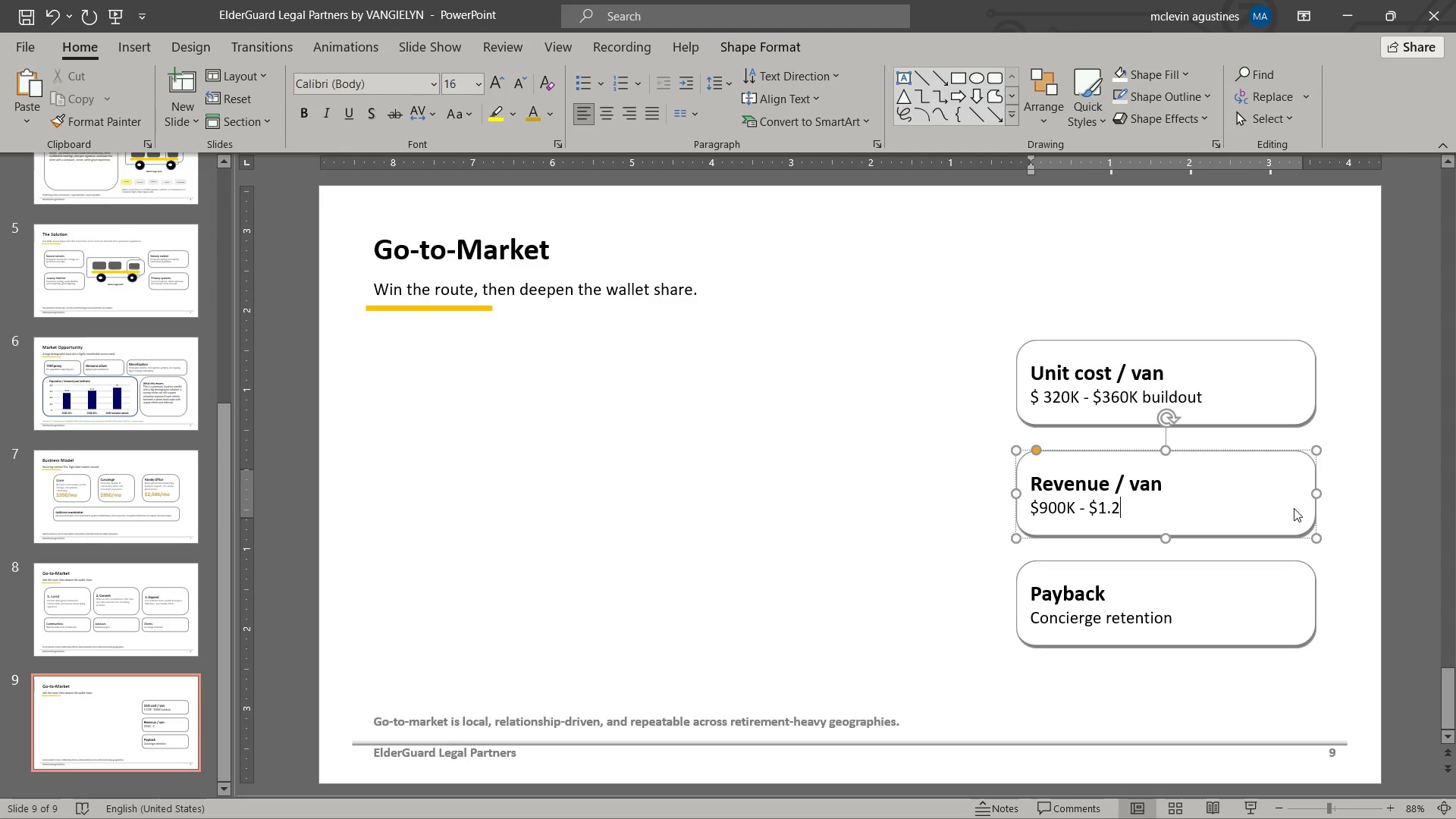 
key(Shift+M)
 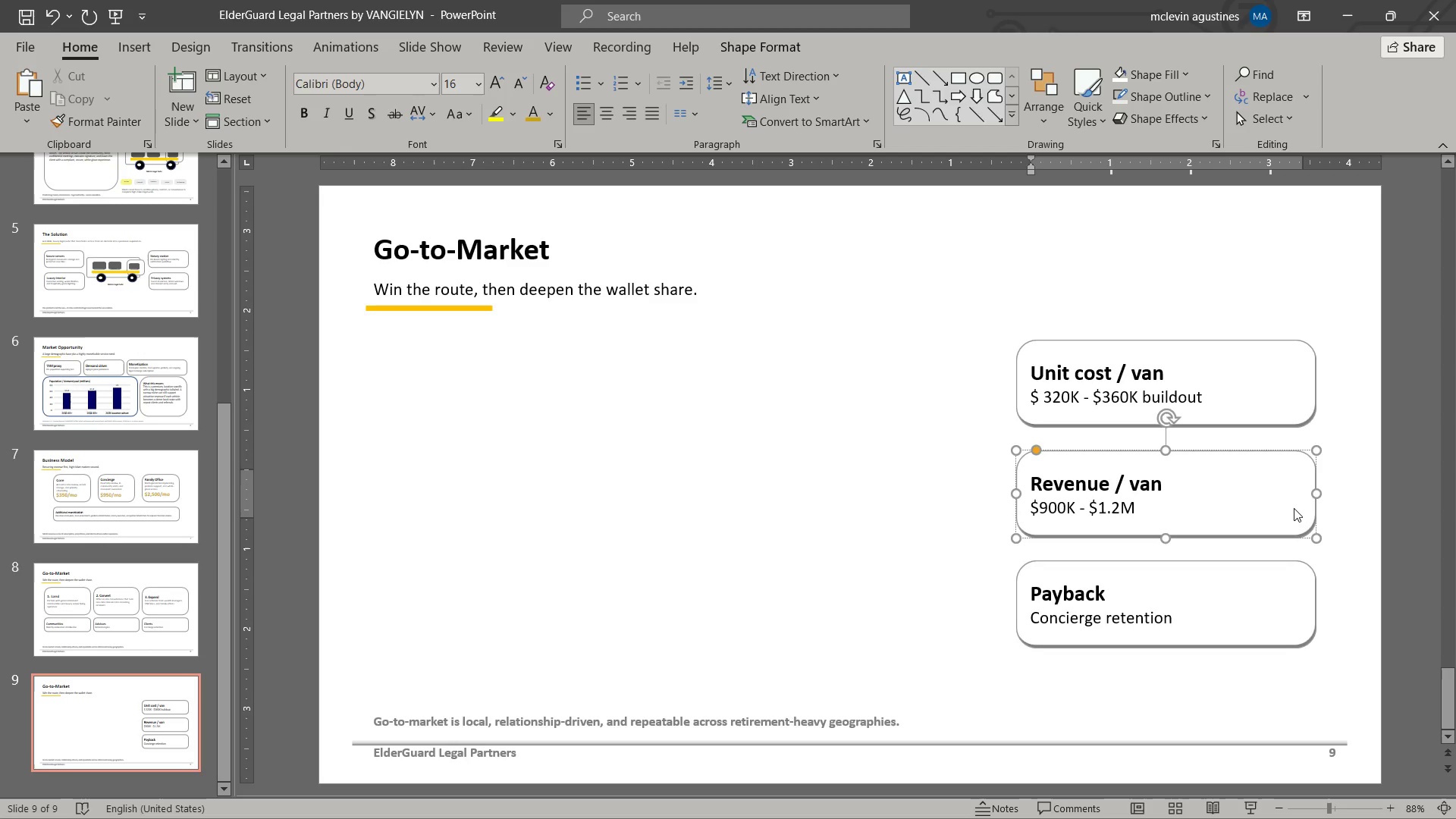 
hold_key(key=Space, duration=1.52)
 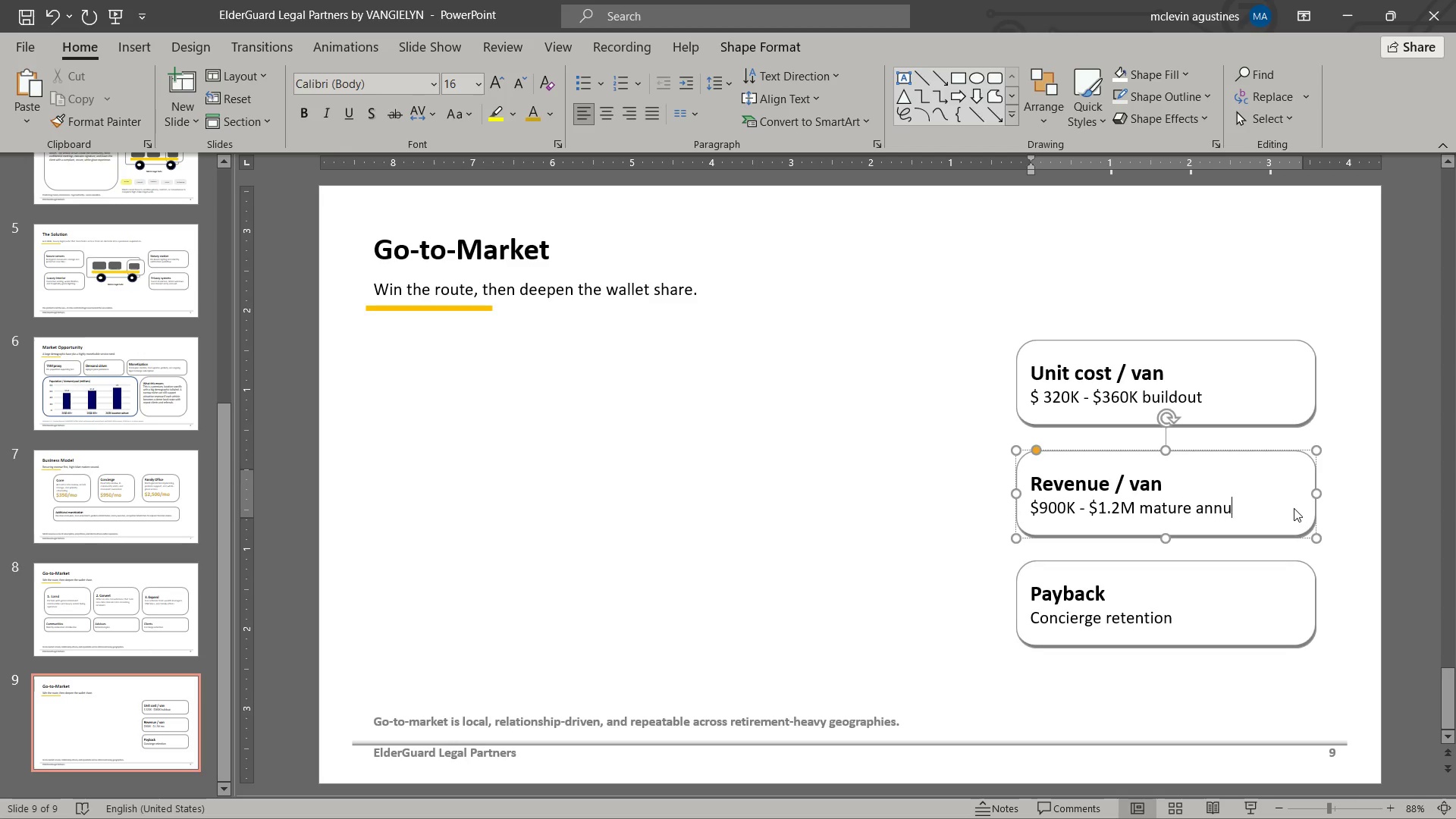 
type(matureannual run-rate)
 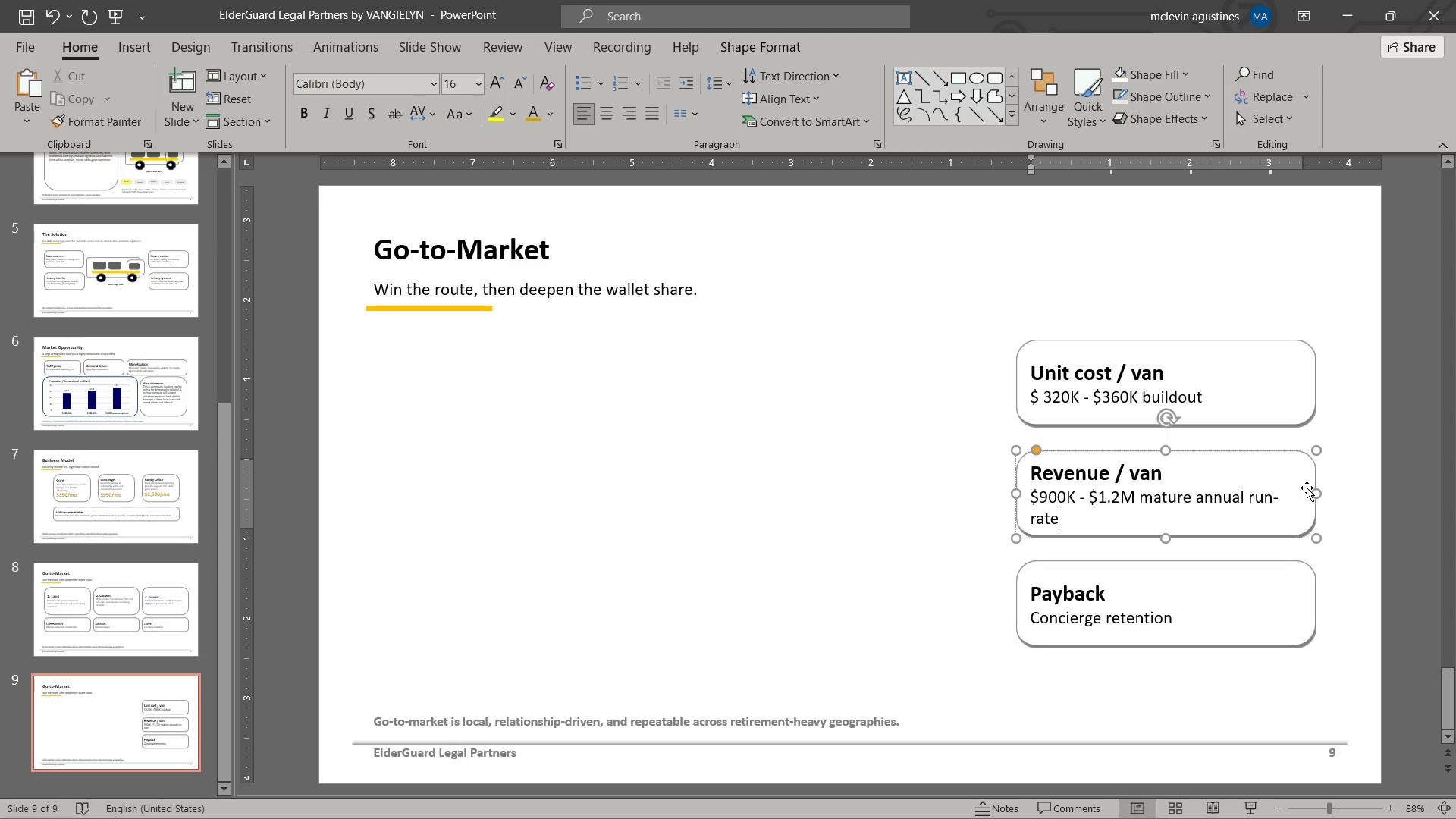 
hold_key(key=ShiftLeft, duration=1.06)
double_click([1182, 372])
 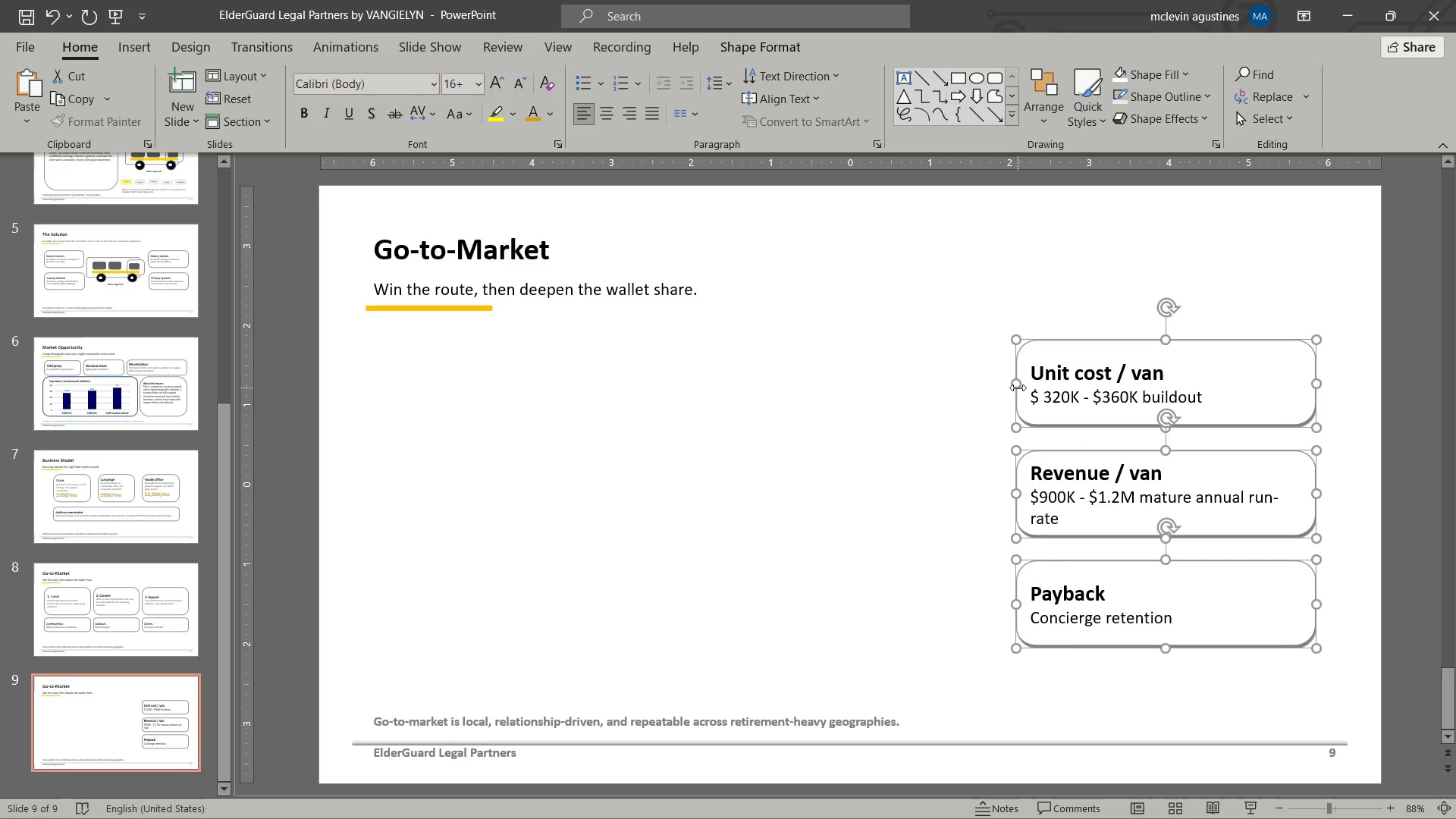 
left_click_drag(start_coordinate=[1019, 388], to_coordinate=[996, 381])
 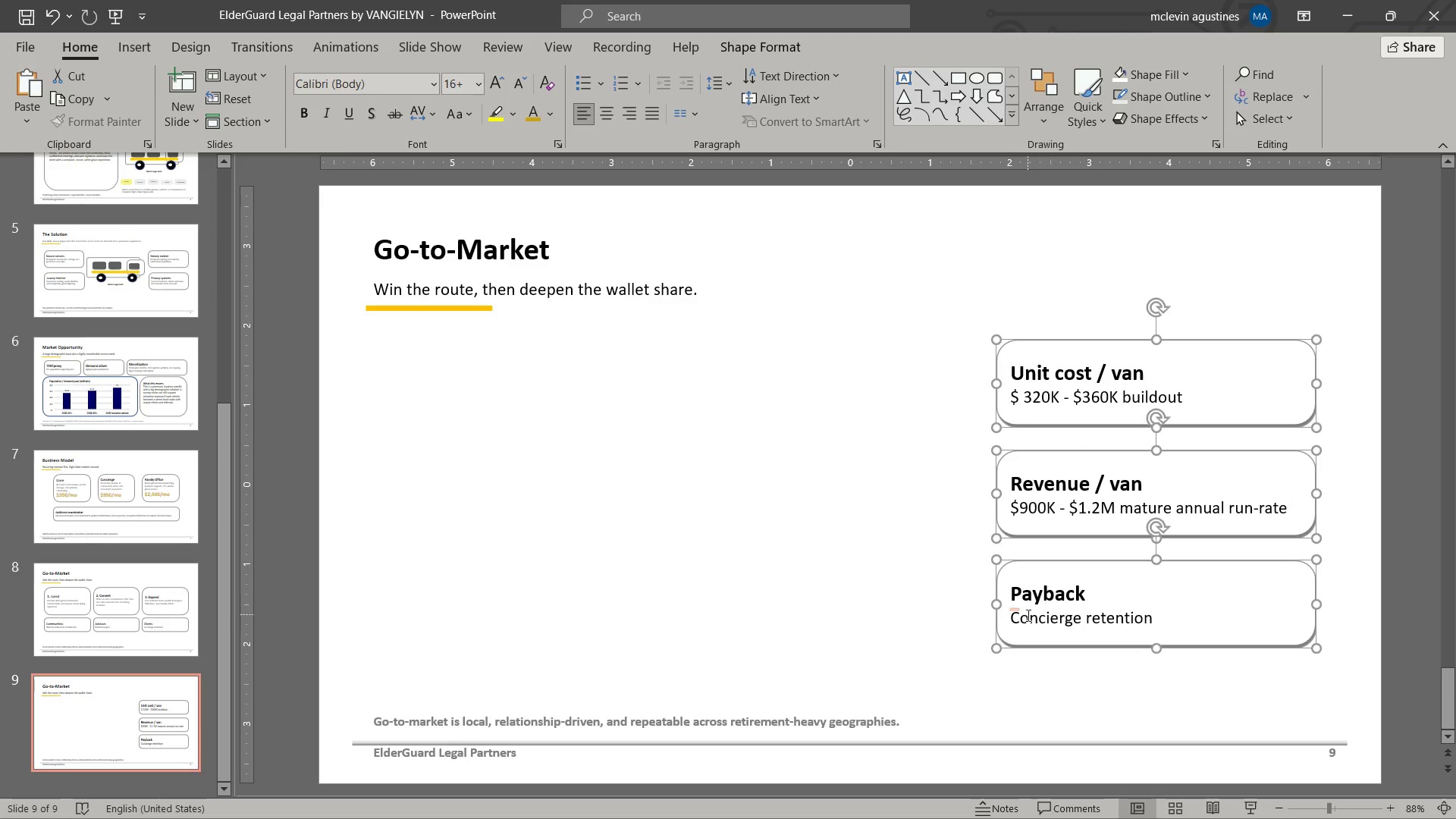 
left_click_drag(start_coordinate=[1027, 620], to_coordinate=[1150, 623])
 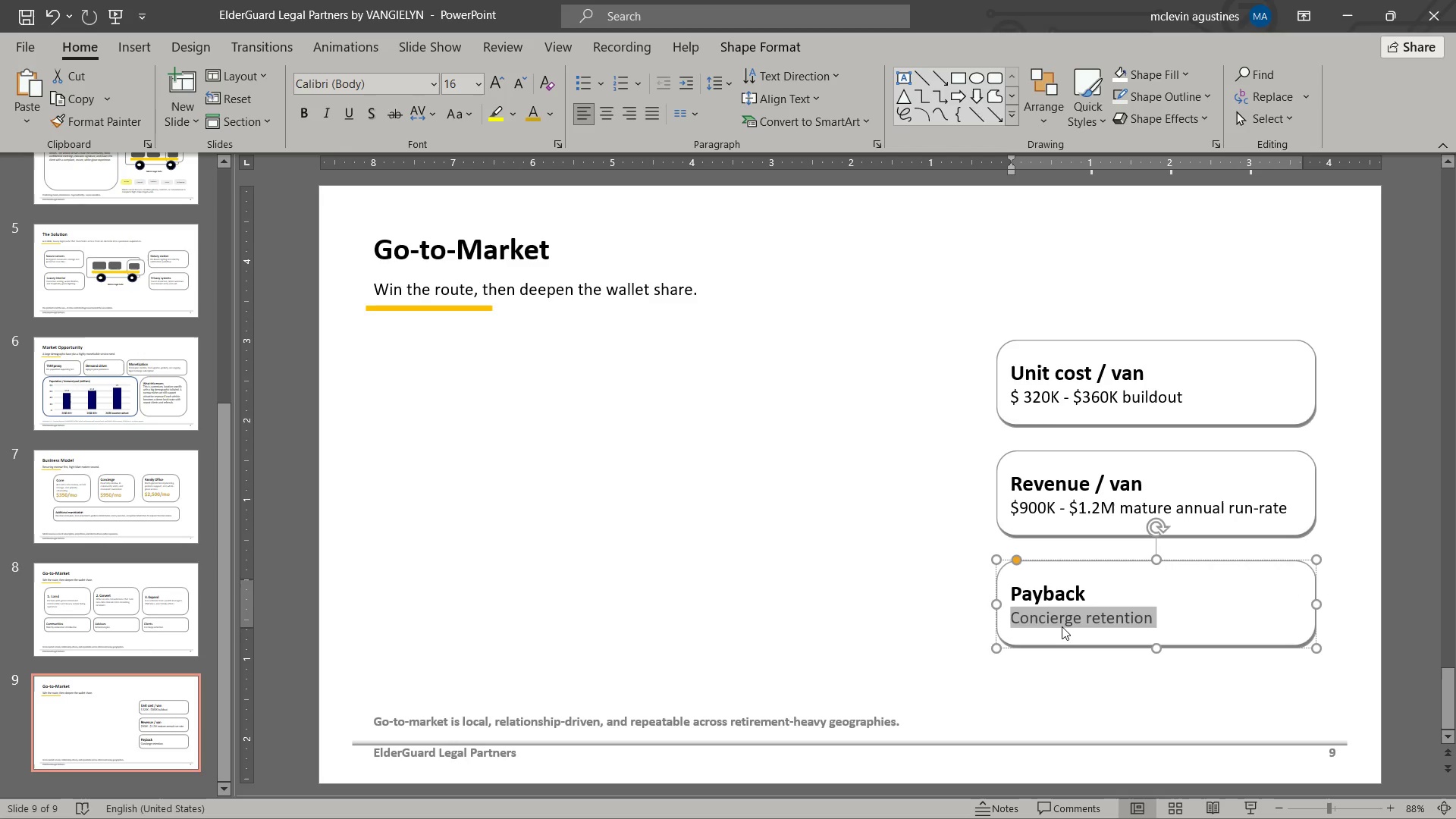 
wait(10.56)
 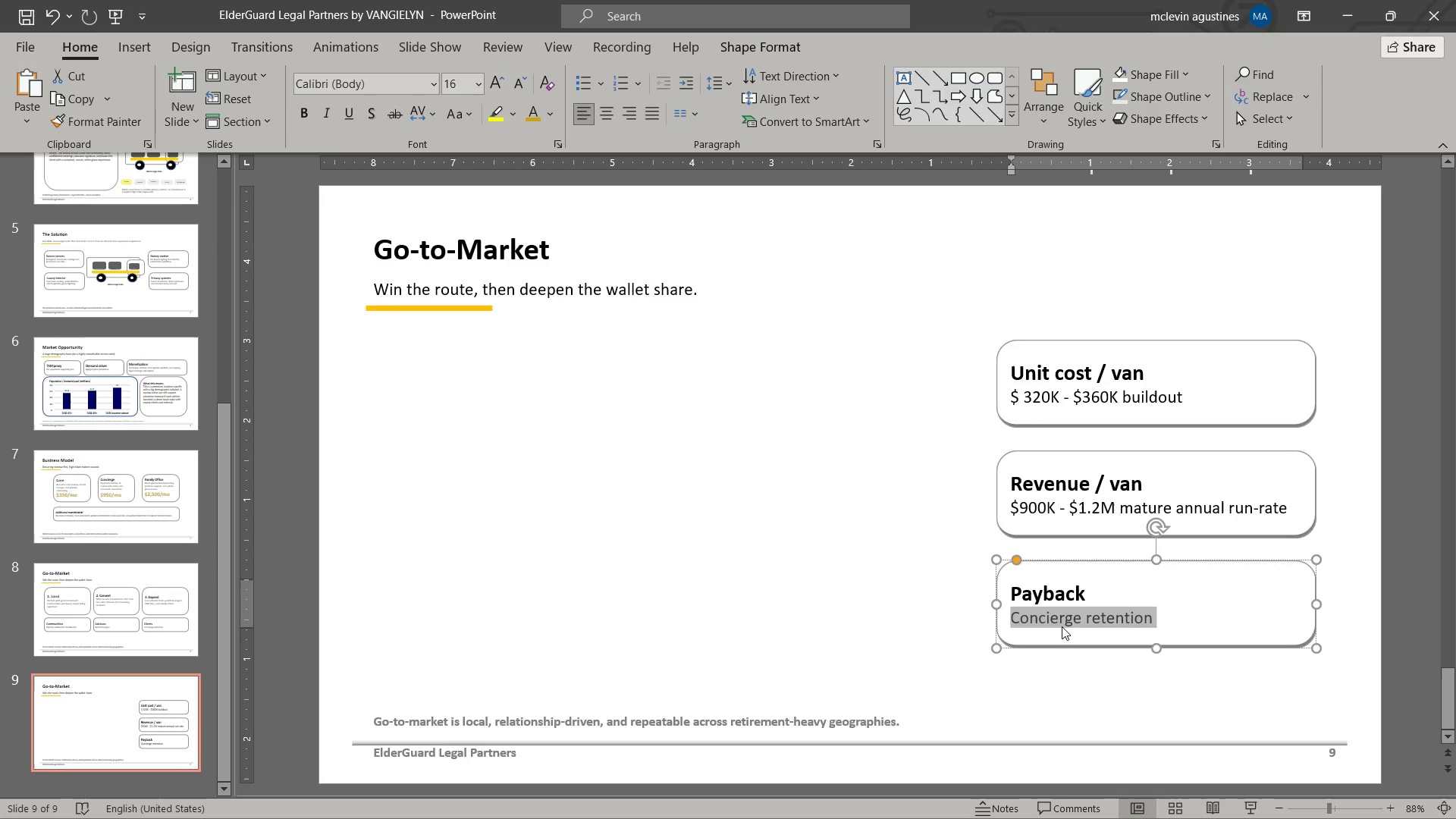 
left_click([141, 46])
 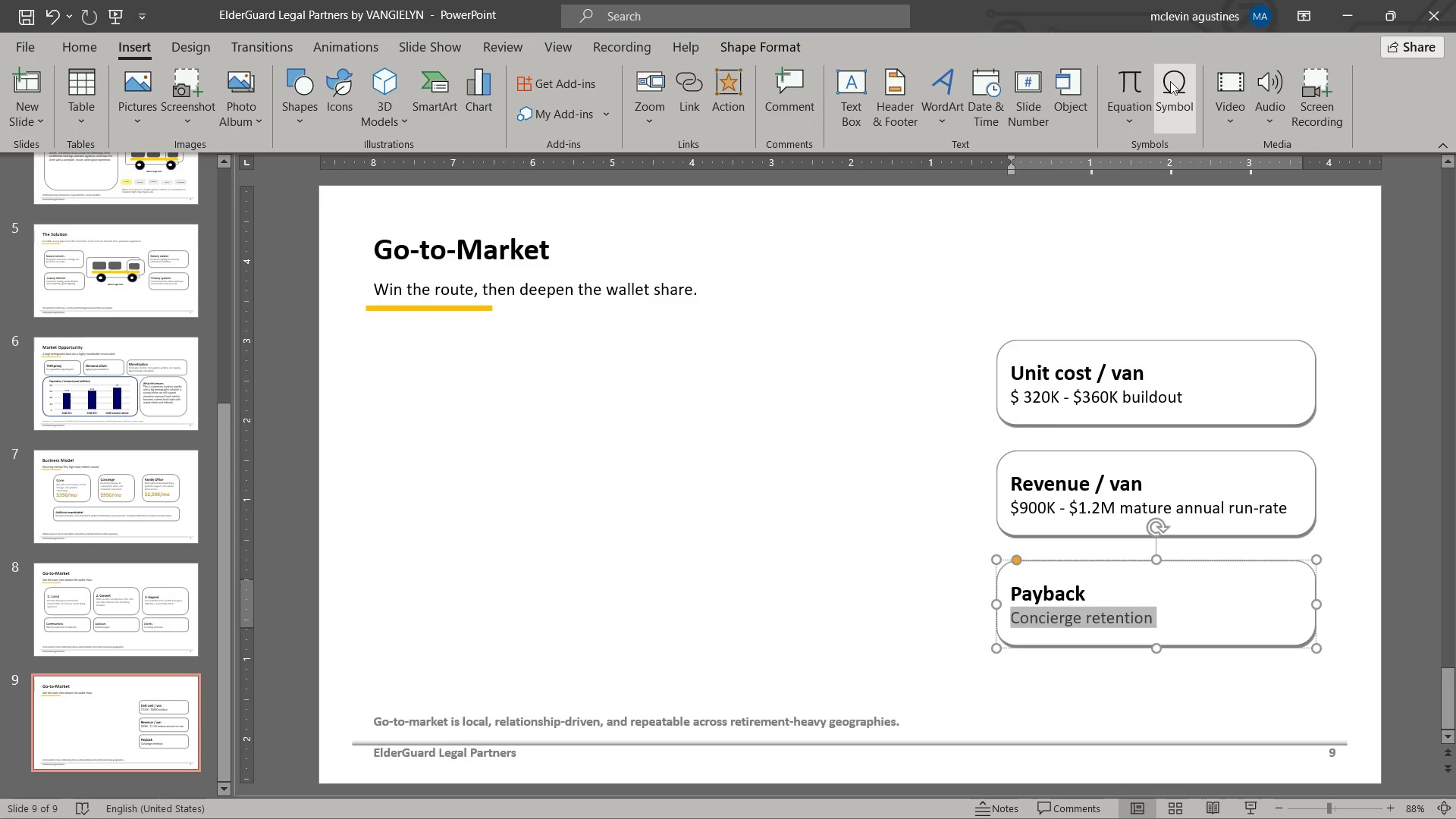 
left_click([1171, 94])
 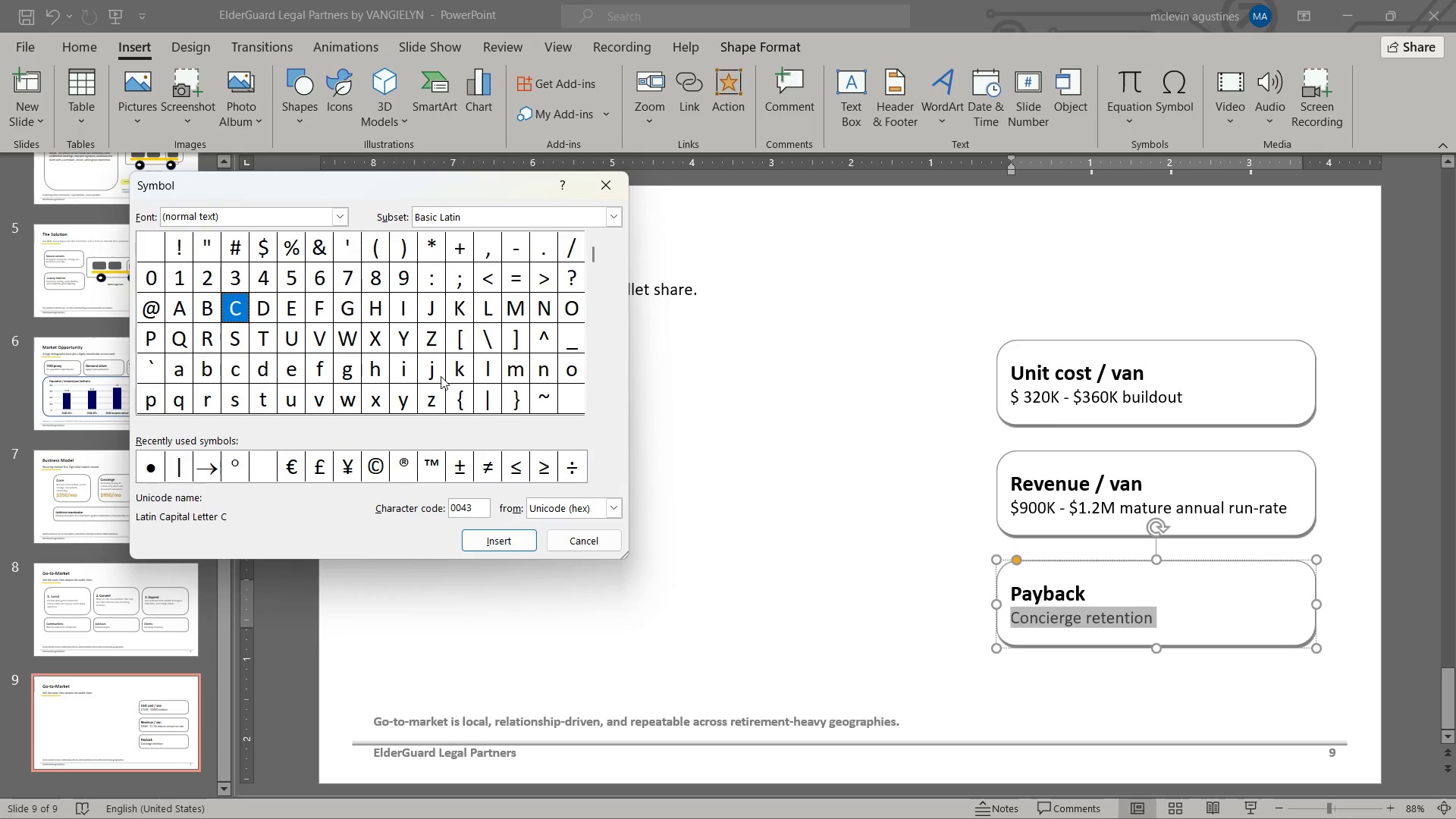 
left_click([545, 396])
 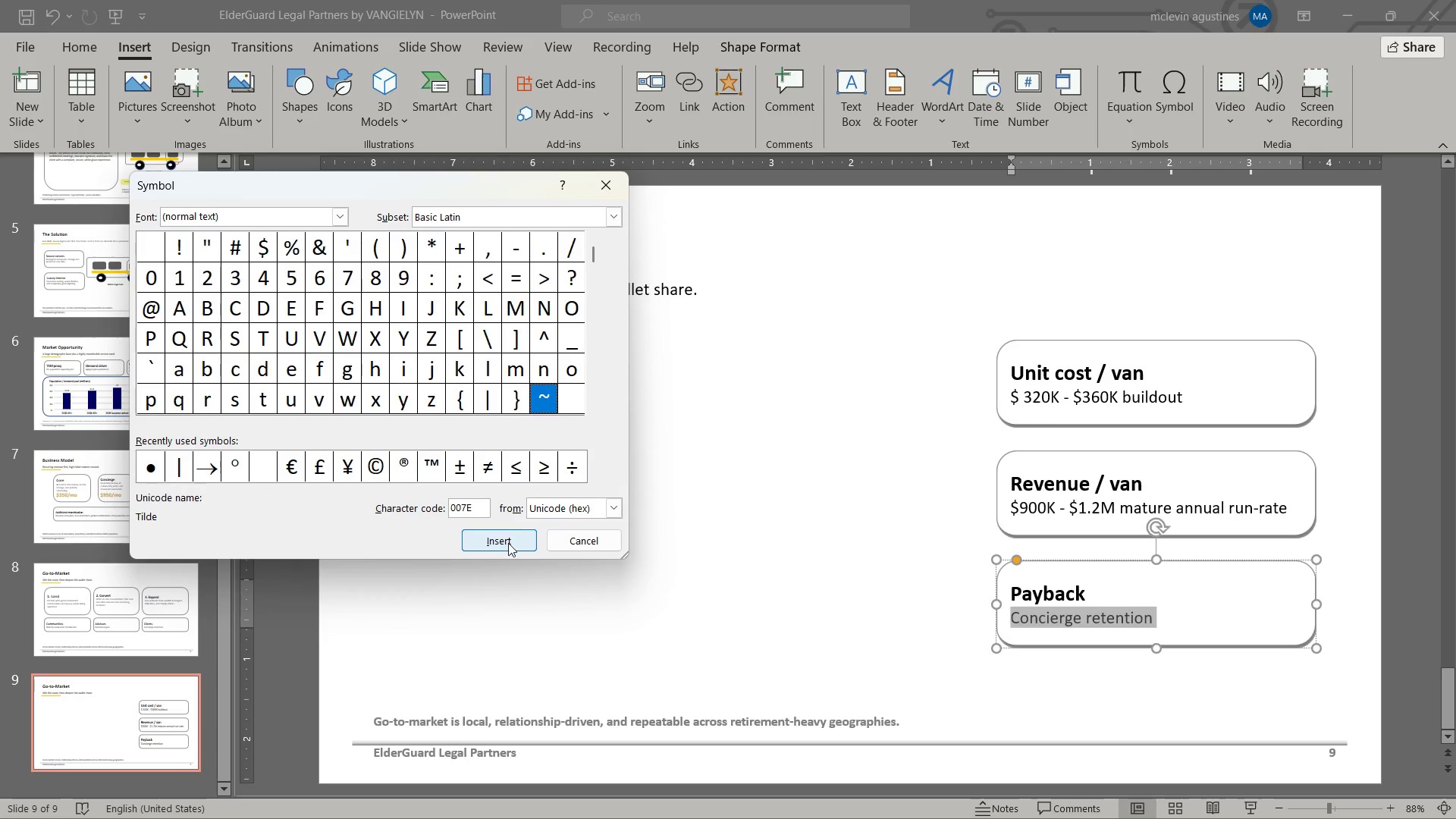 
left_click([508, 544])
 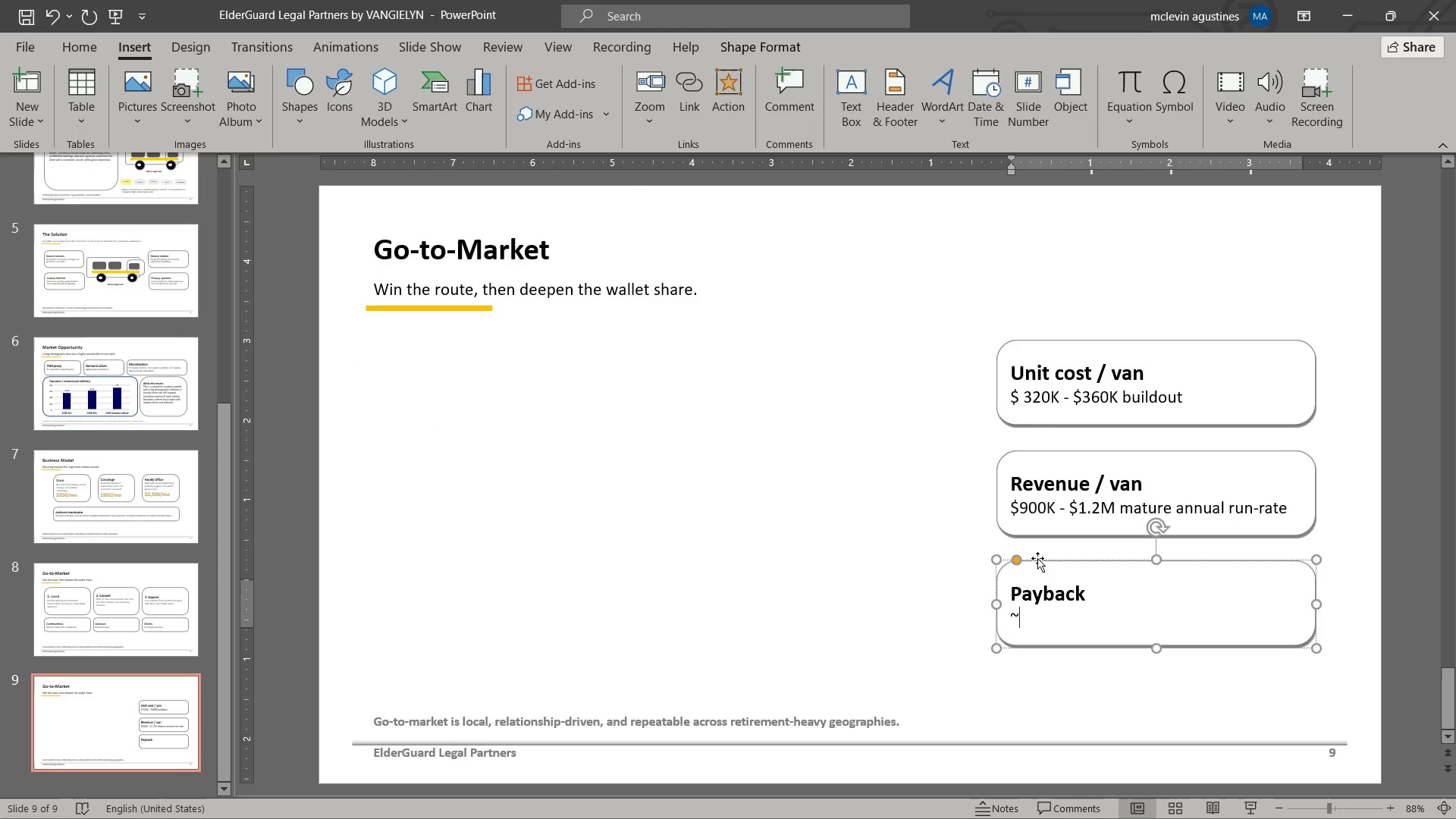 
type(14-18 months at targe utilization)
 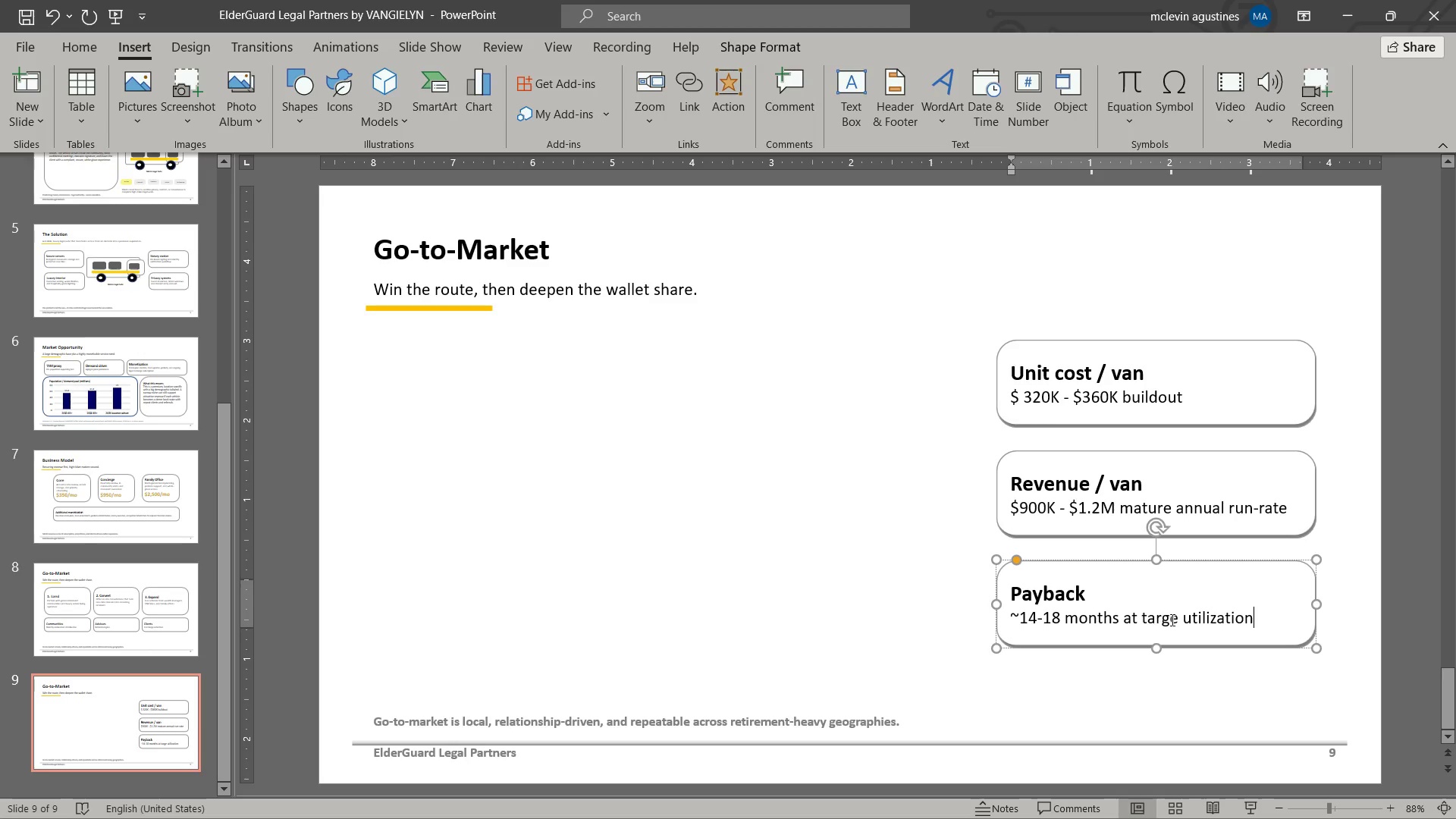 
left_click([1176, 620])
 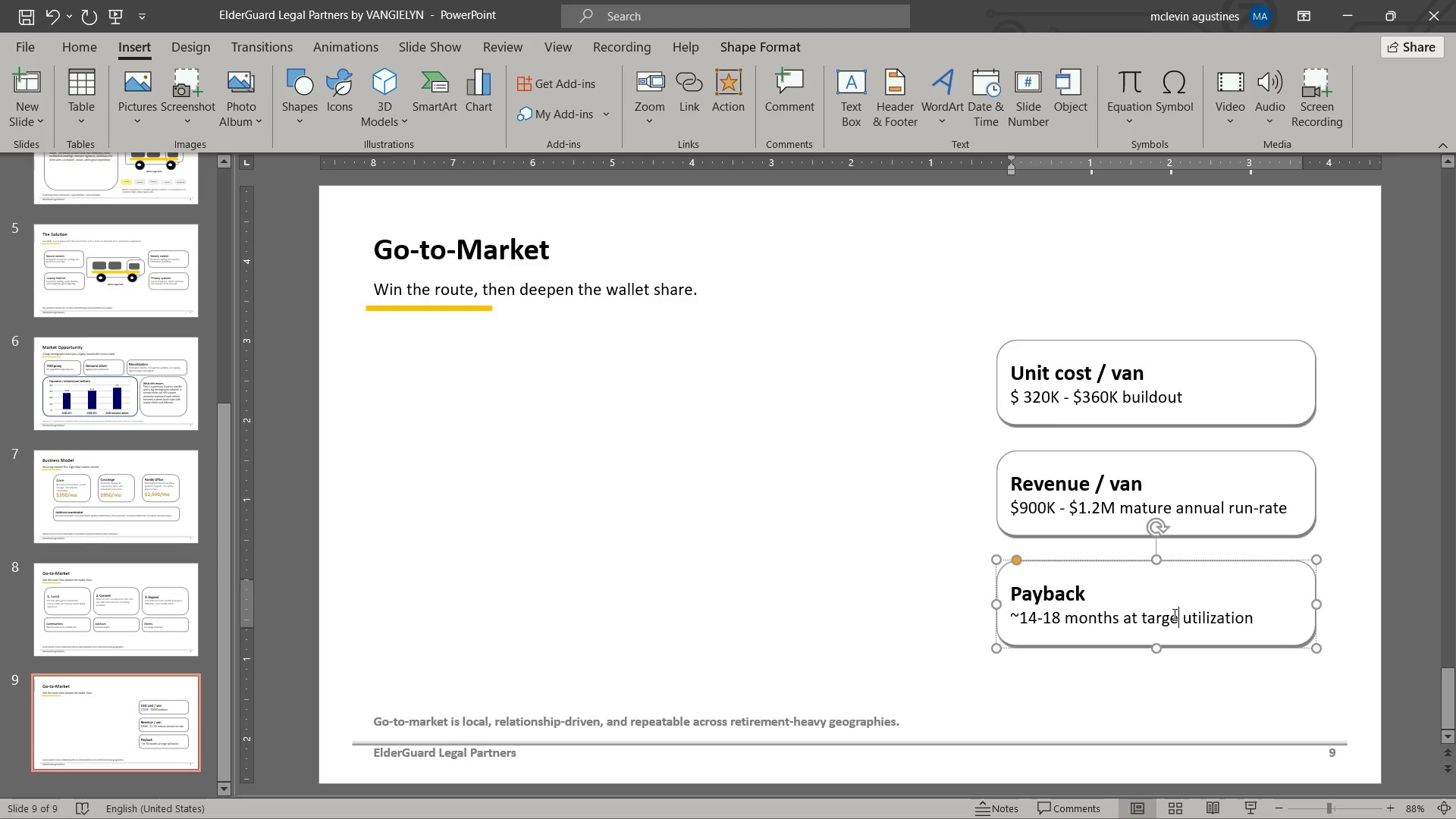 
key(T)
 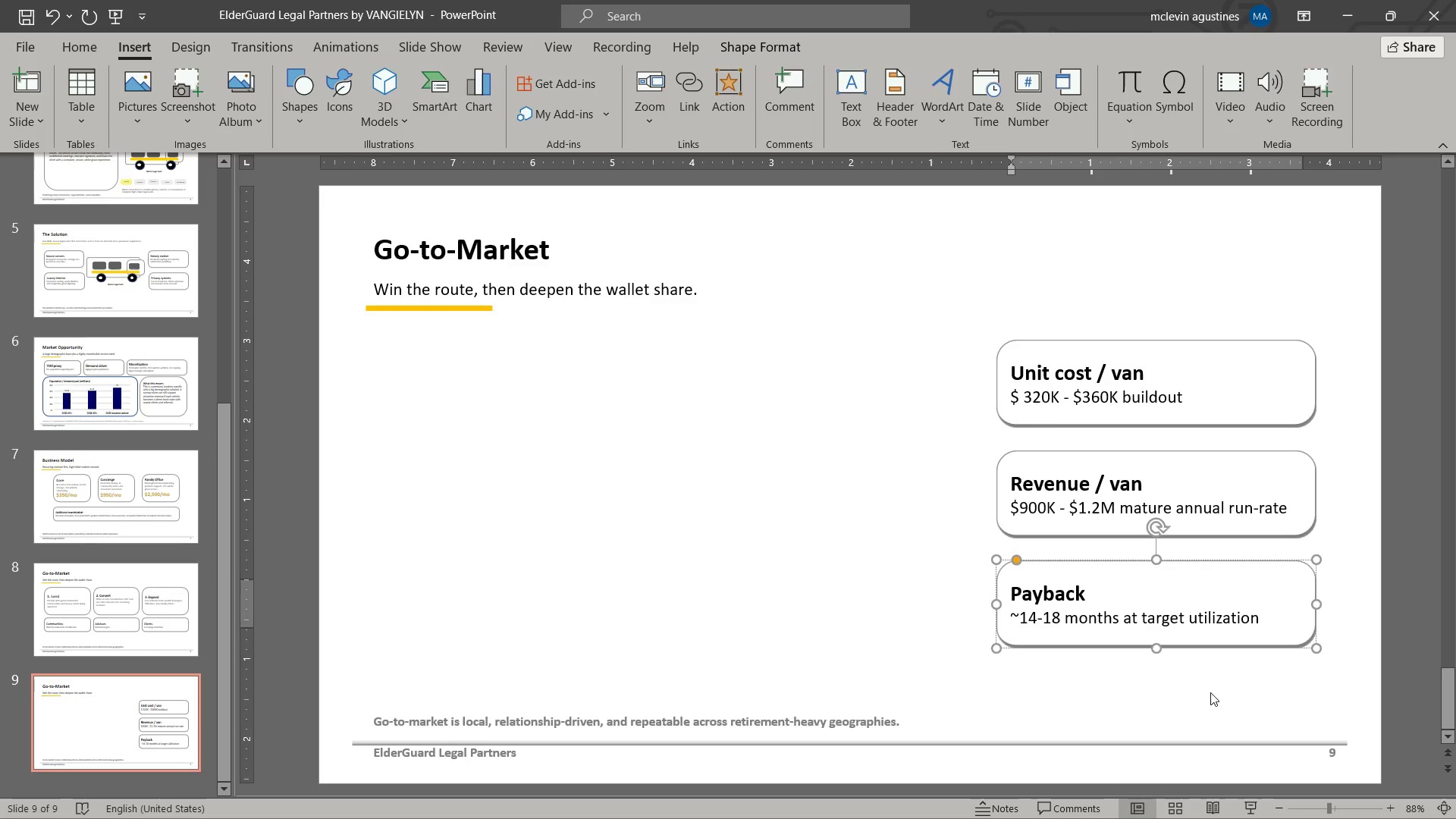 
left_click([1210, 692])
 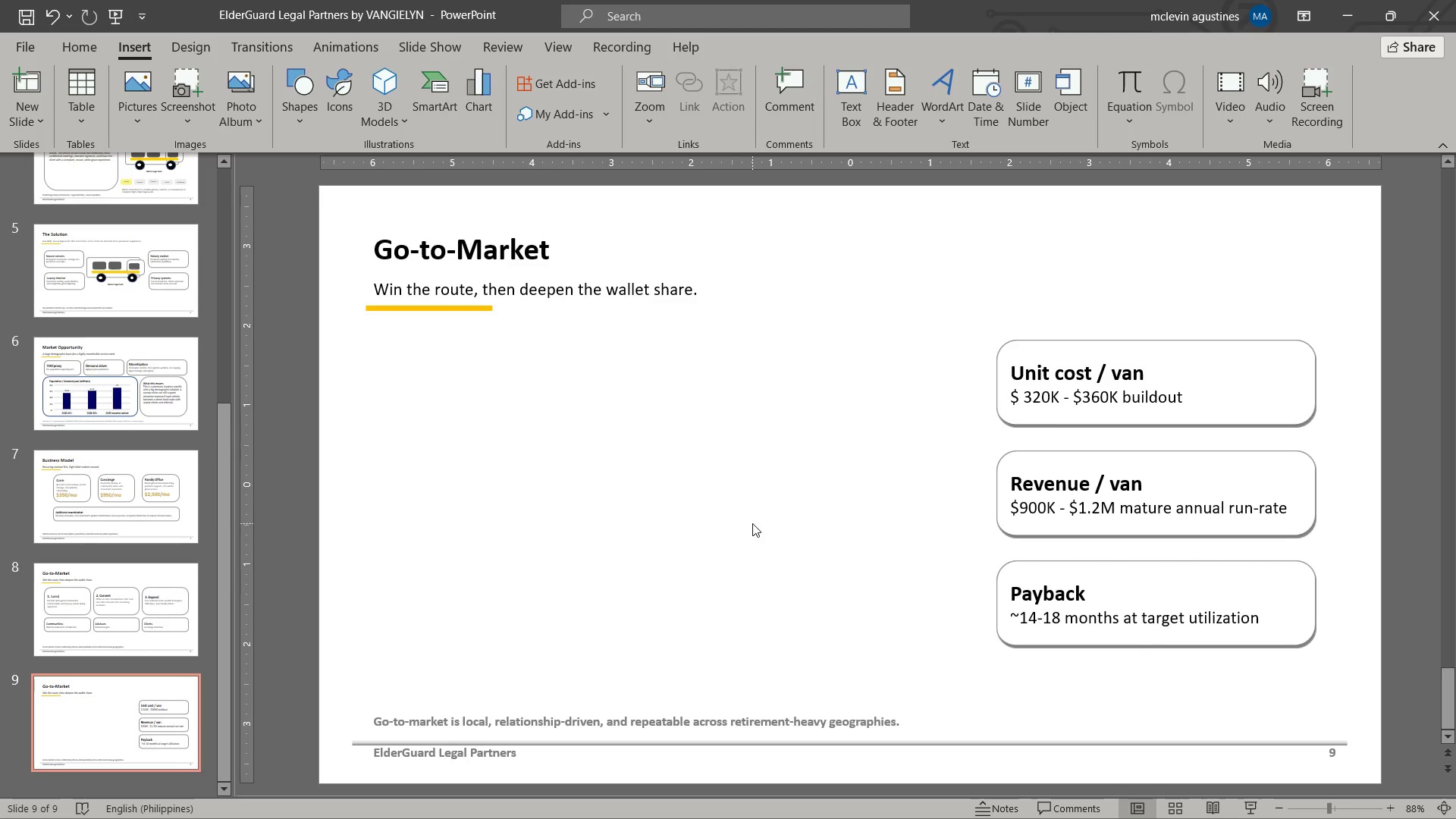 
key(Control+ControlLeft)
 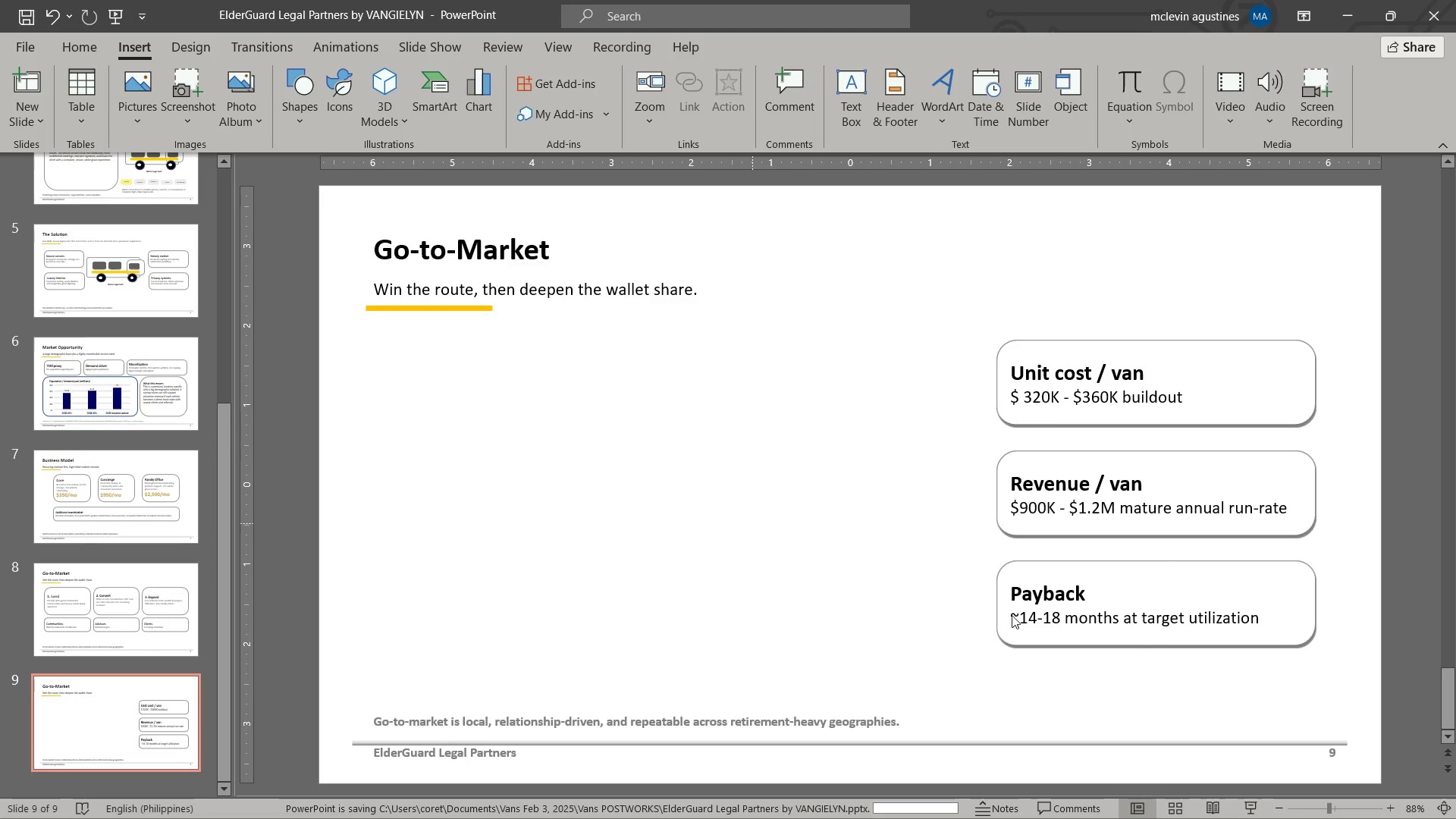 
key(Control+S)
 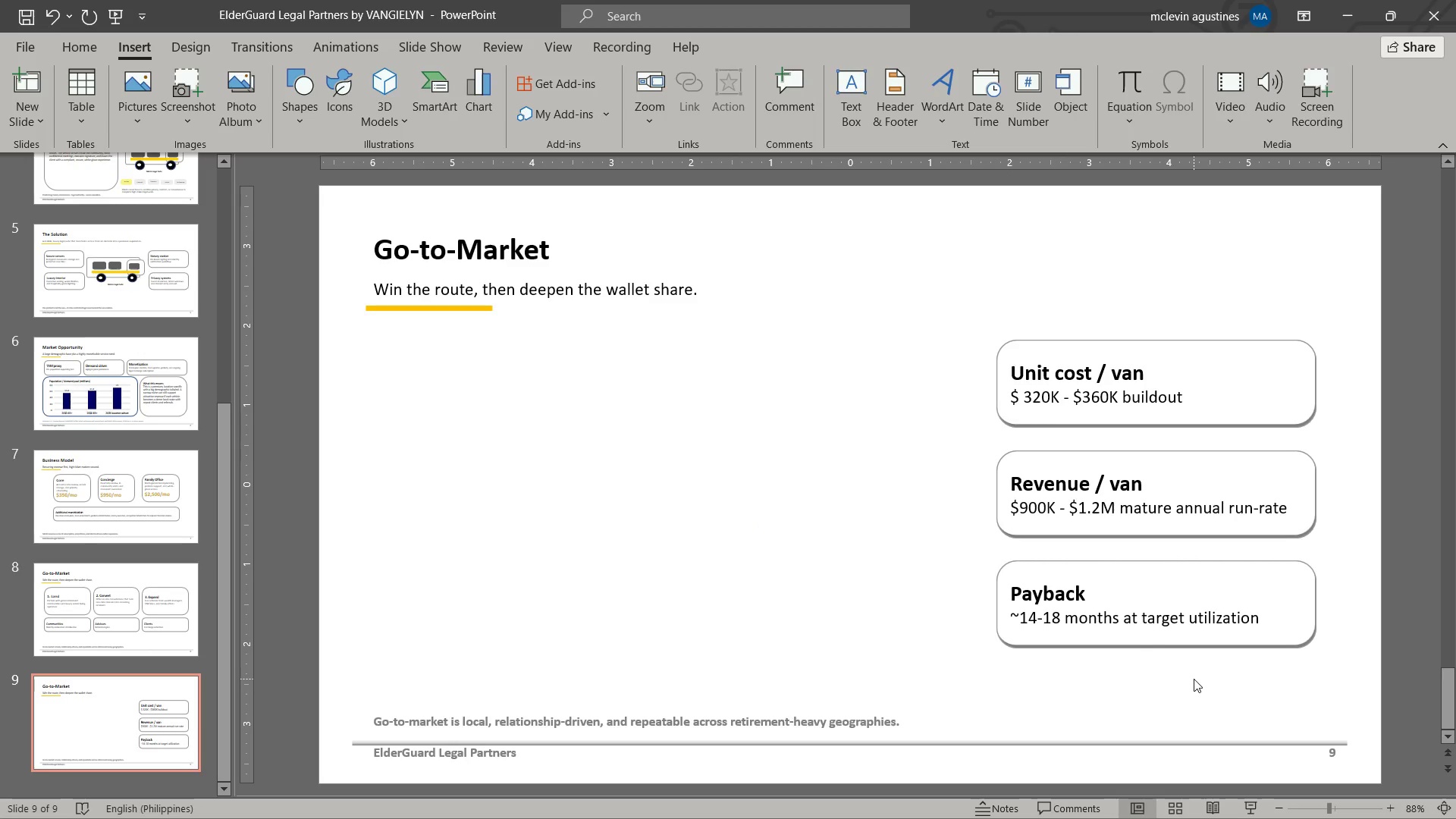 
wait(10.02)
 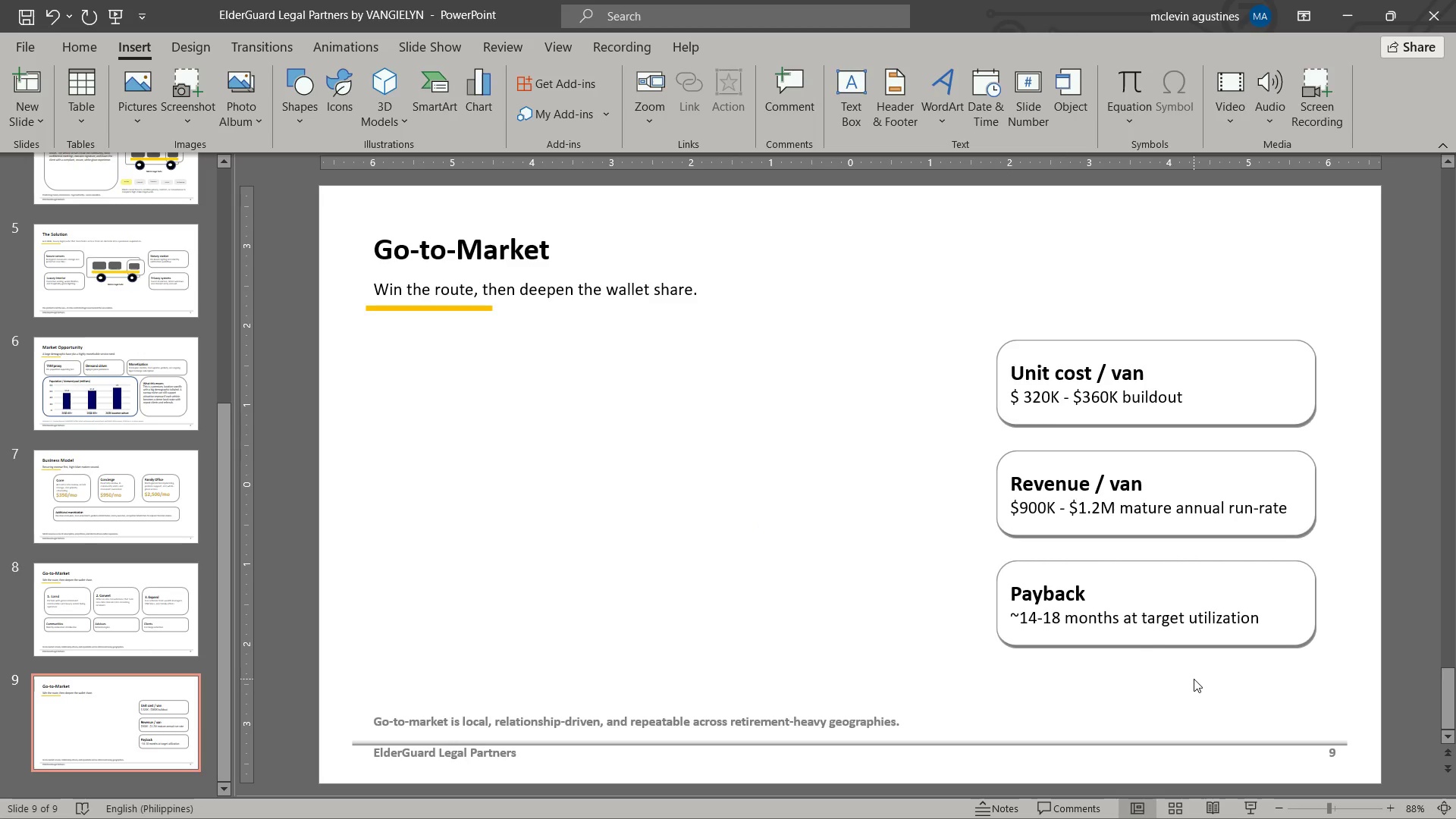 
left_click([21, 10])
 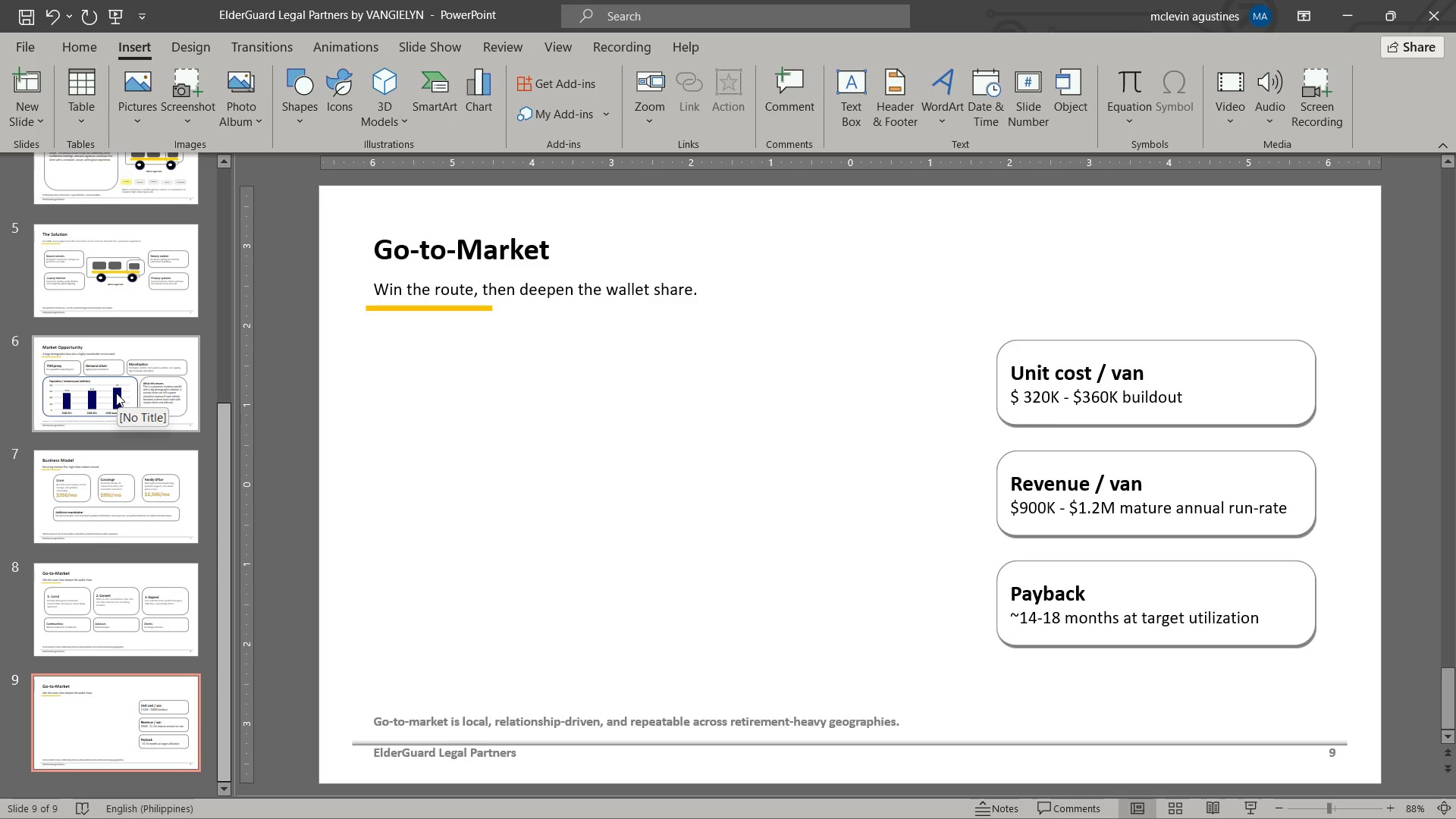 
wait(5.78)
 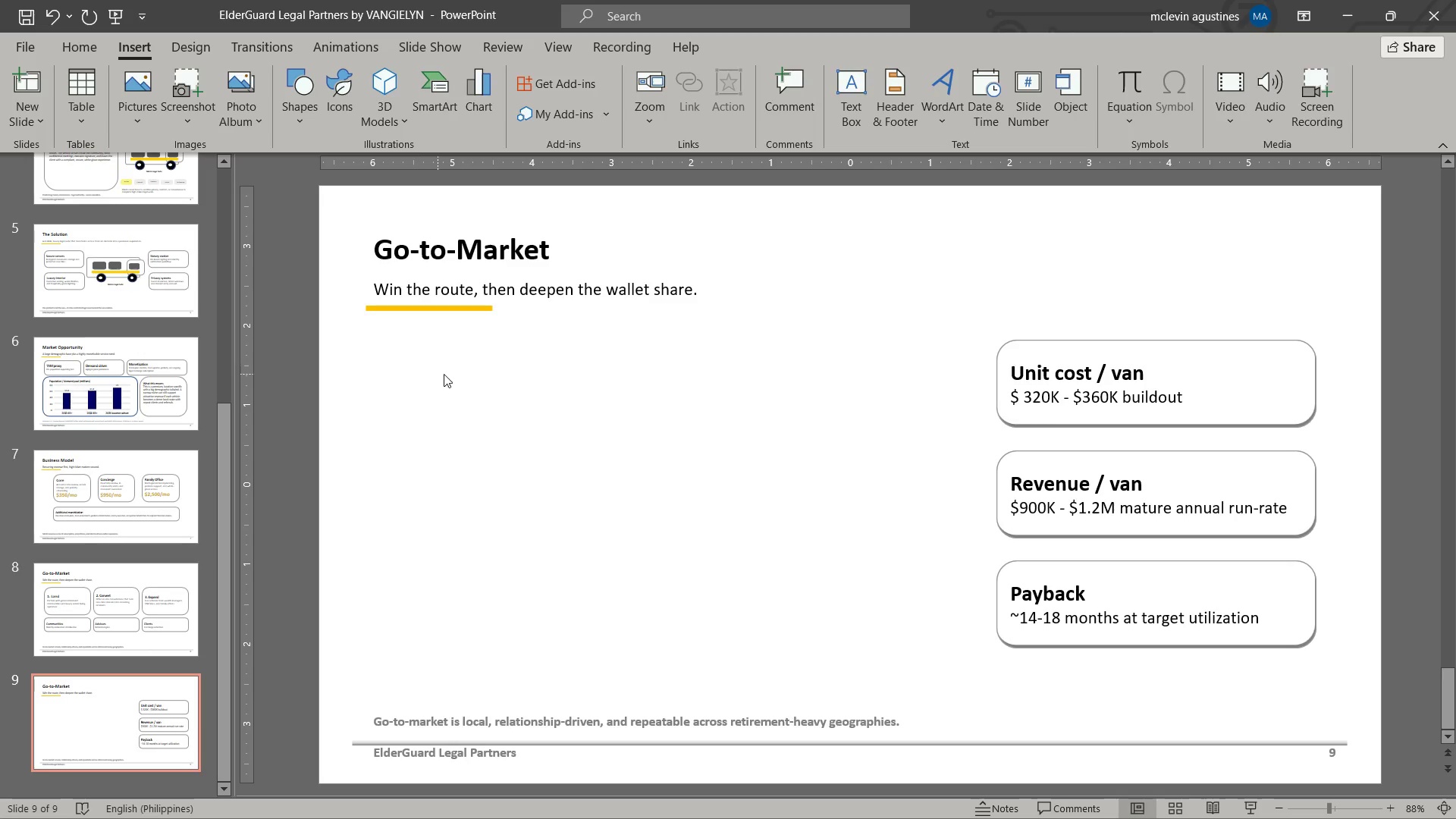 
left_click([116, 393])
 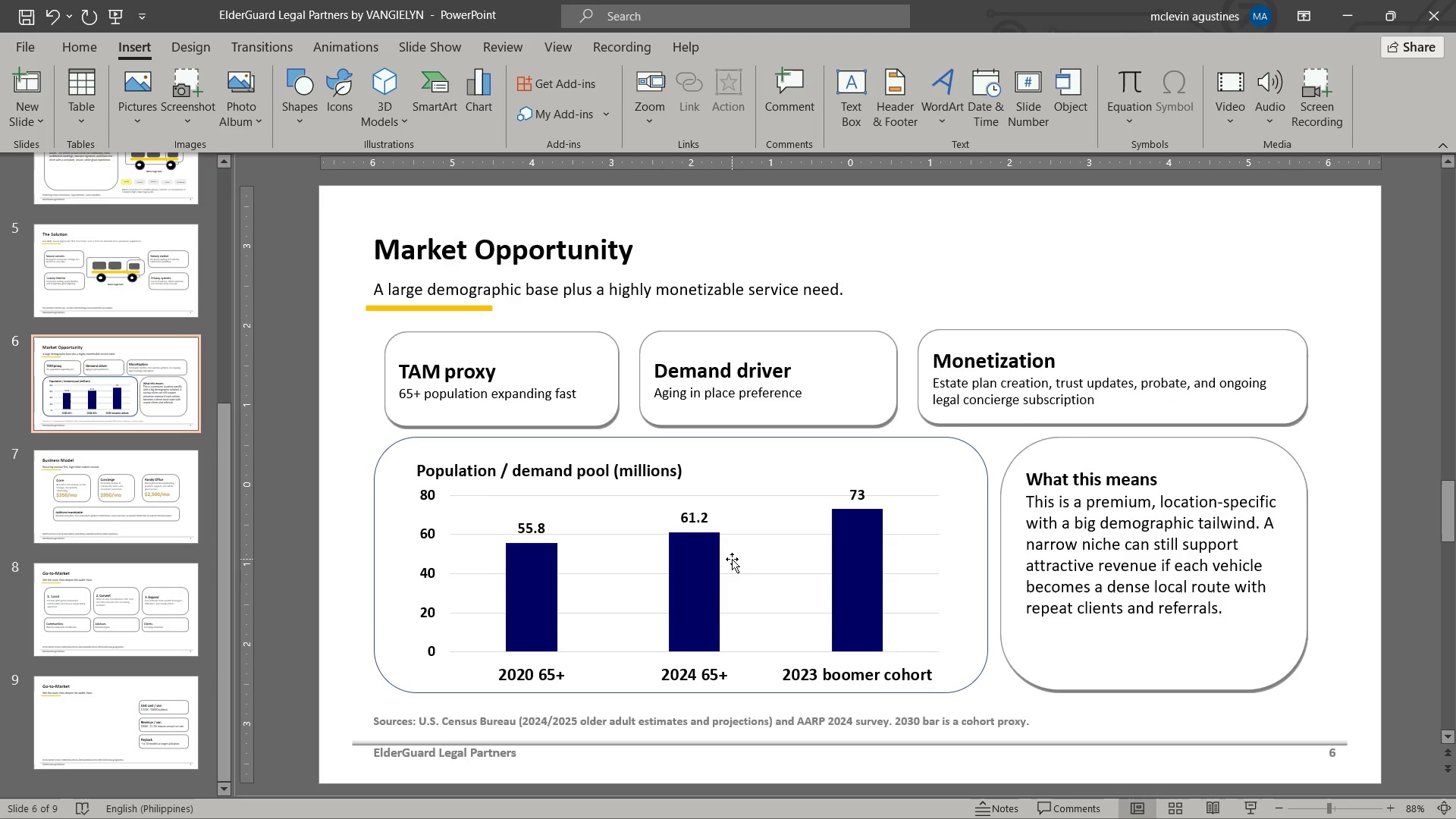 
left_click([732, 558])
 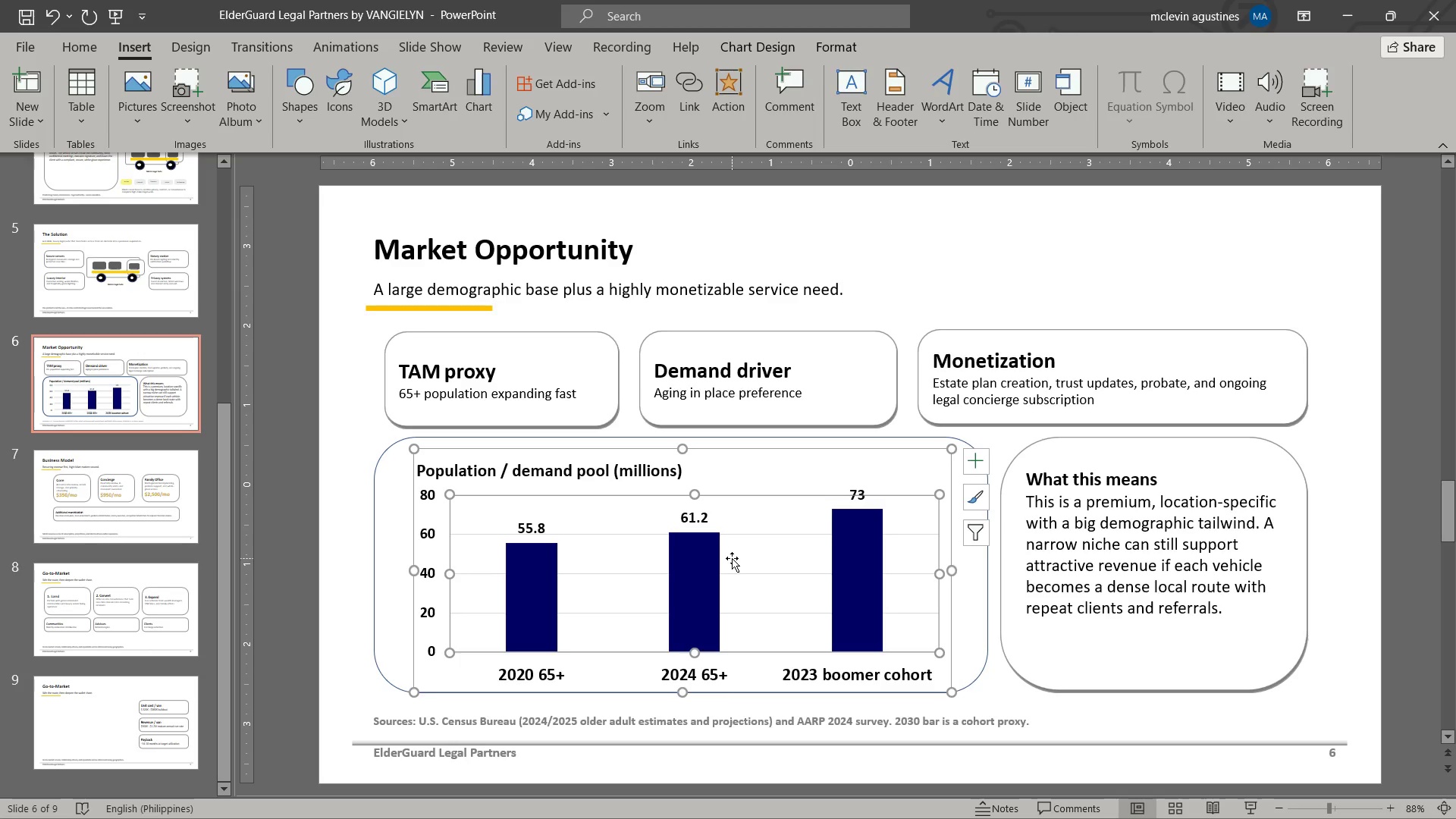 
key(Control+C)
 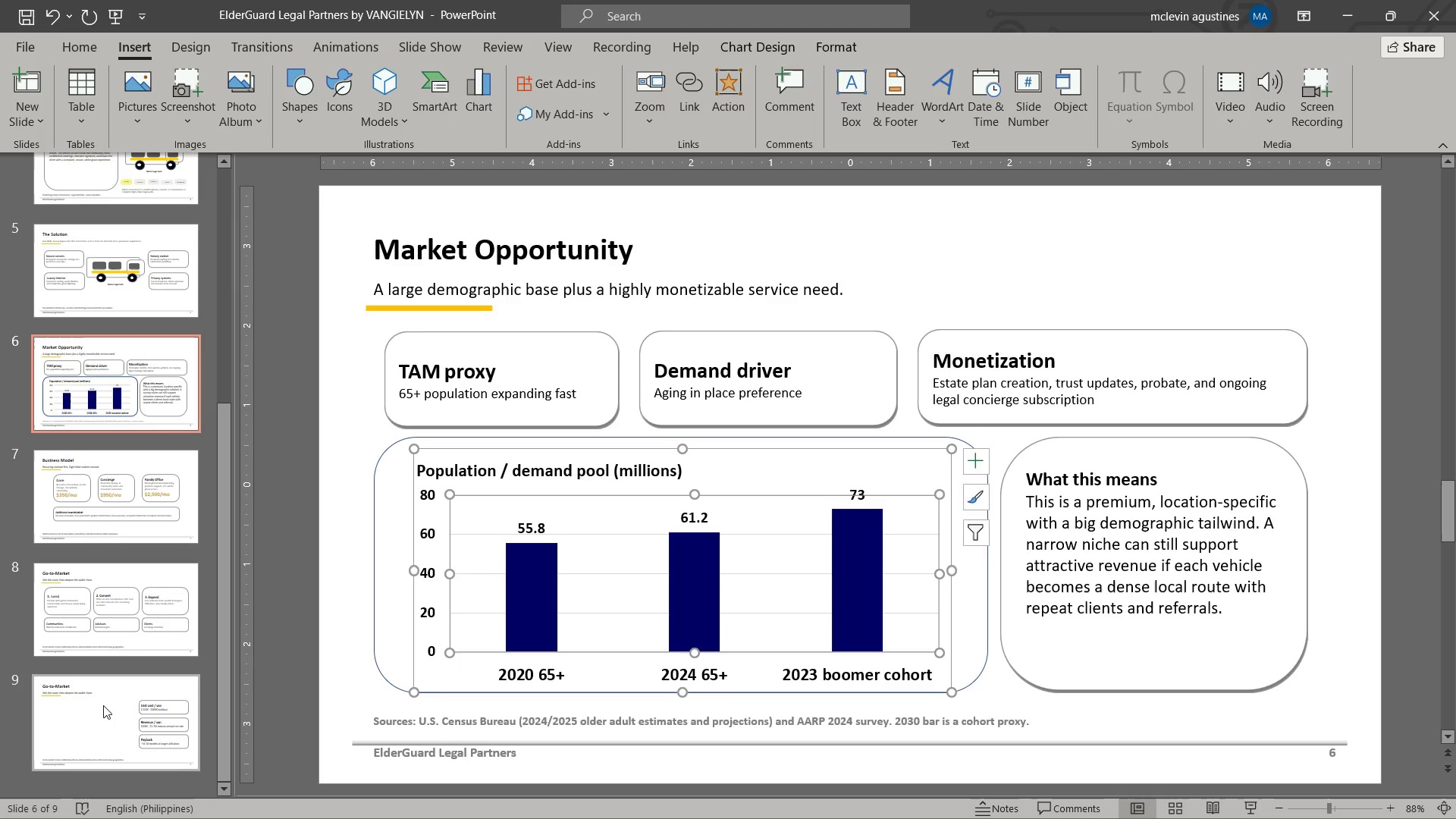 
left_click([103, 705])
 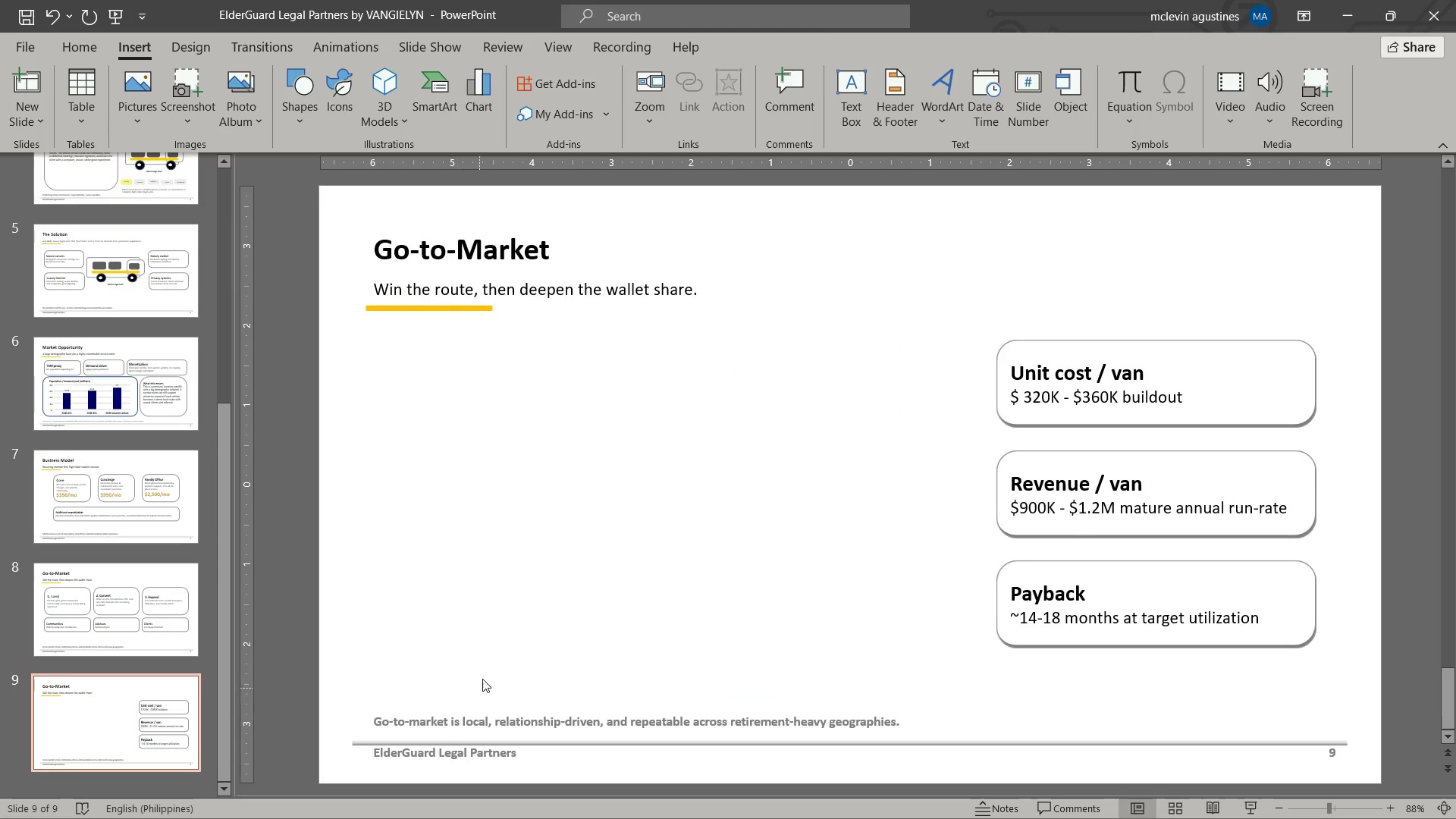 
key(Control+ControlLeft)
 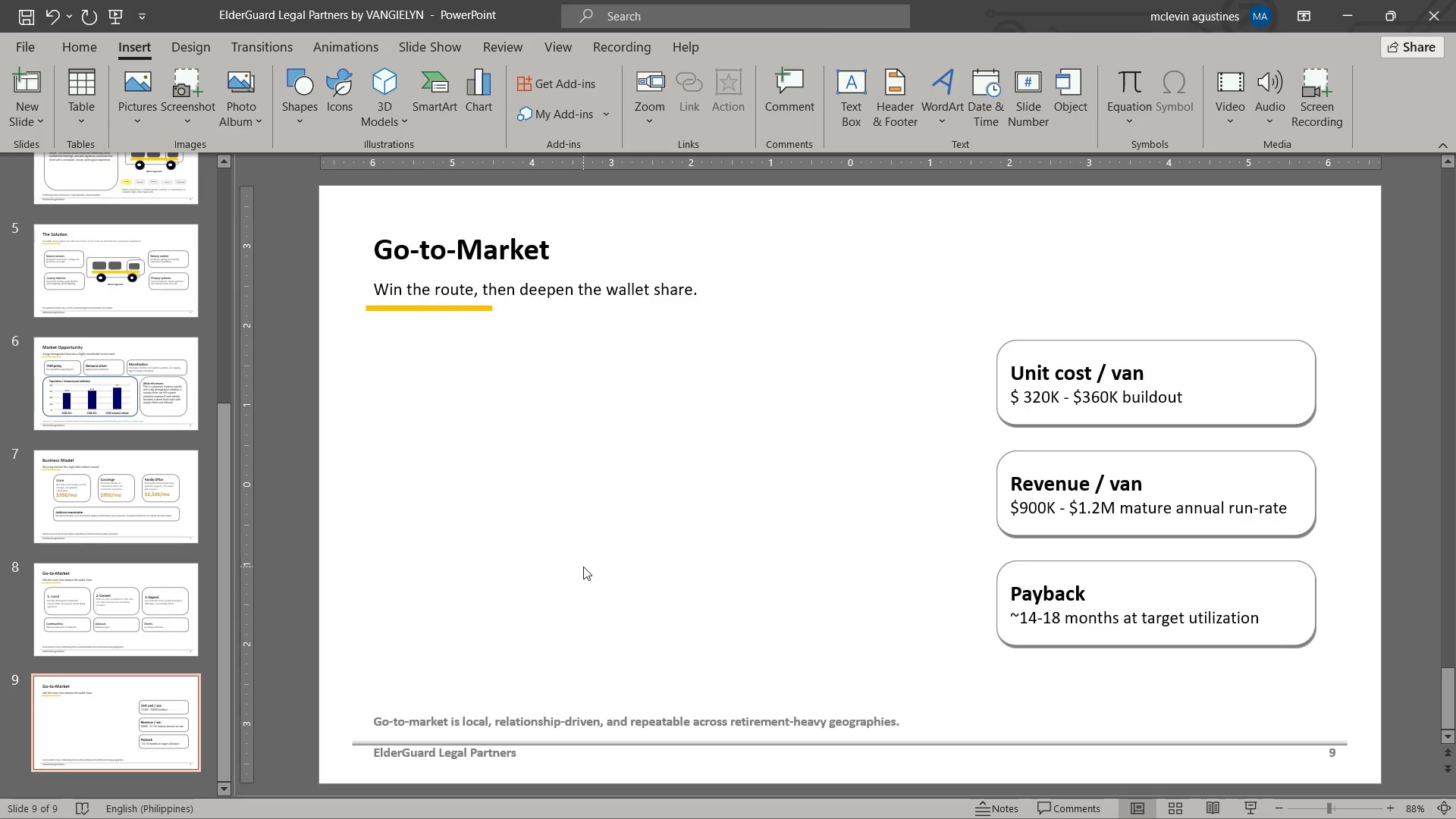 
hold_key(key=ControlLeft, duration=0.62)
 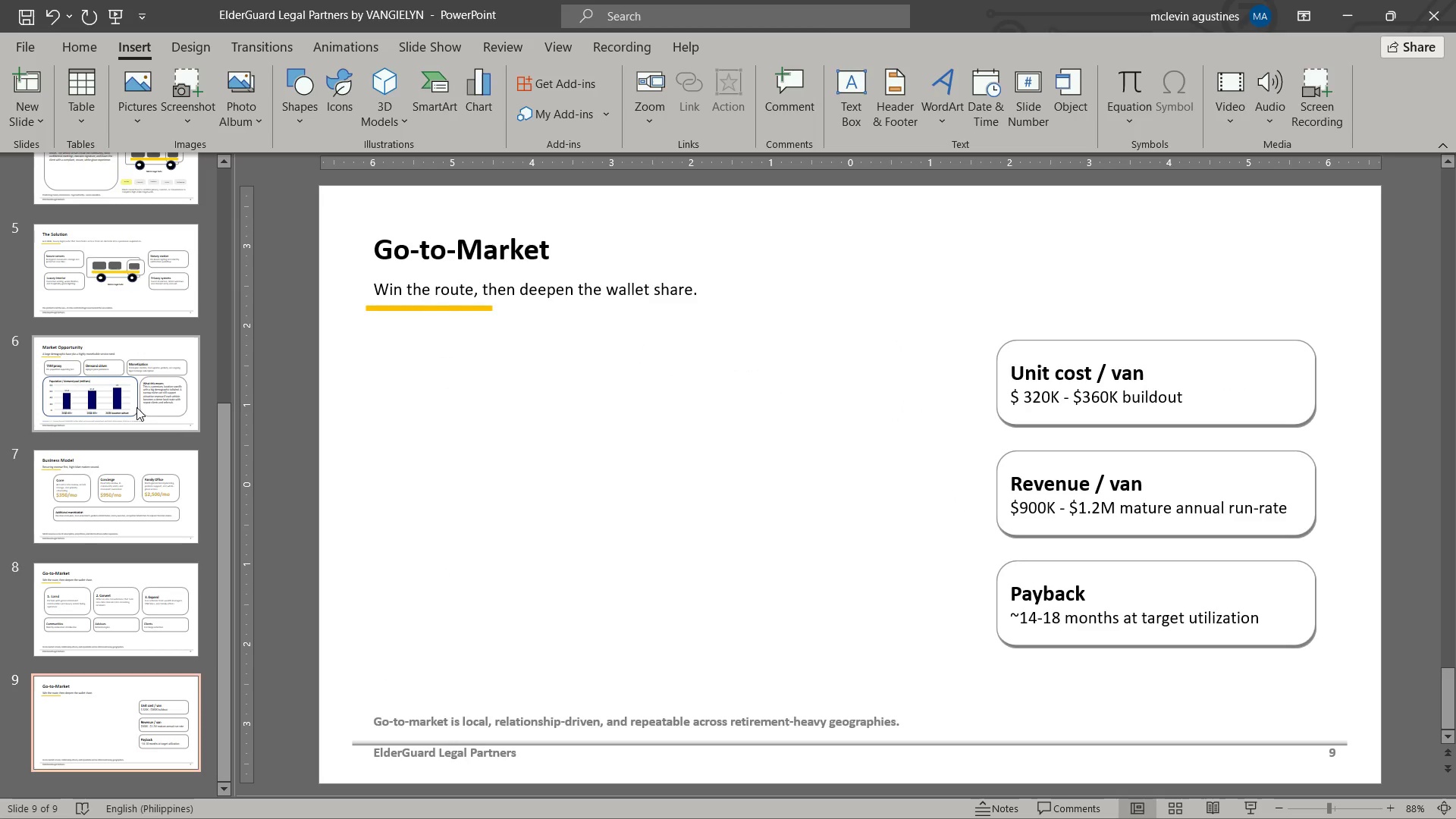 
left_click([136, 407])
 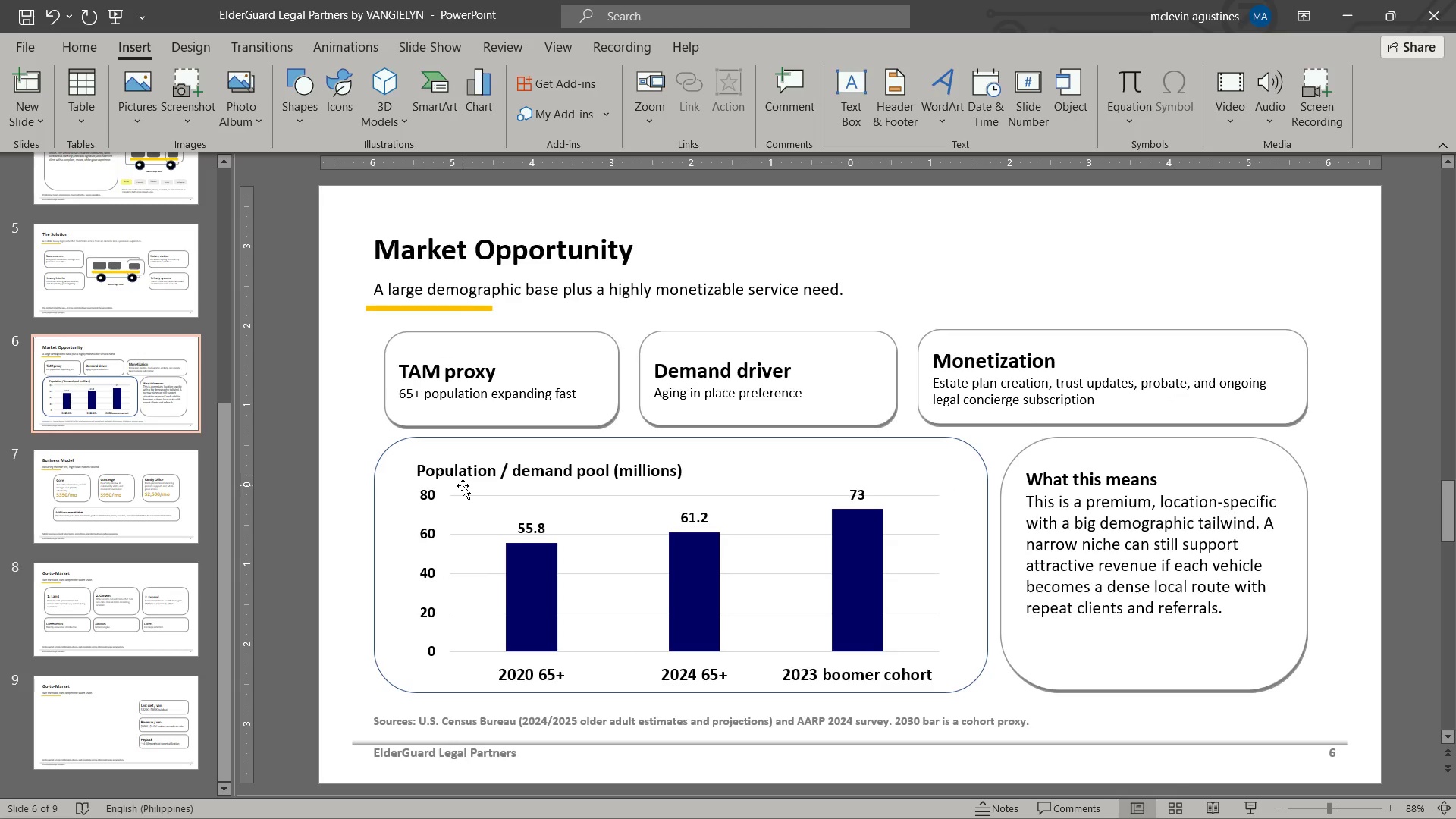 
left_click([463, 485])
 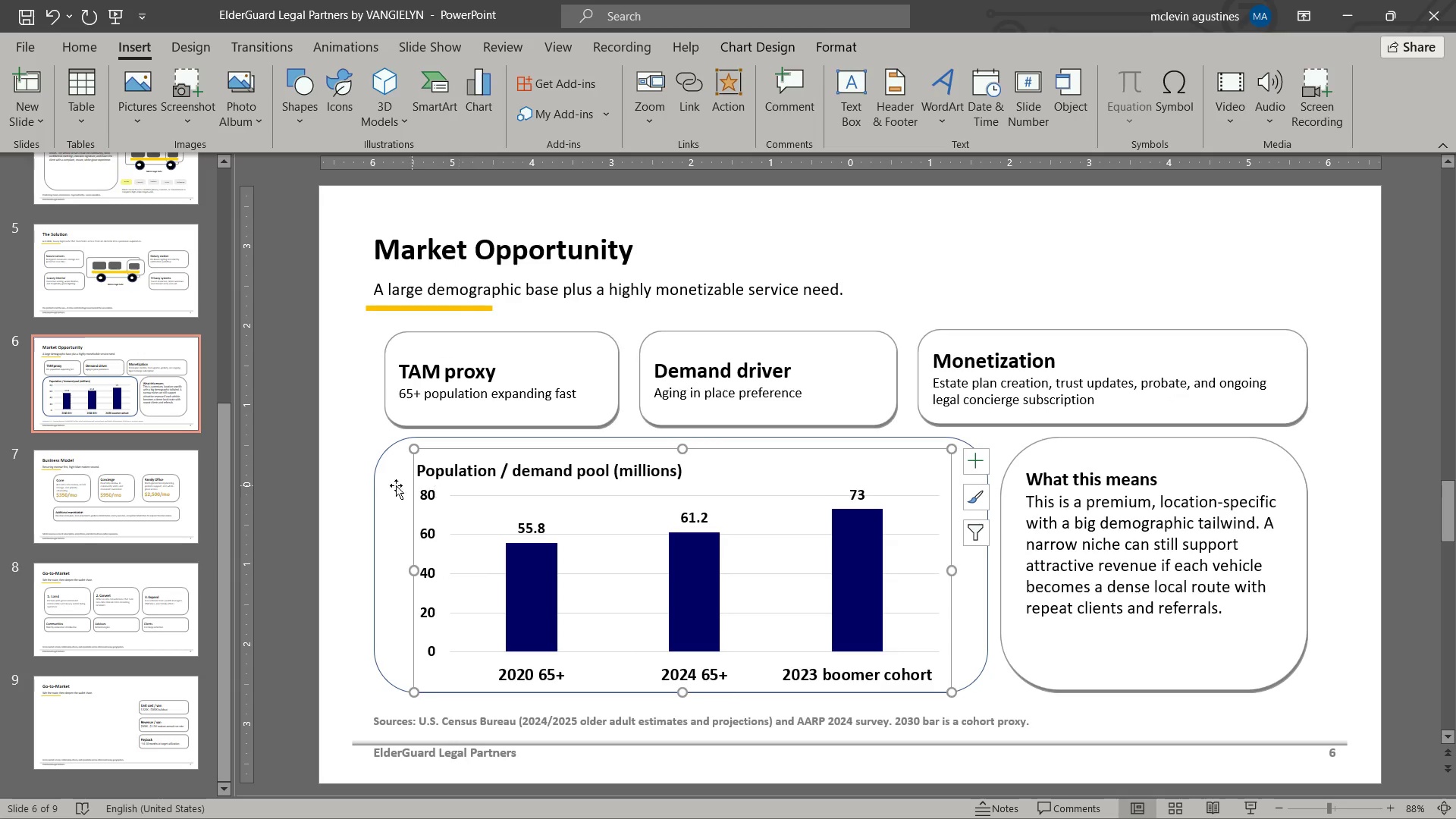 
hold_key(key=ShiftLeft, duration=0.5)
left_click([390, 491])
 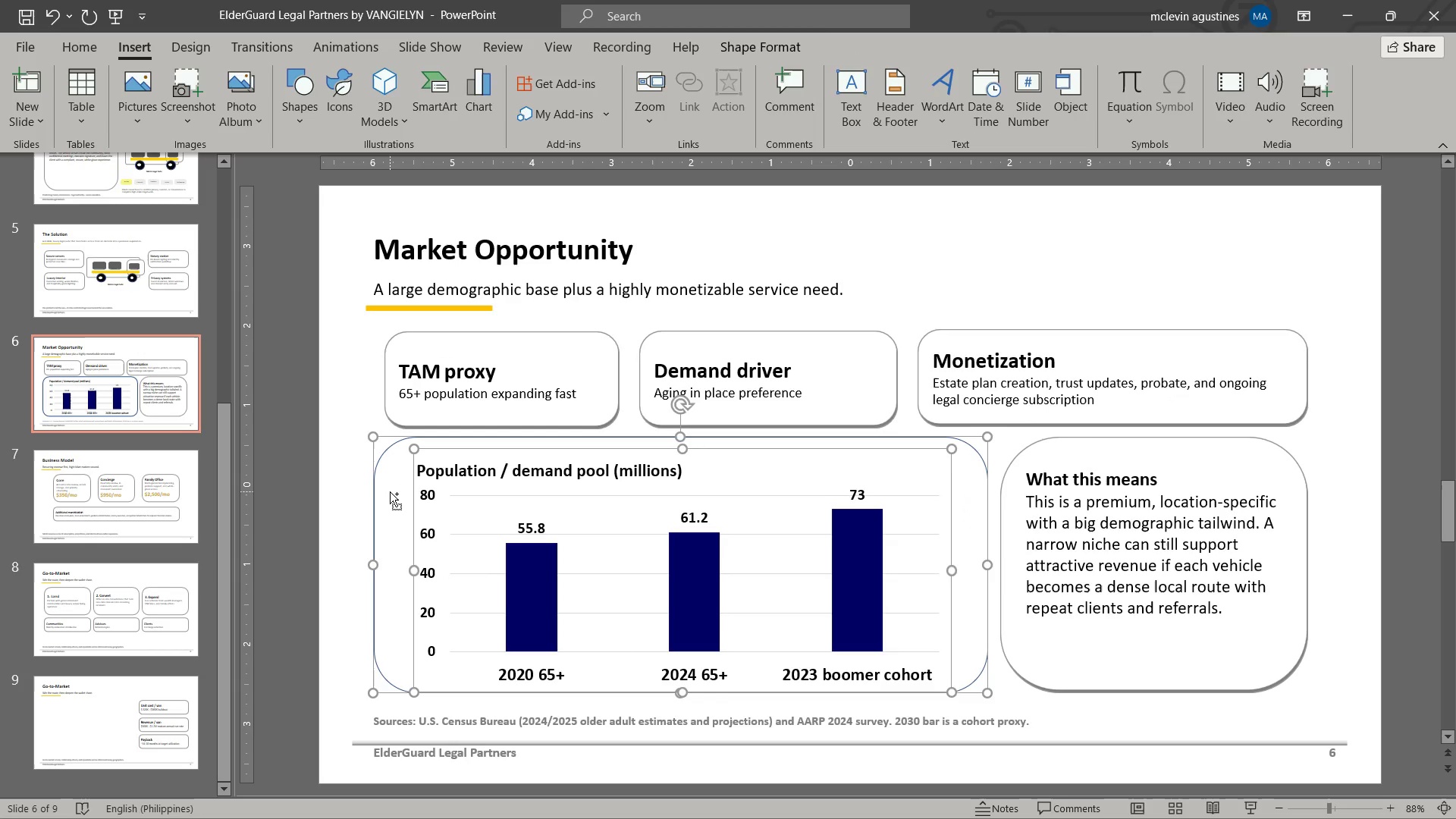 
key(Control+C)
 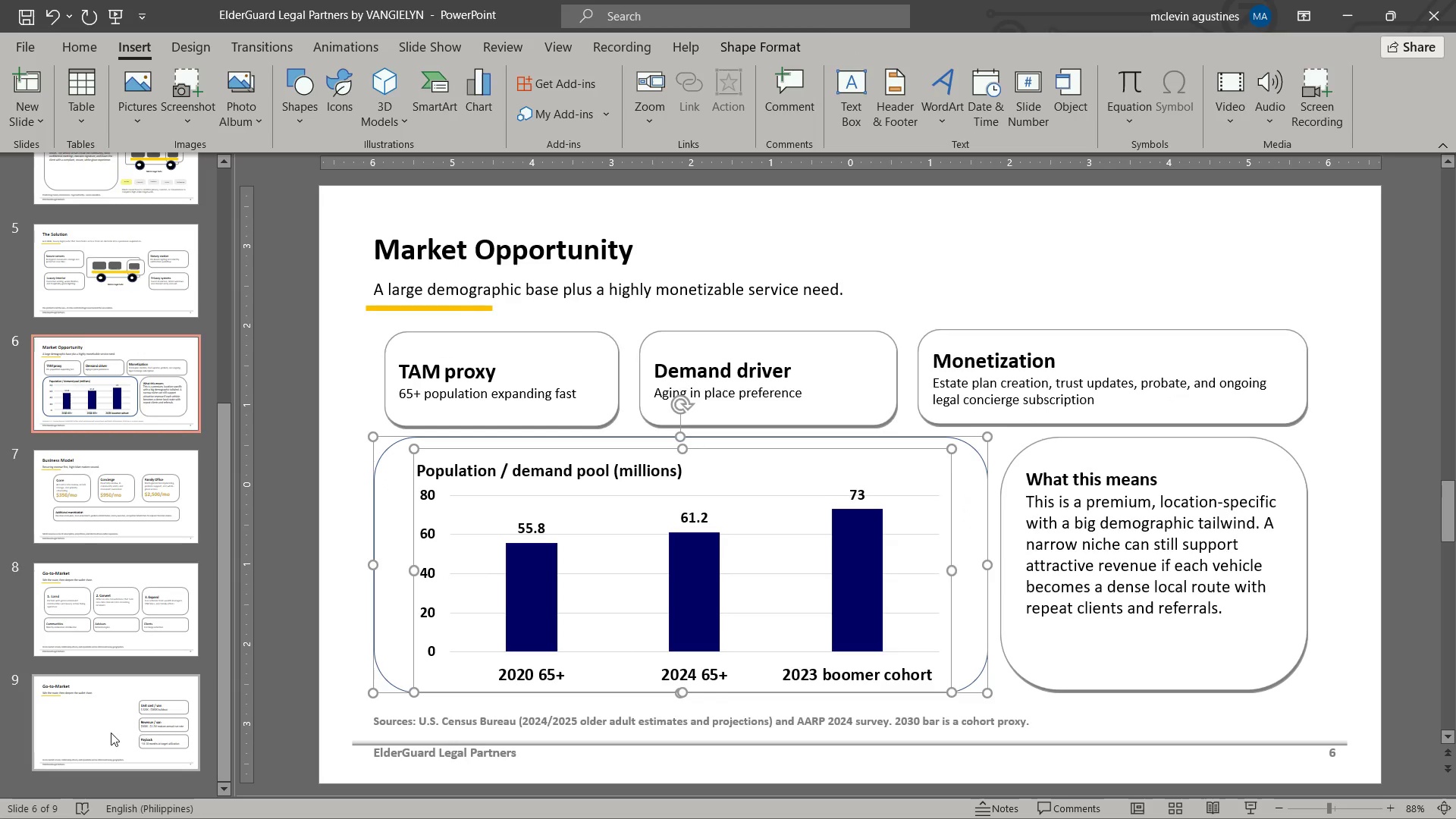 
left_click([111, 733])
 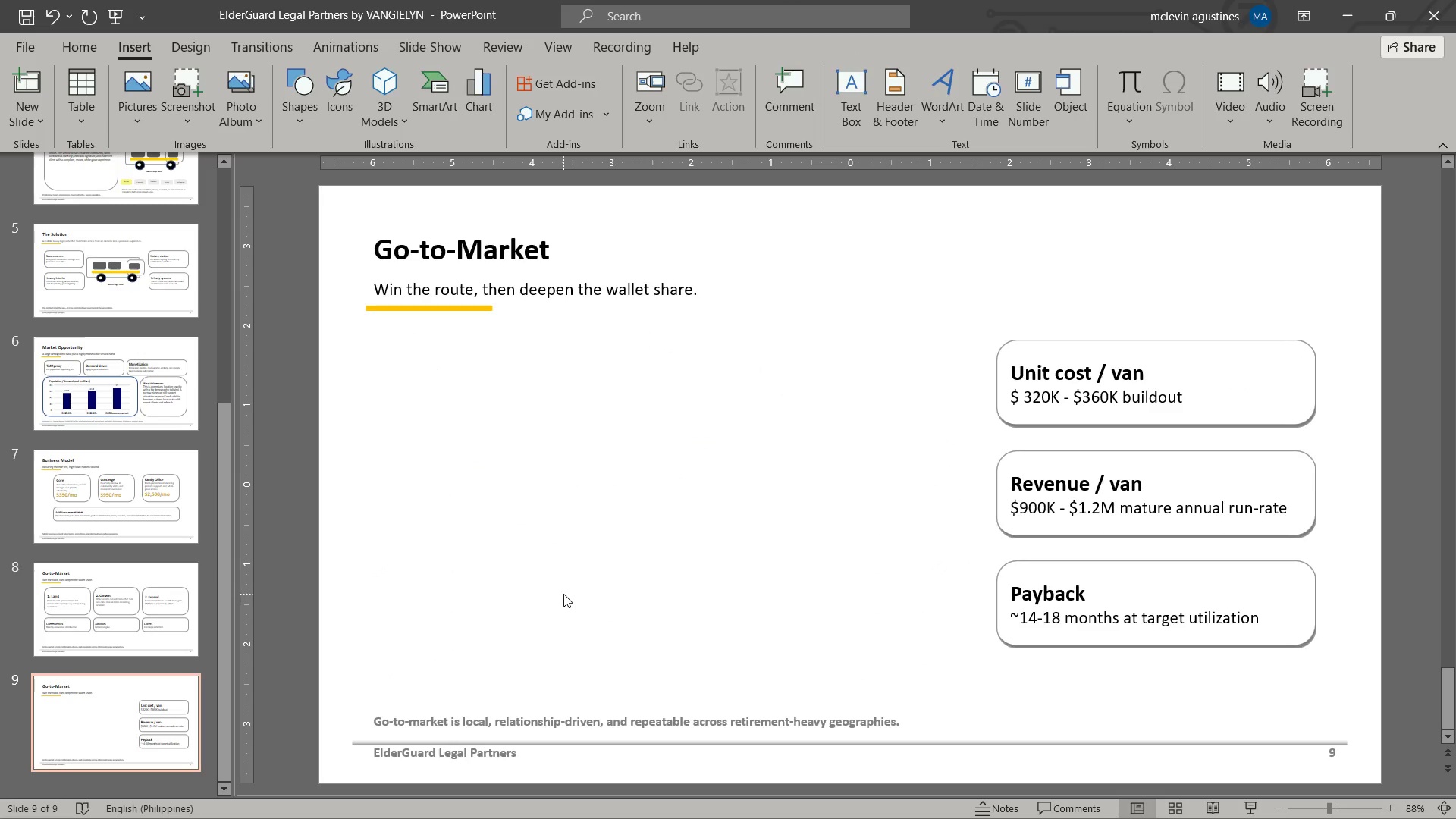 
key(Control+ControlLeft)
 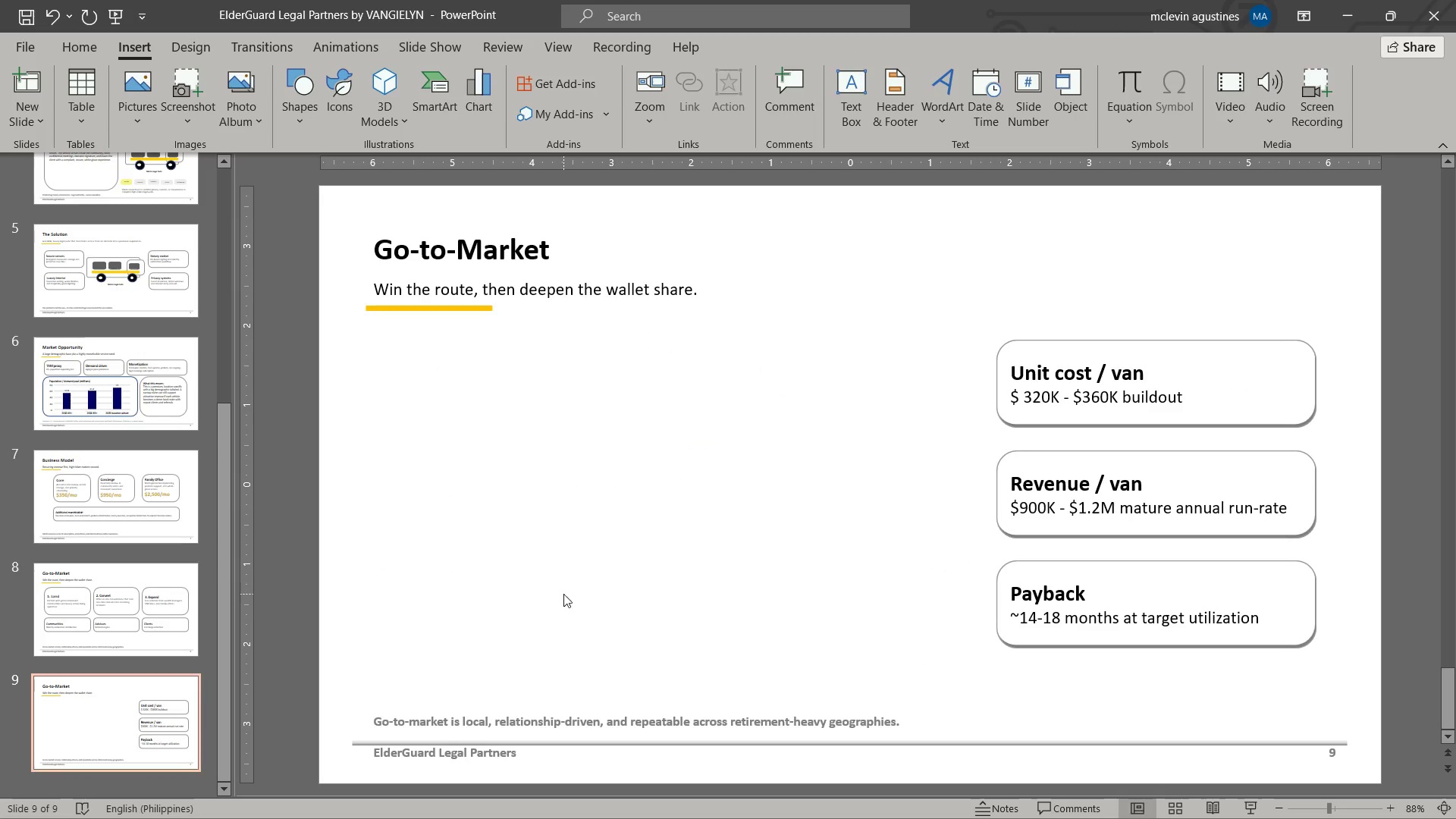 
key(Control+V)
 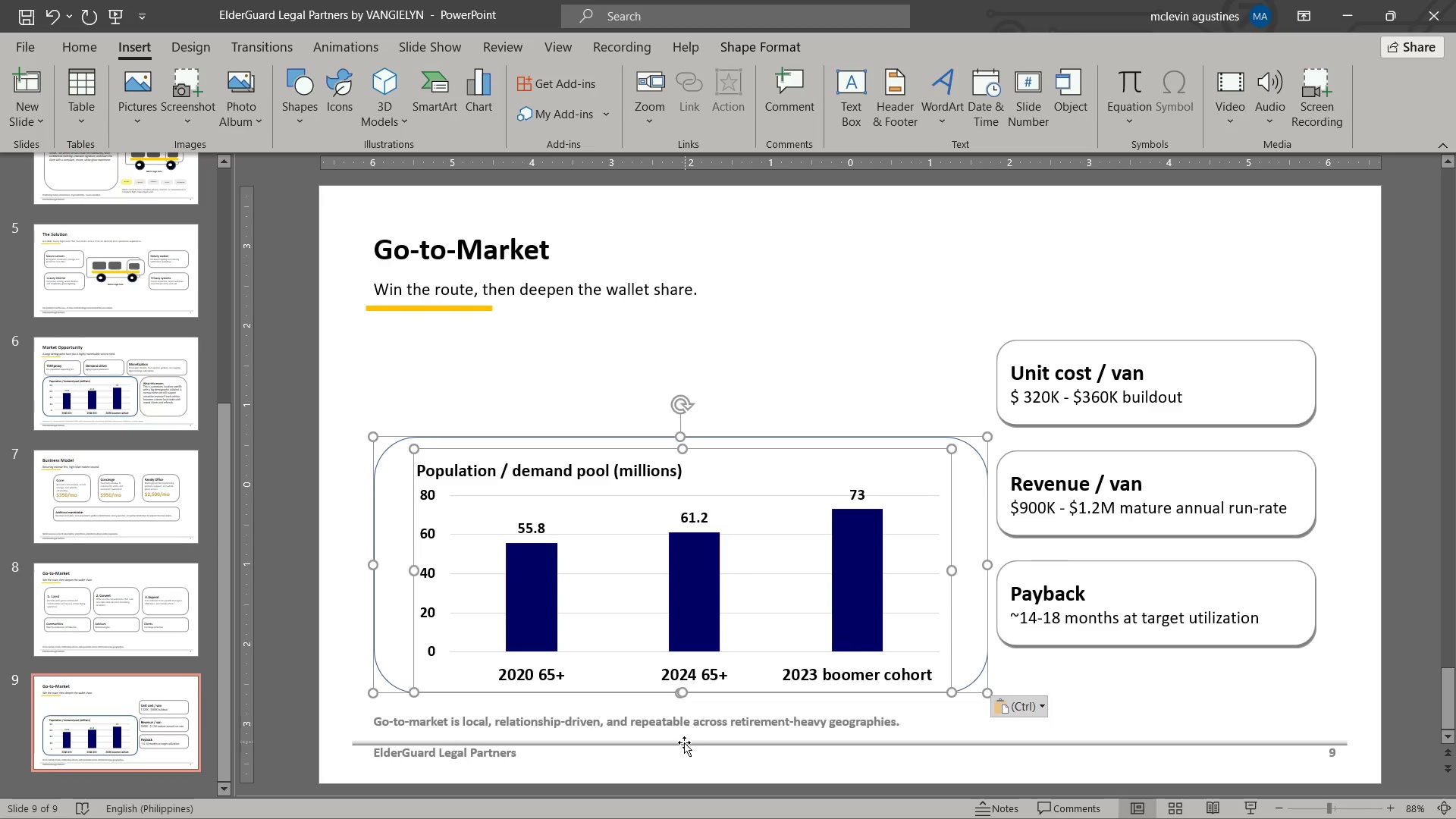 
left_click_drag(start_coordinate=[644, 691], to_coordinate=[645, 595])
 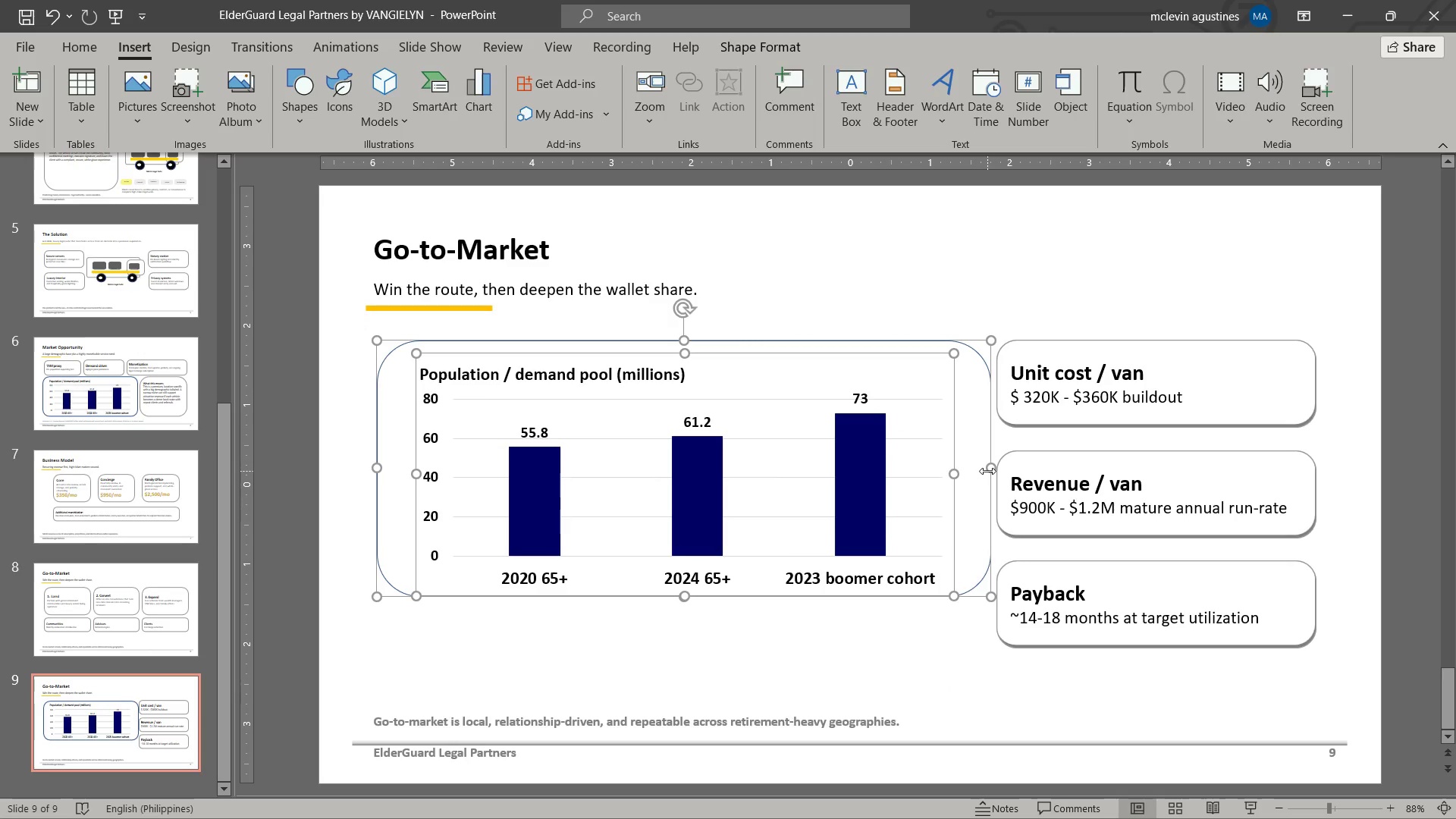 
left_click_drag(start_coordinate=[987, 471], to_coordinate=[971, 472])
 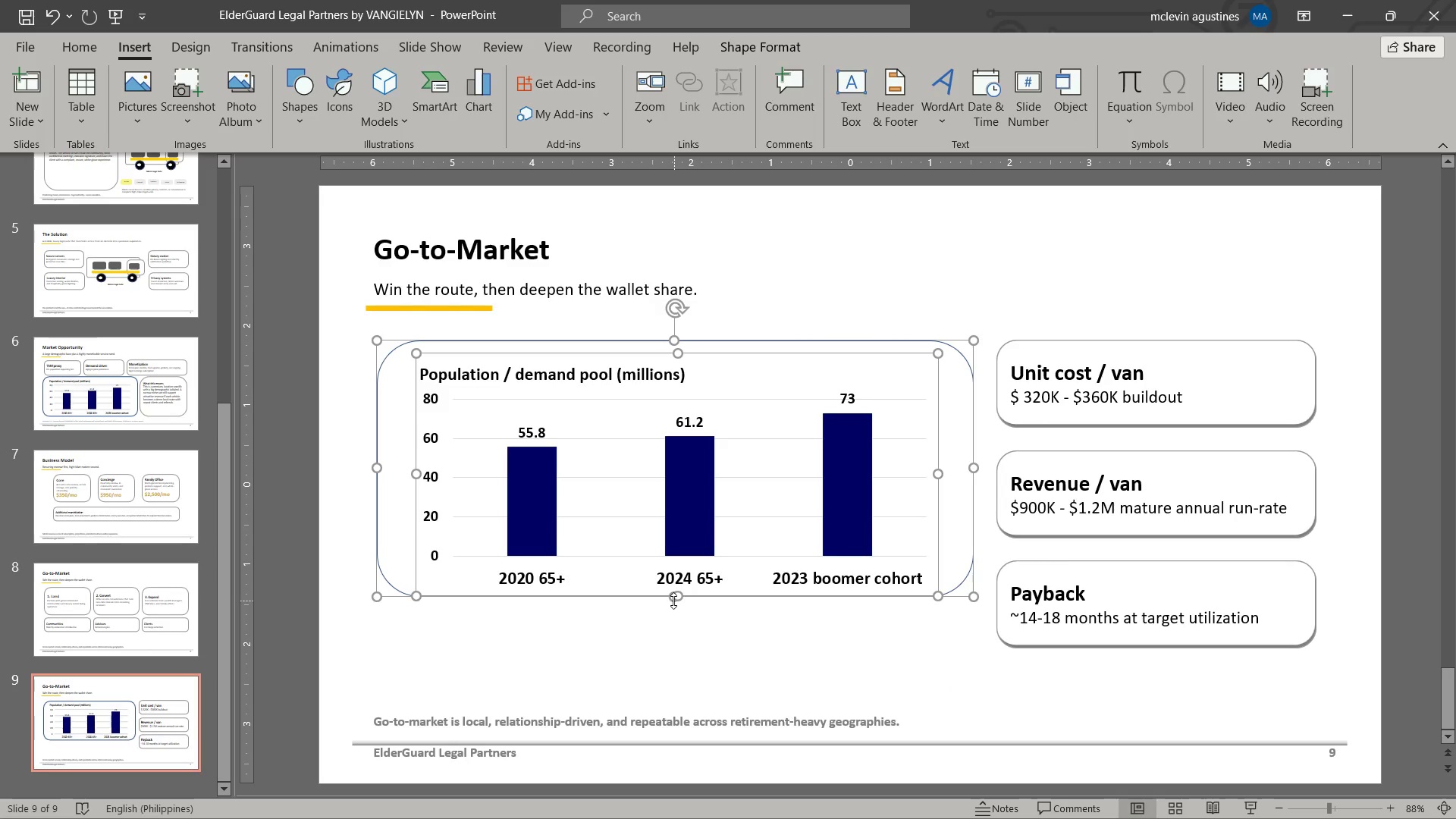 
left_click_drag(start_coordinate=[673, 601], to_coordinate=[678, 644])
 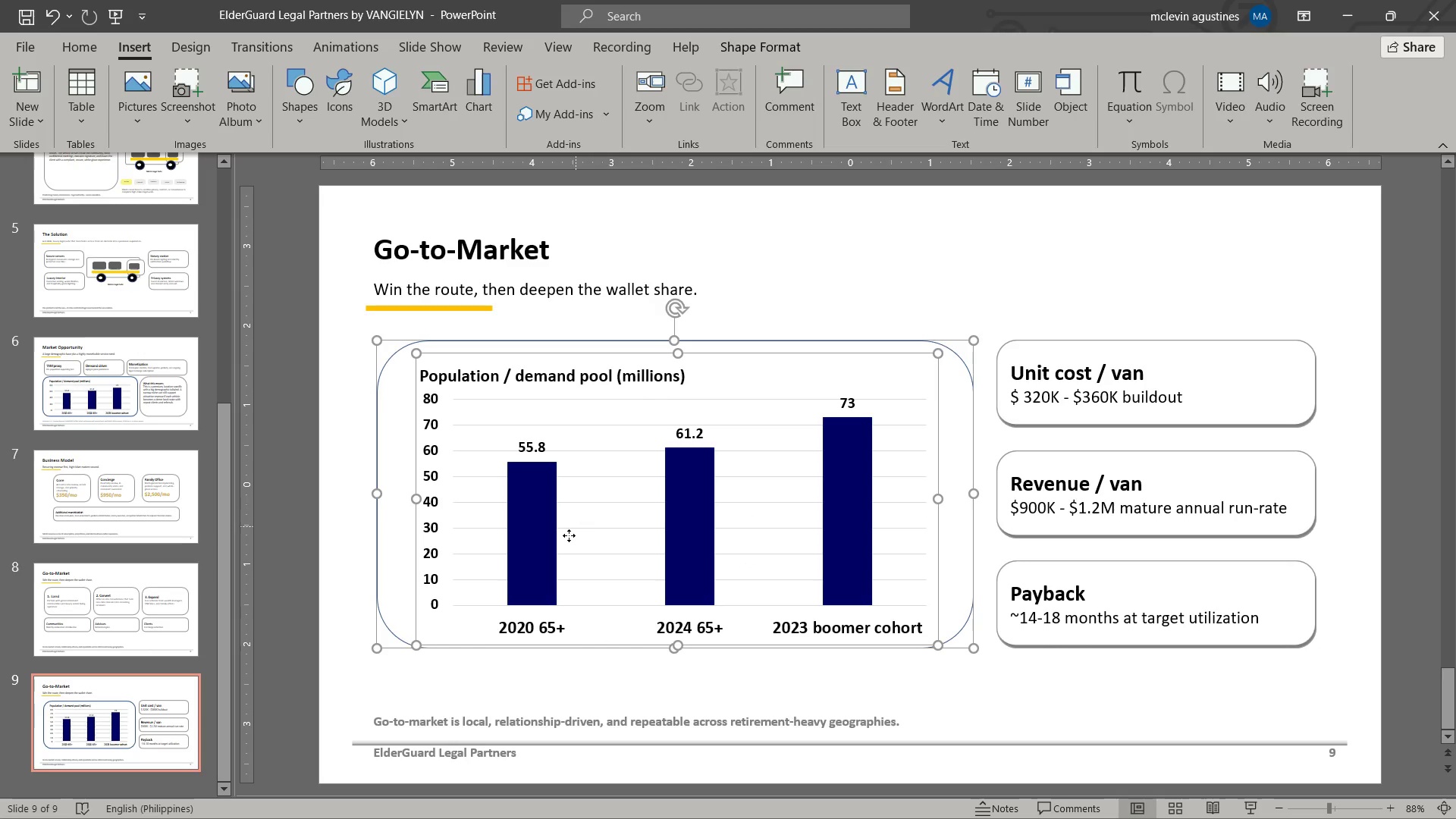 
key(Escape)
 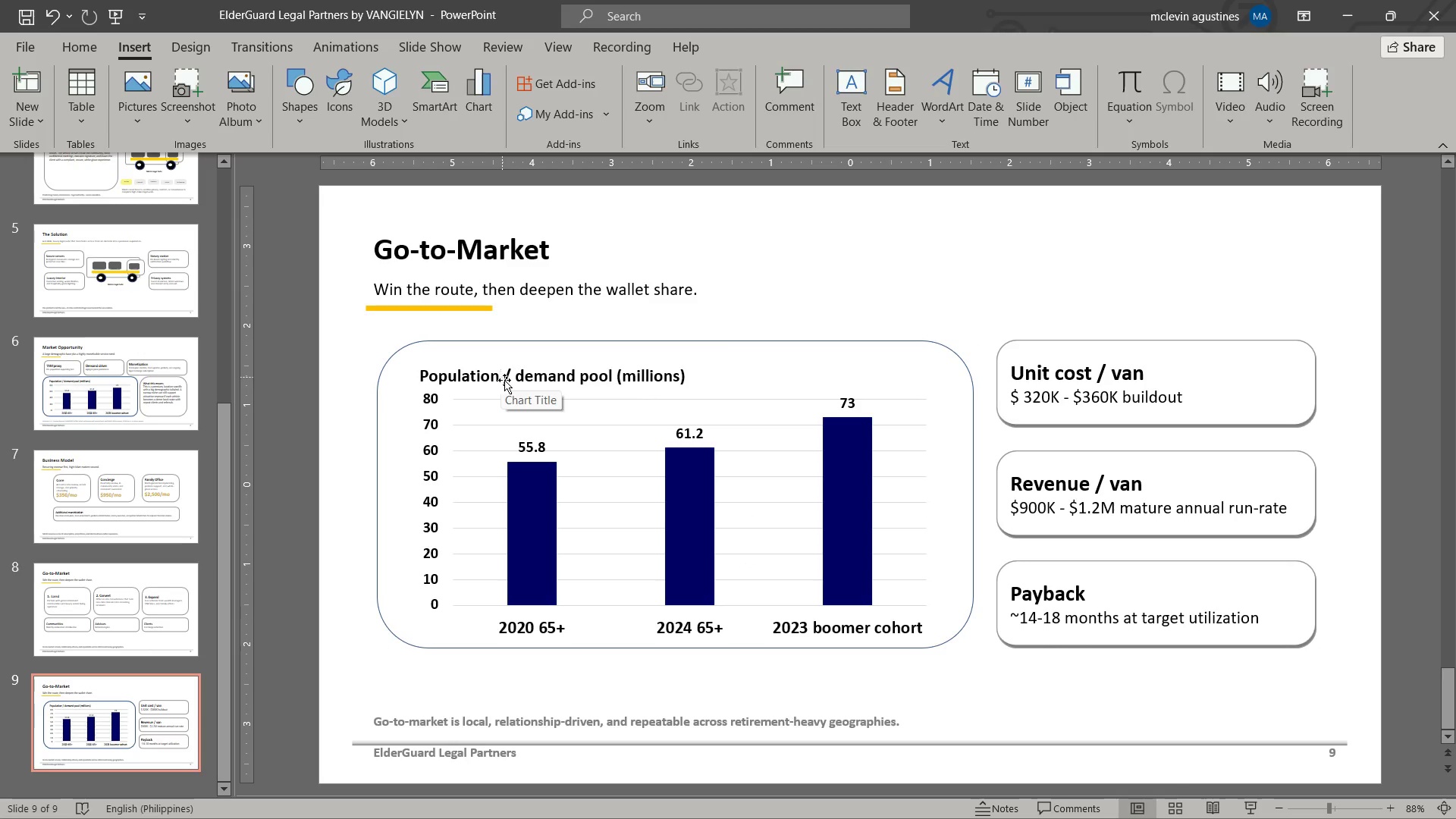 
left_click([477, 378])
 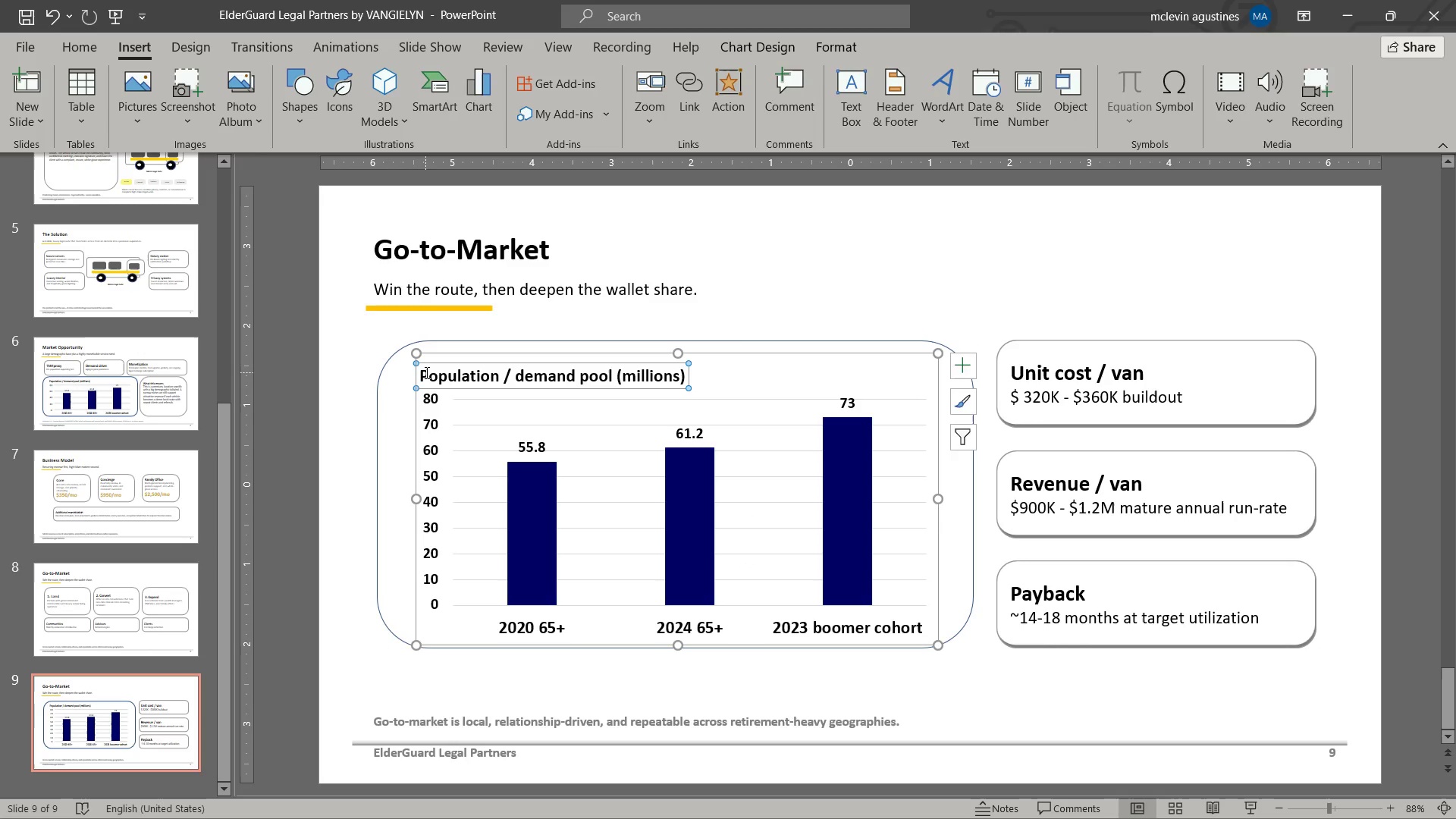 
left_click_drag(start_coordinate=[425, 372], to_coordinate=[689, 375])
 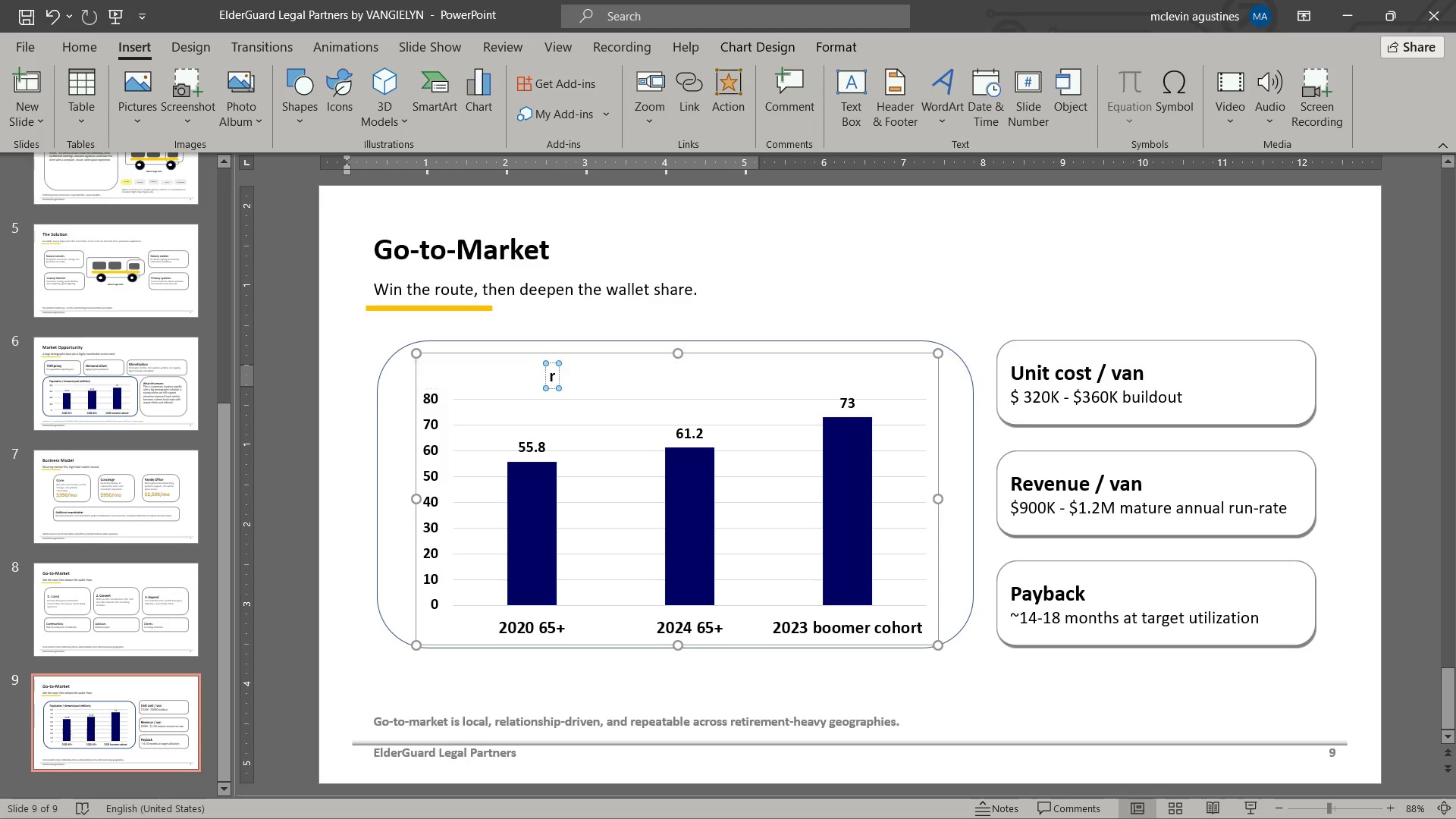 
type(revenue ramp (base case, internal model))
 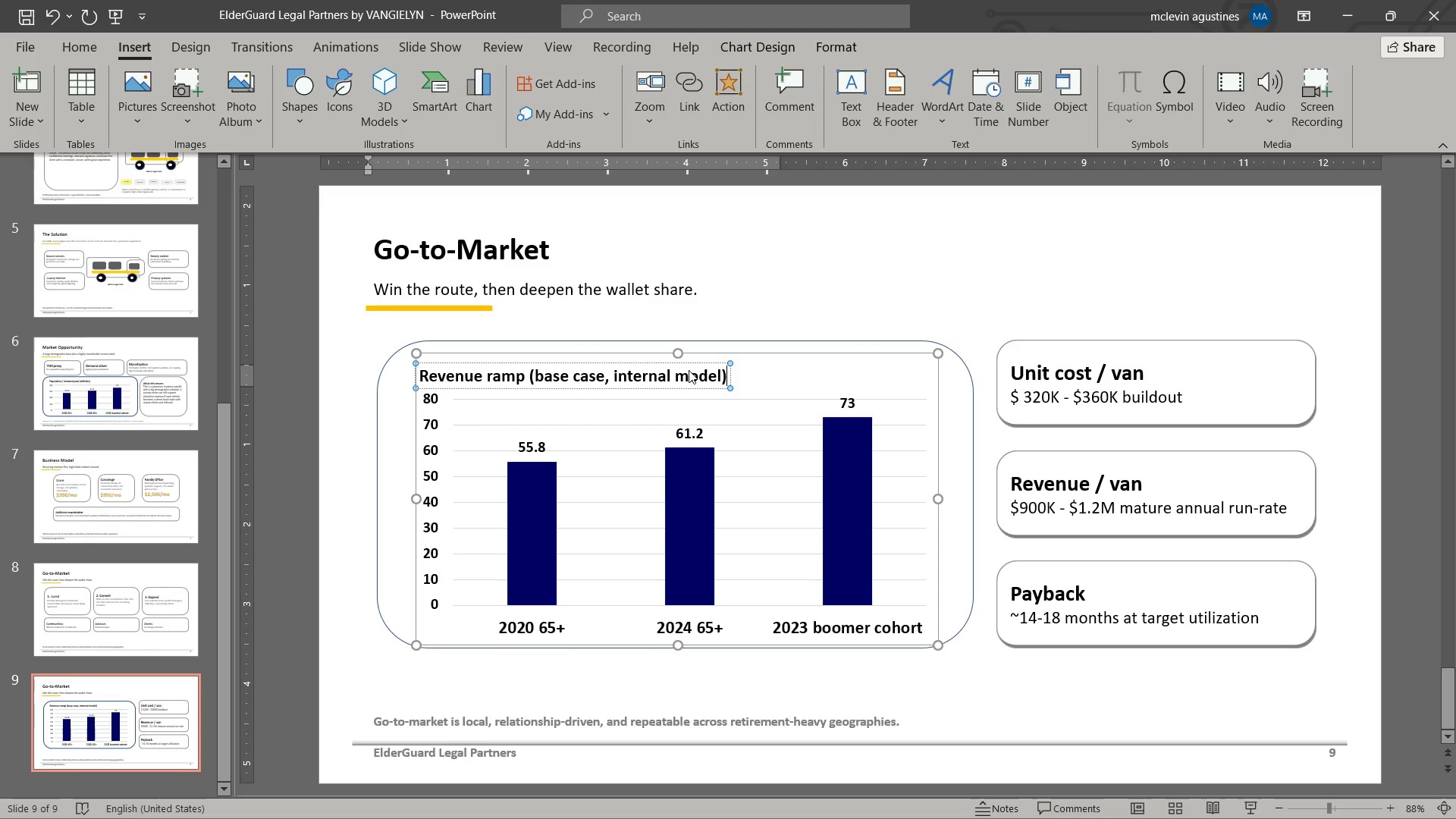 
key(Escape)
 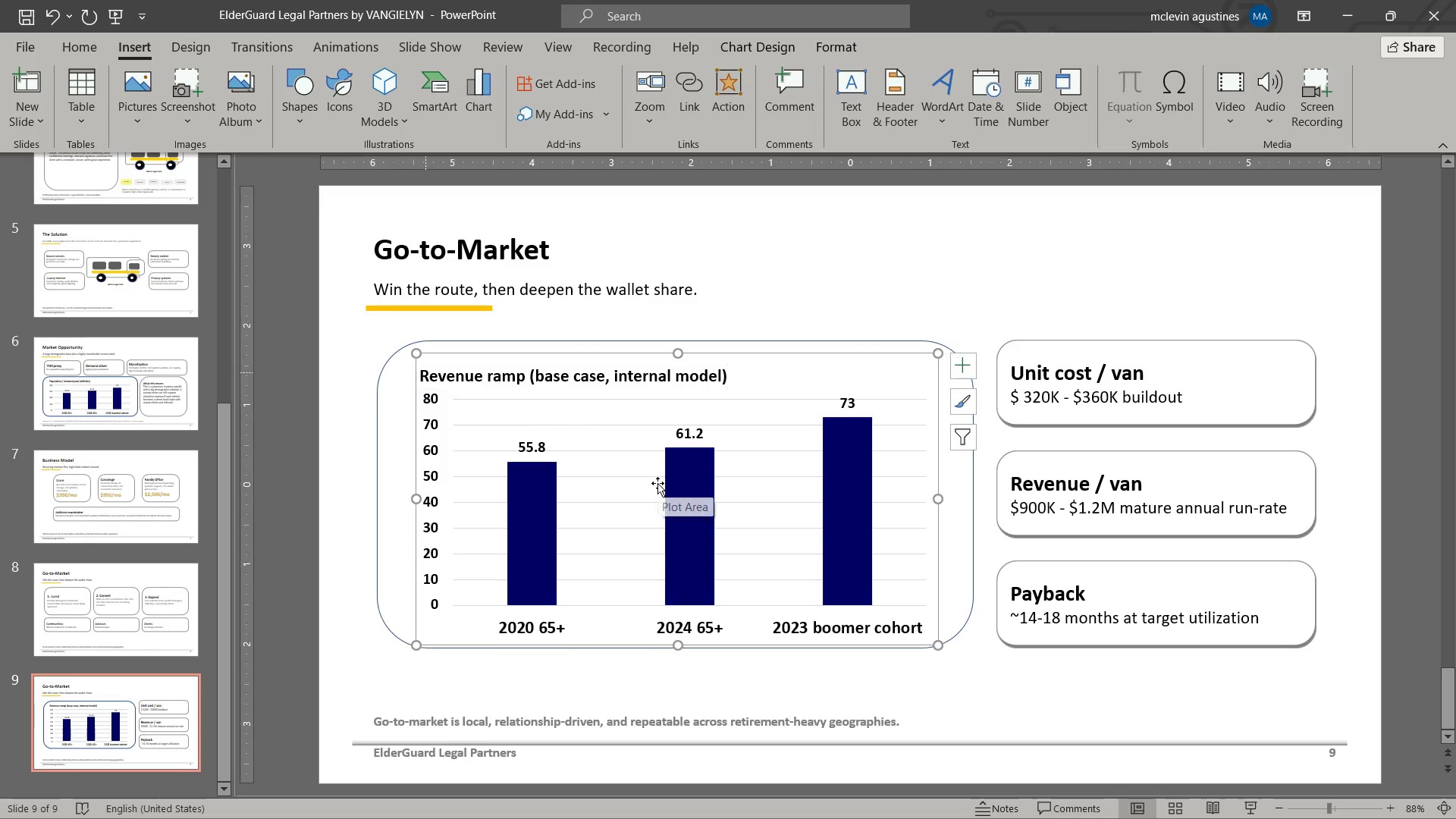 
key(Escape)
 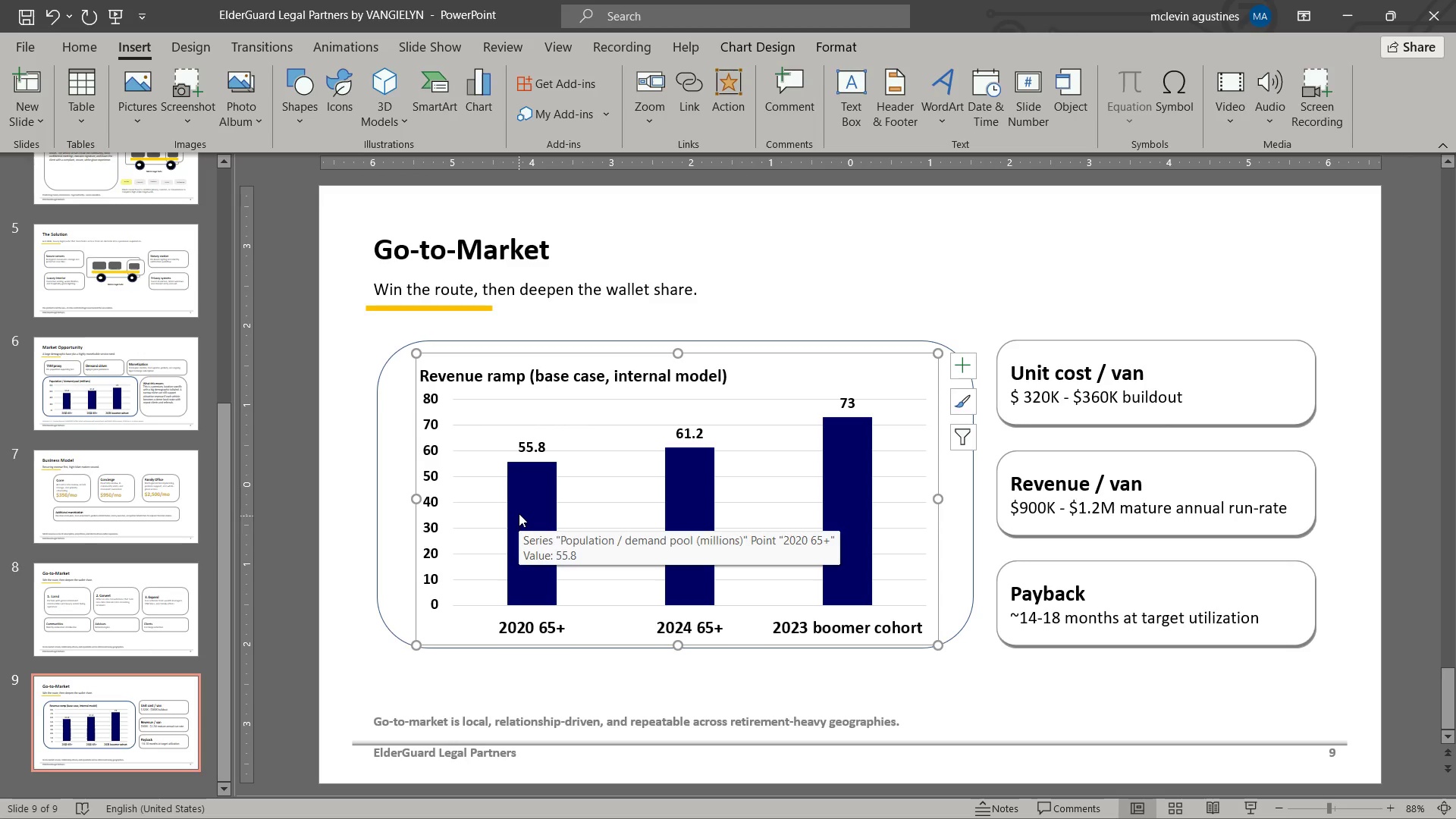 
left_click([519, 513])
 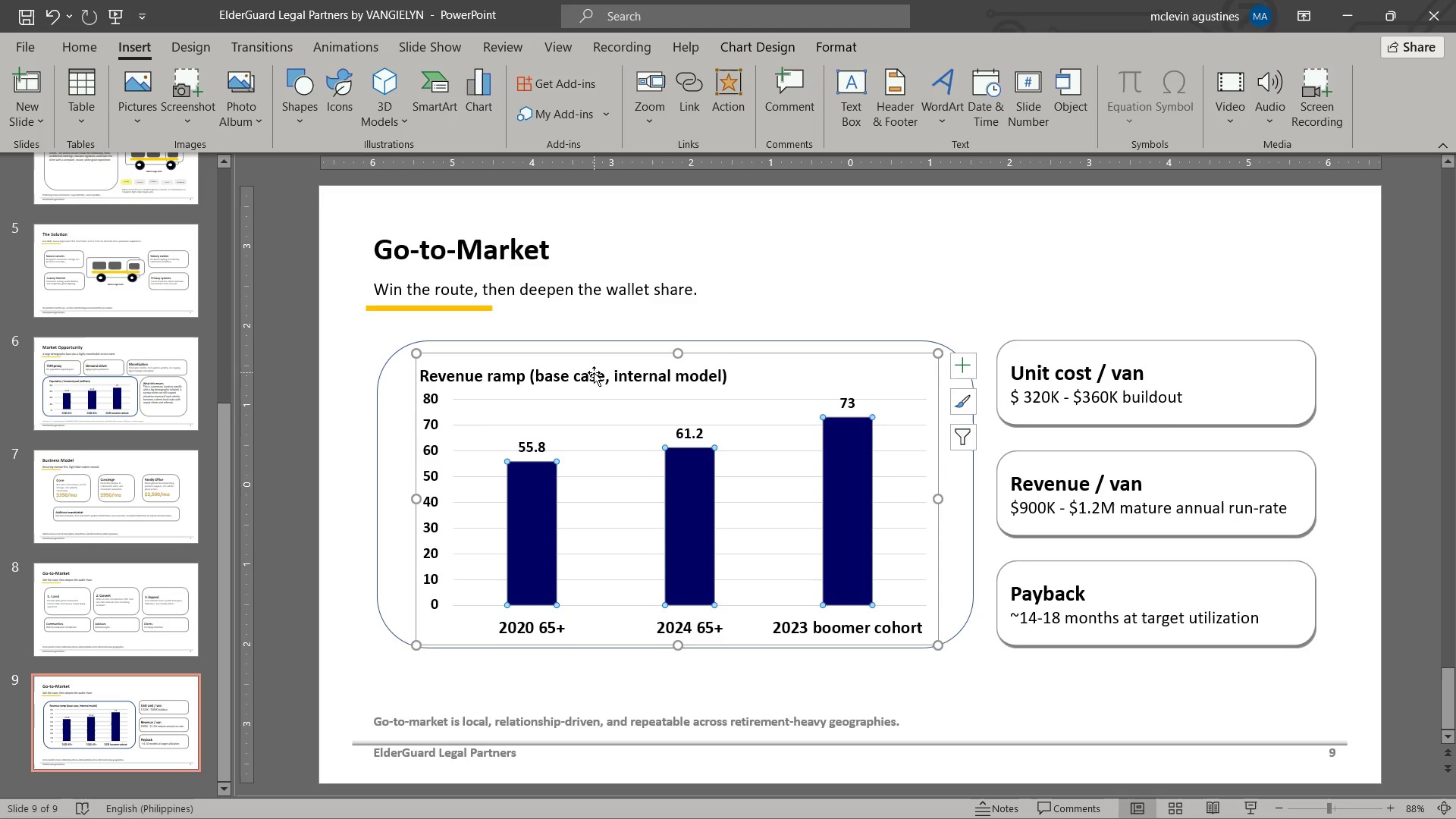 
left_click([594, 372])
 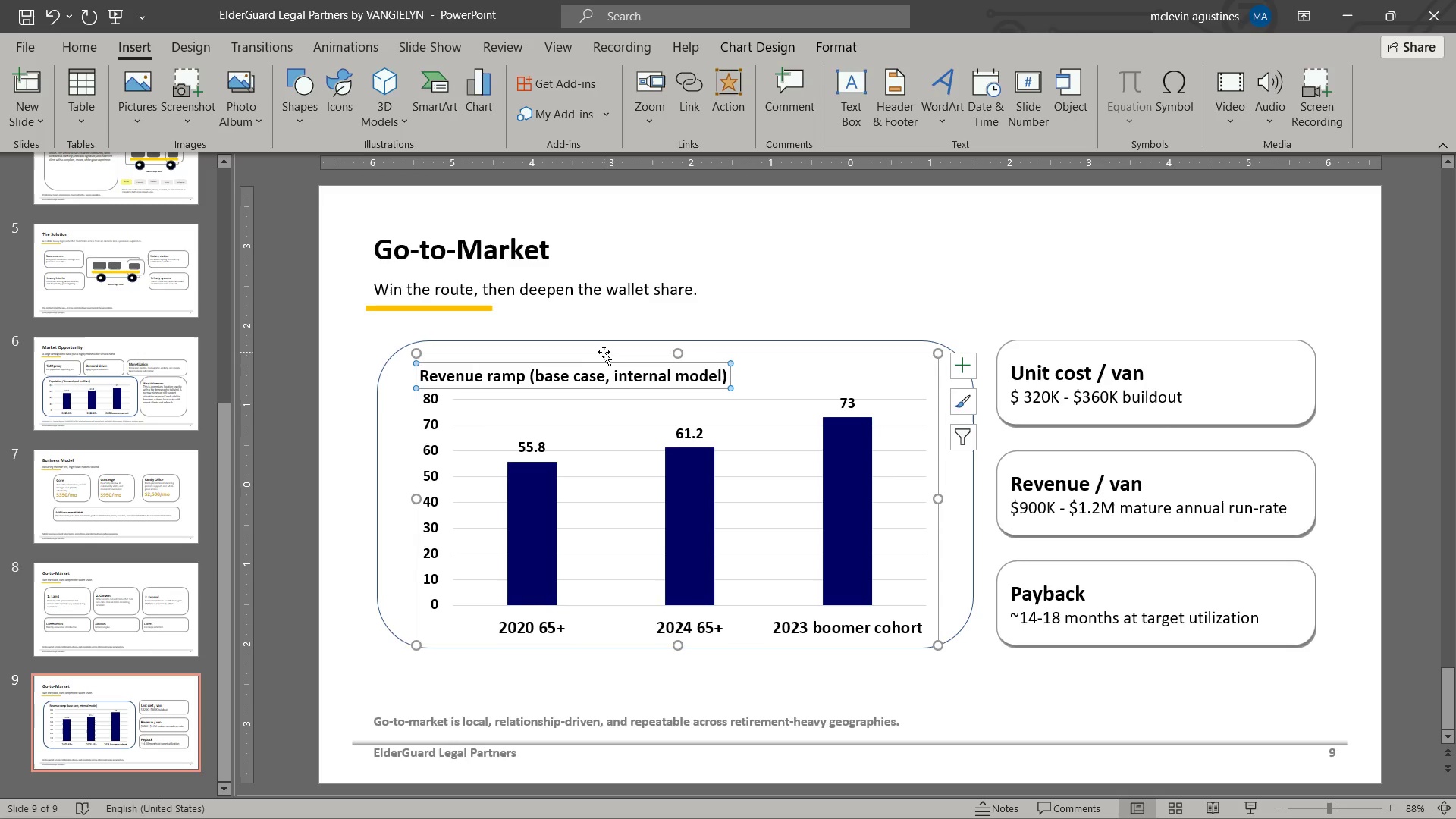 
left_click([604, 352])
 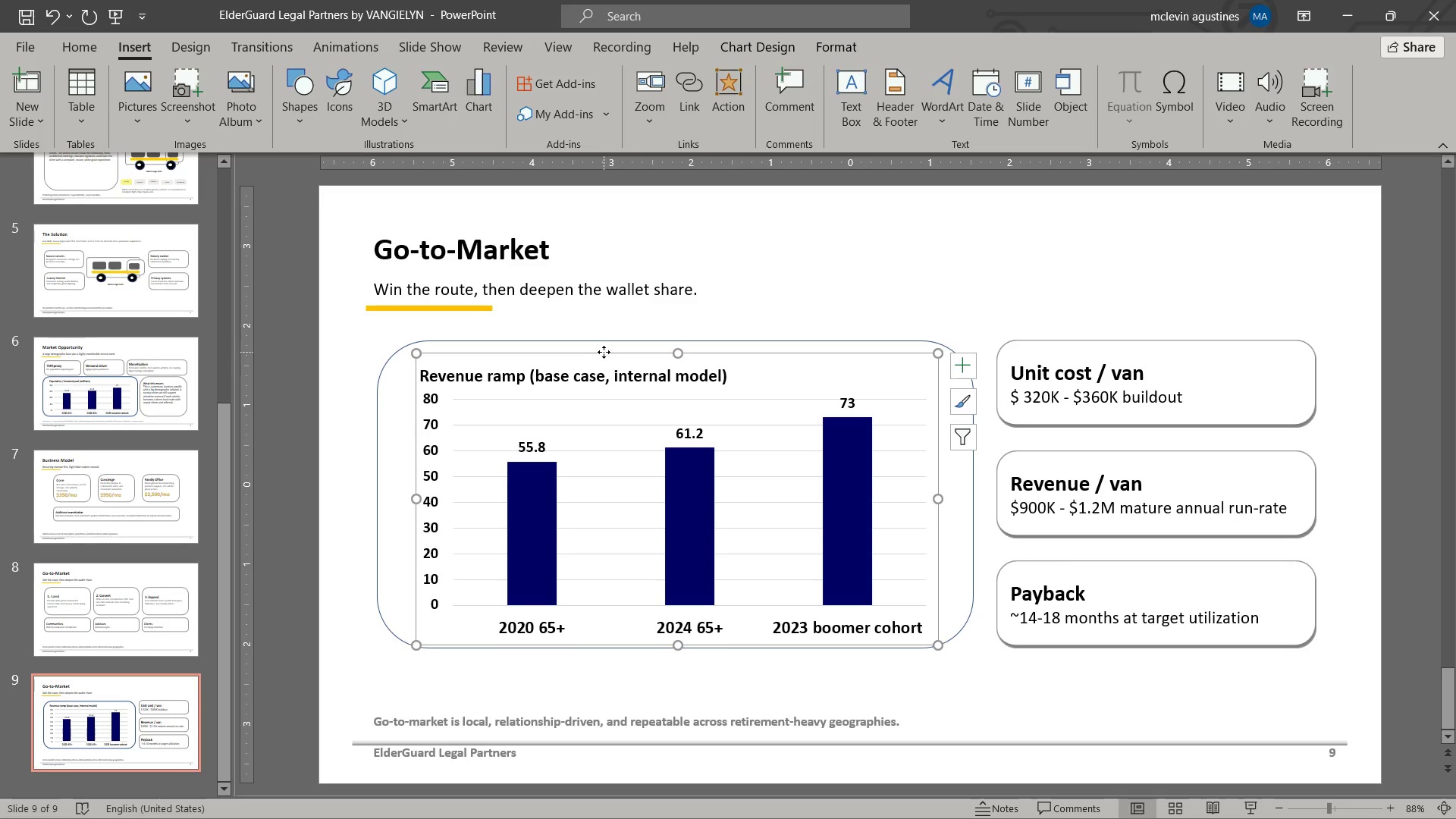 
right_click([604, 352])
 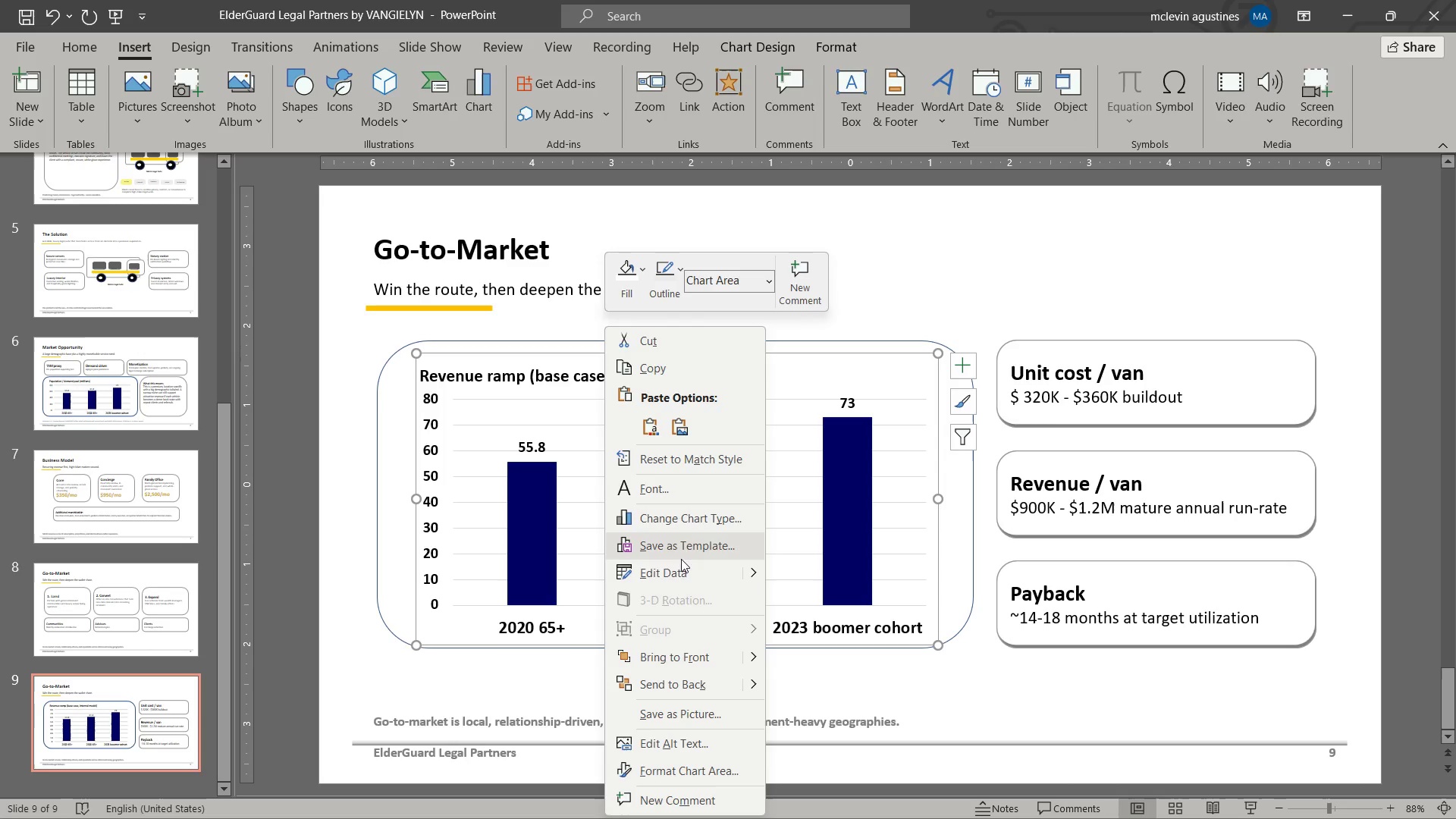 
left_click_drag(start_coordinate=[681, 567], to_coordinate=[699, 522])
 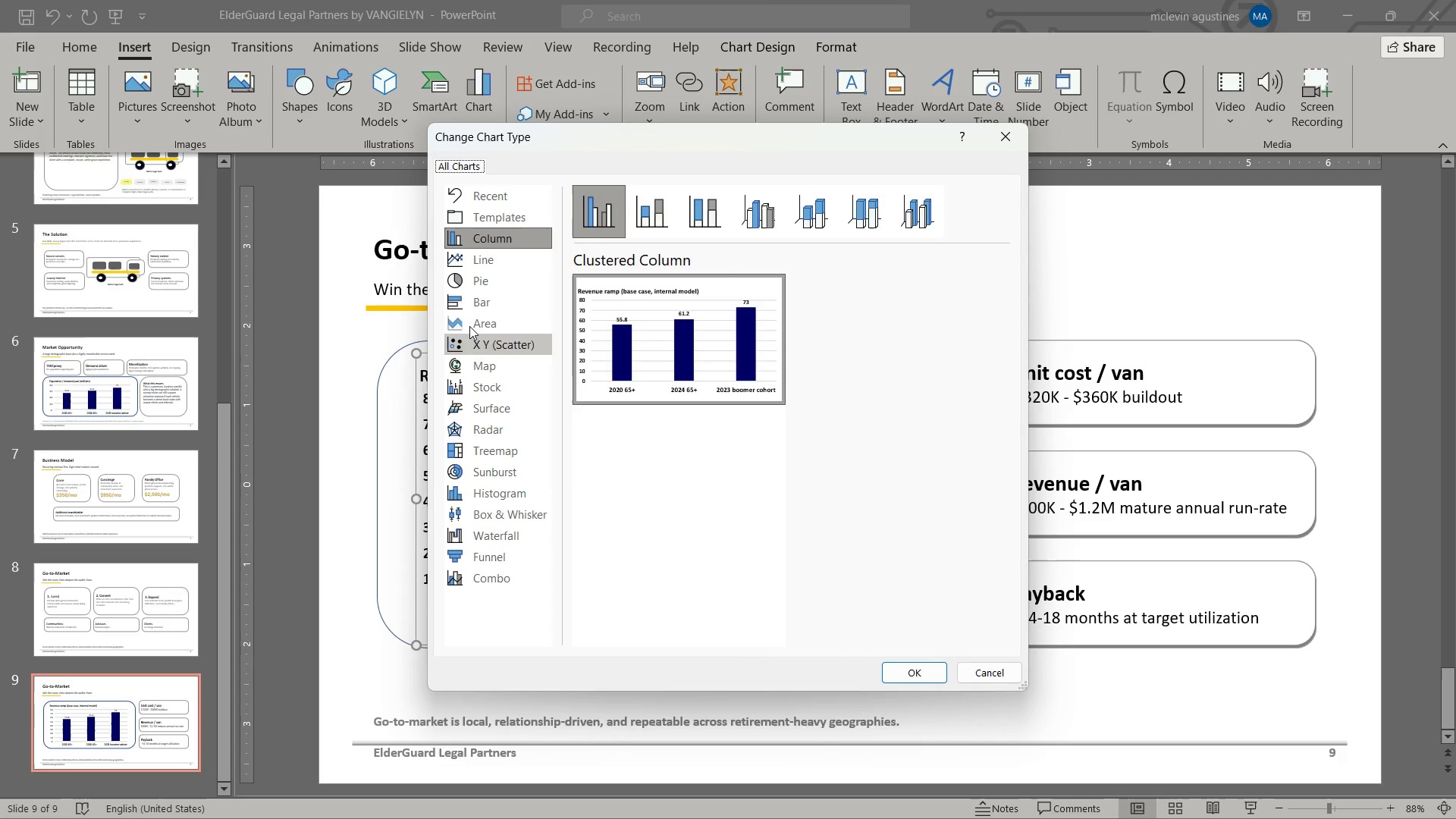 
left_click([485, 260])
 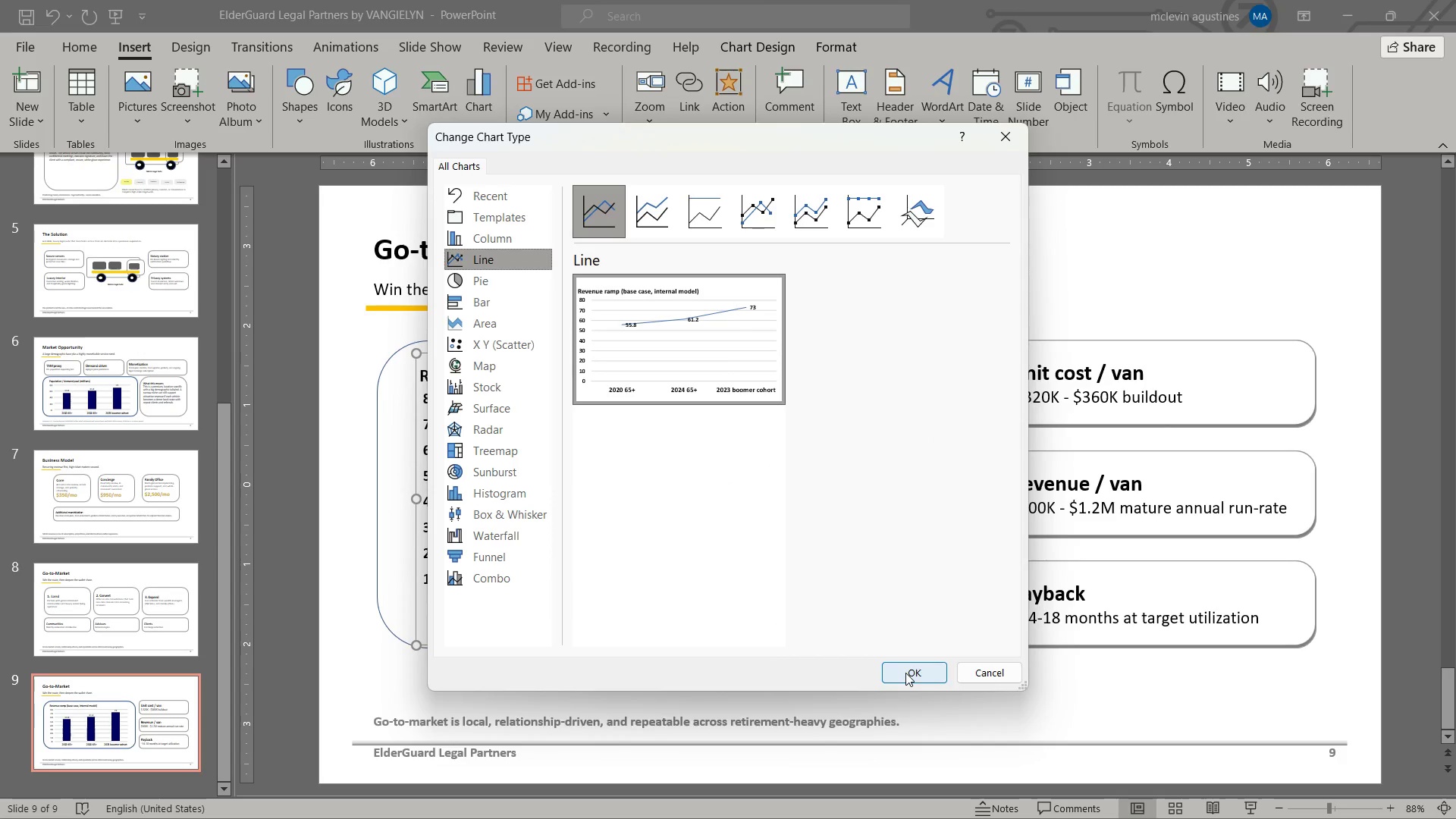 
left_click([905, 673])
 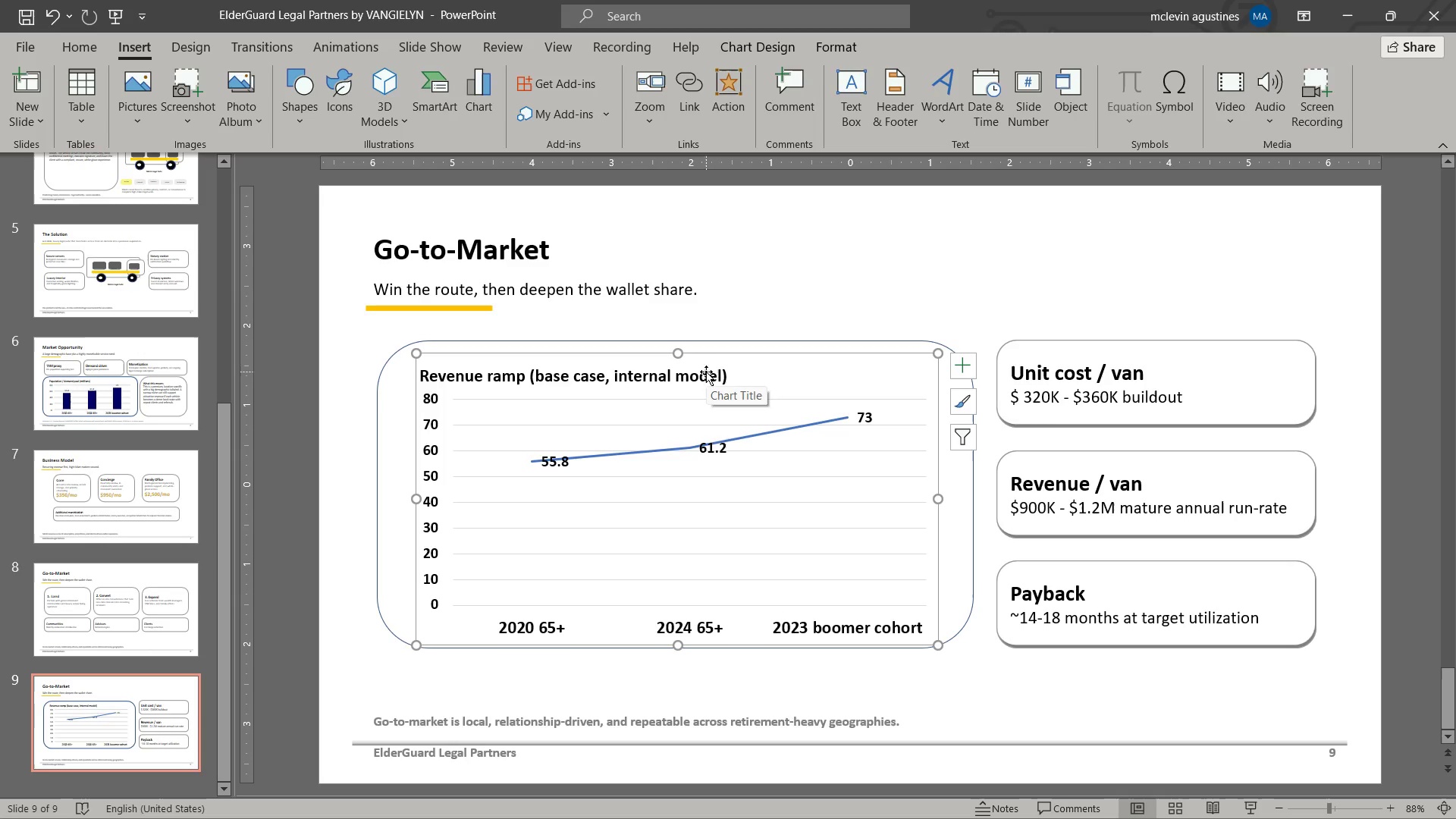 
right_click([716, 356])
 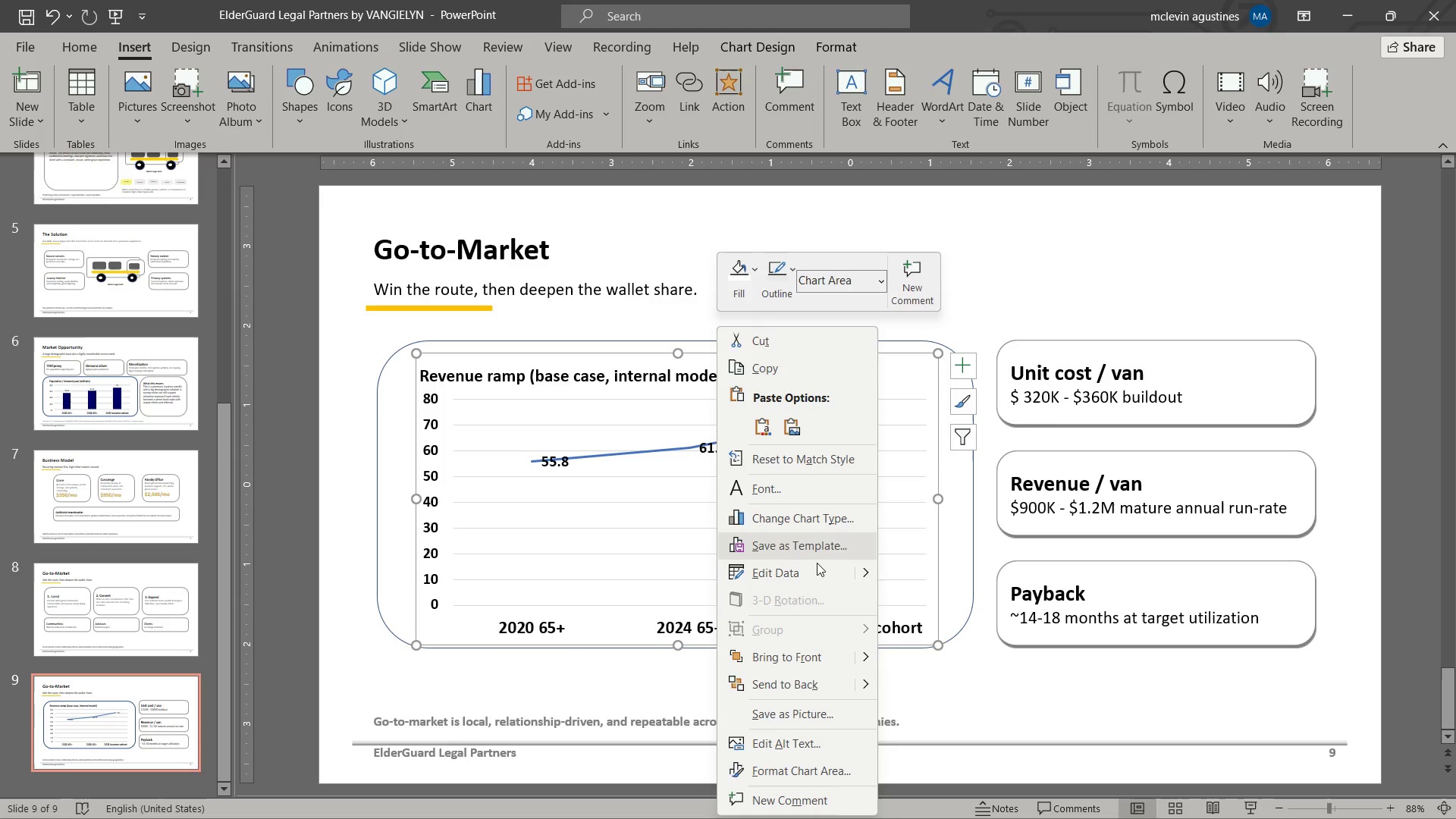 
left_click([818, 575])
 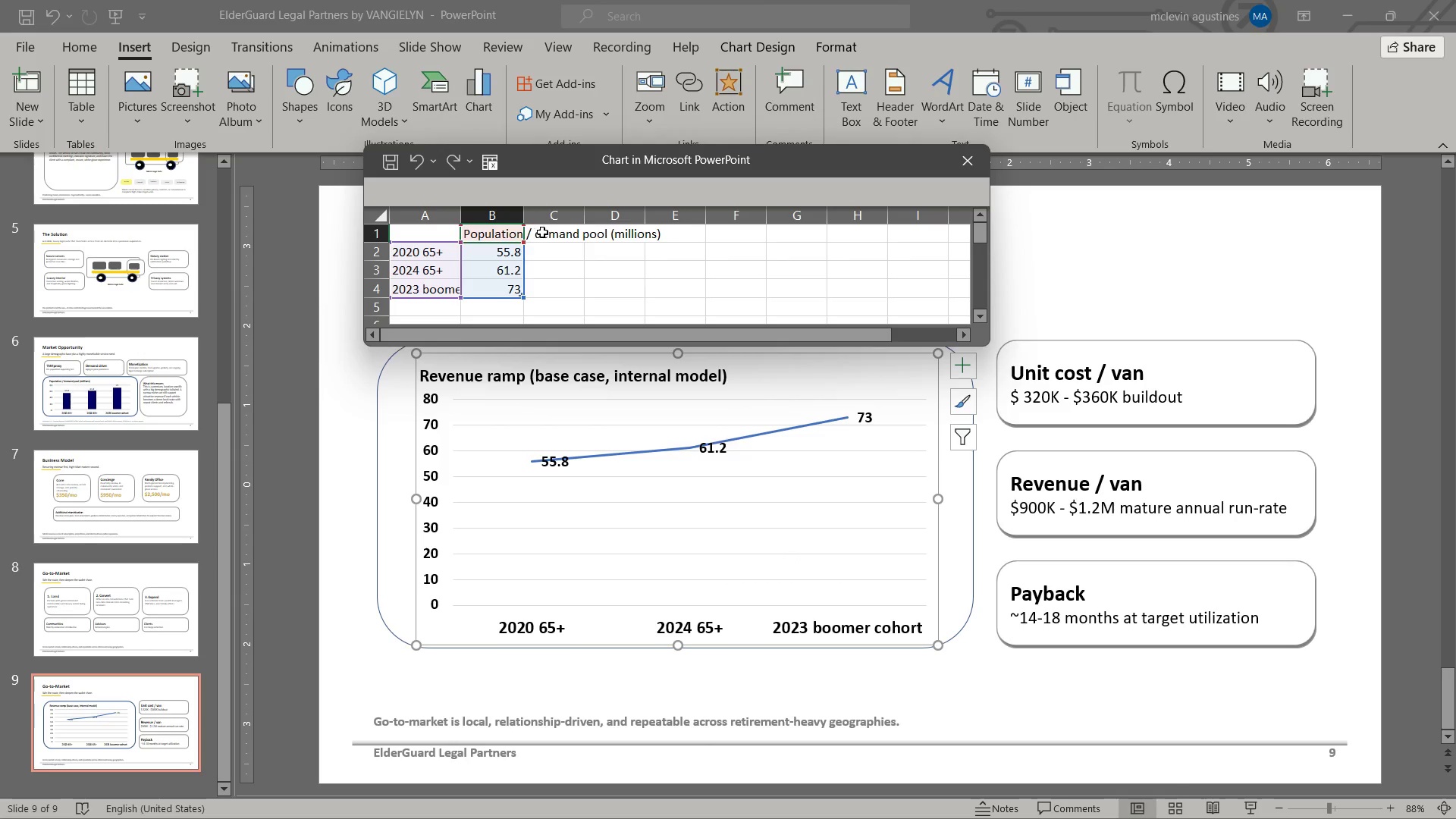 
wait(8.38)
 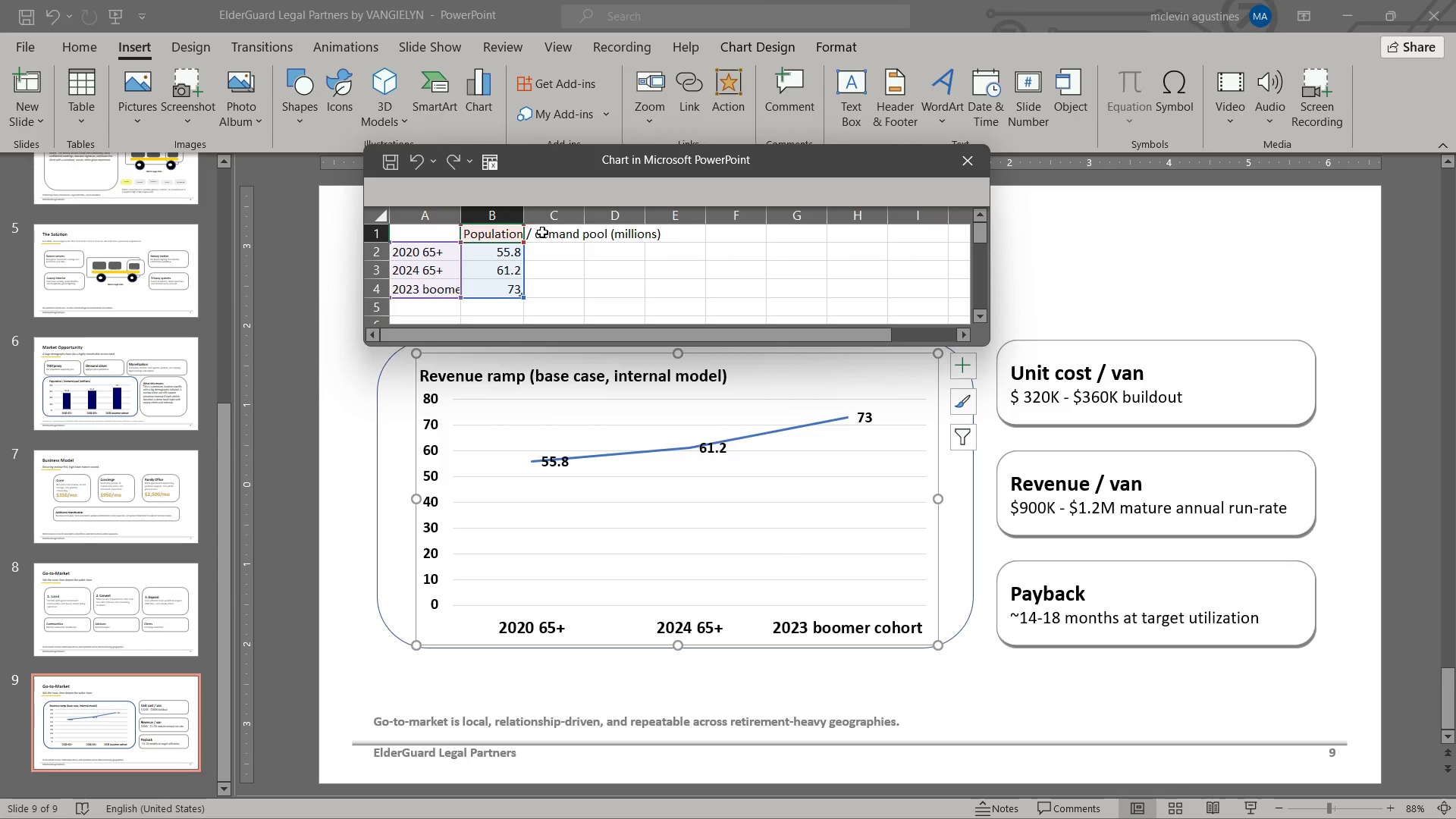 
key(ArrowLeft)
 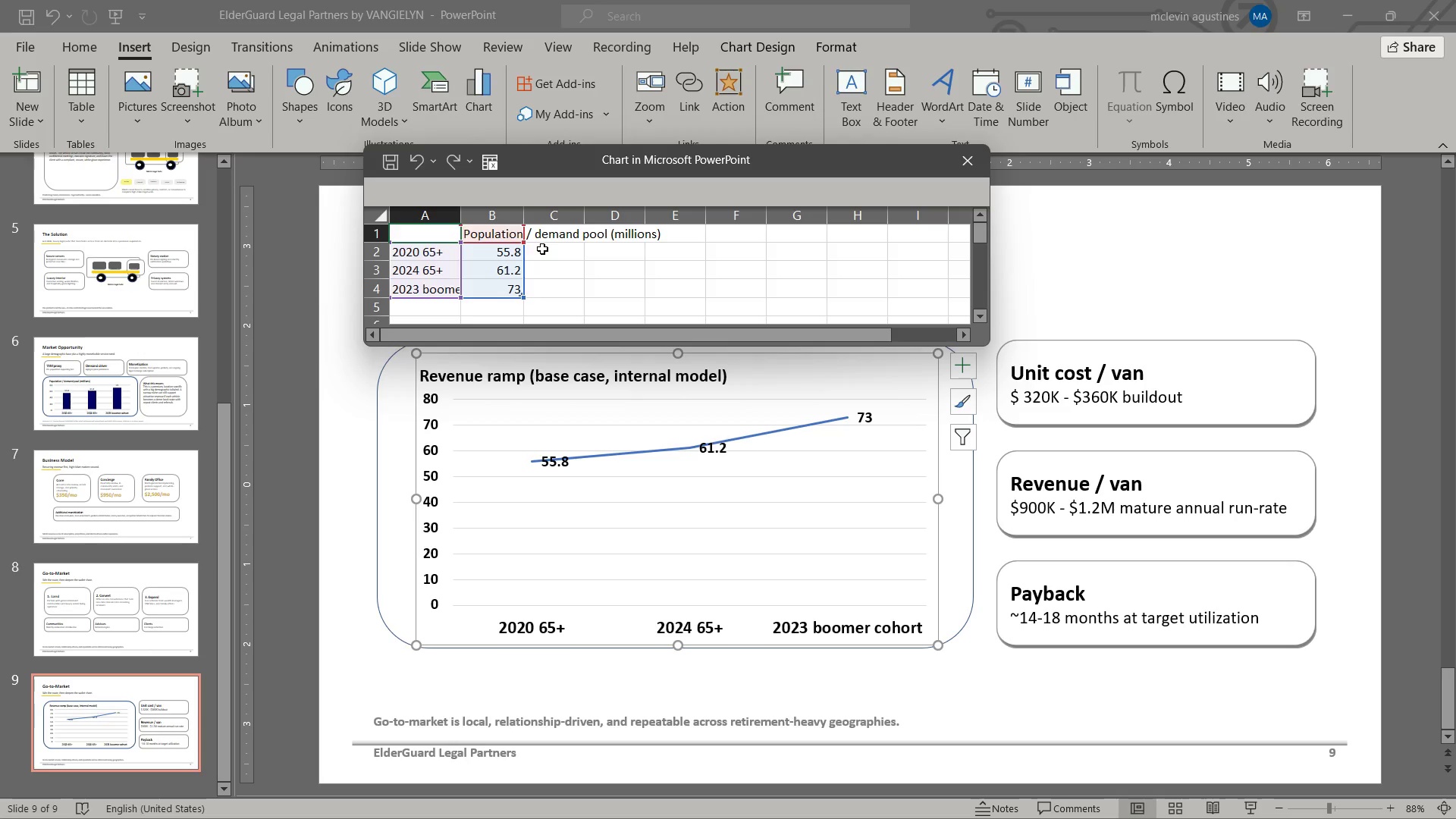 
key(ArrowDown)
 